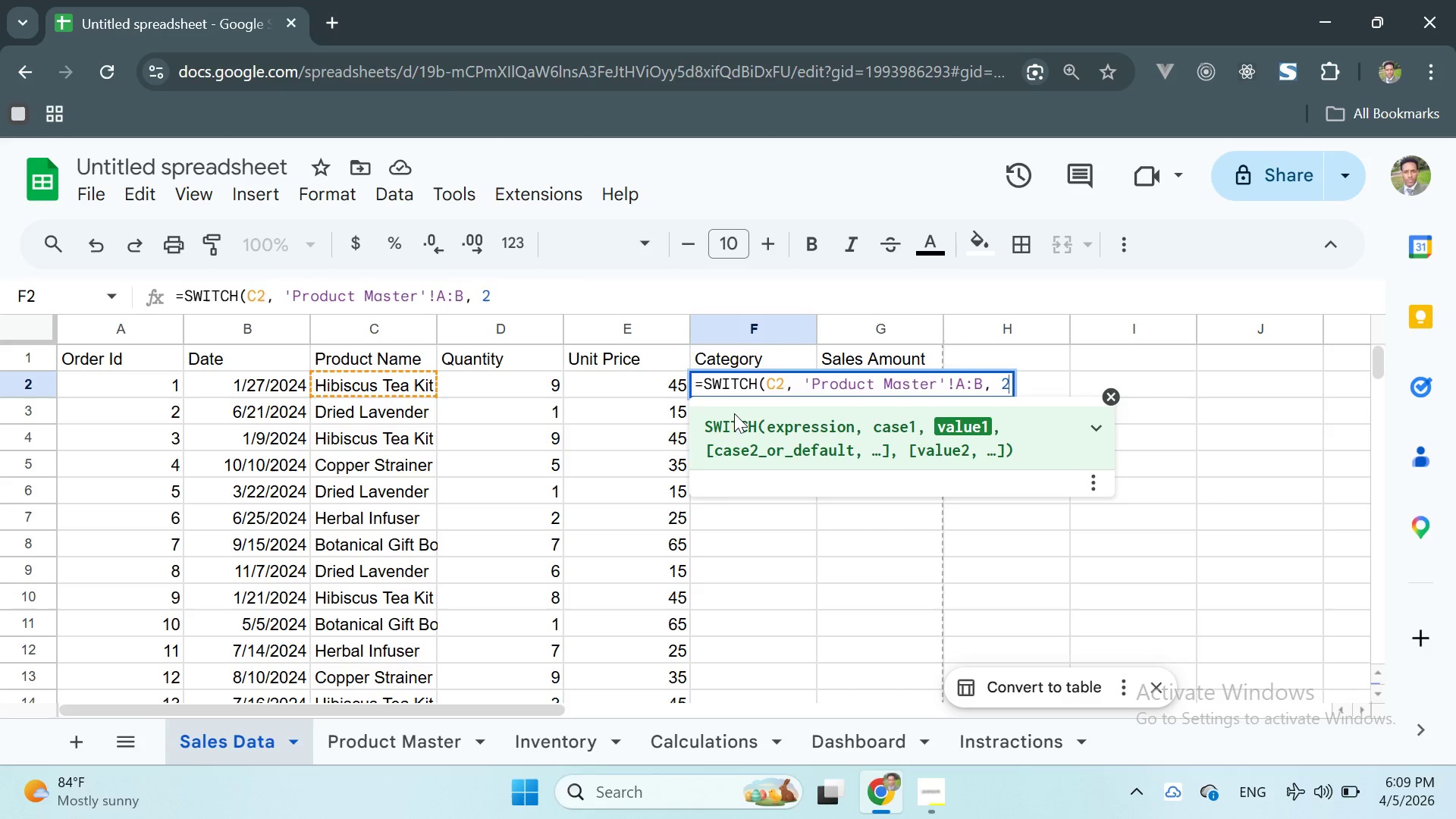 
key(Comma)
 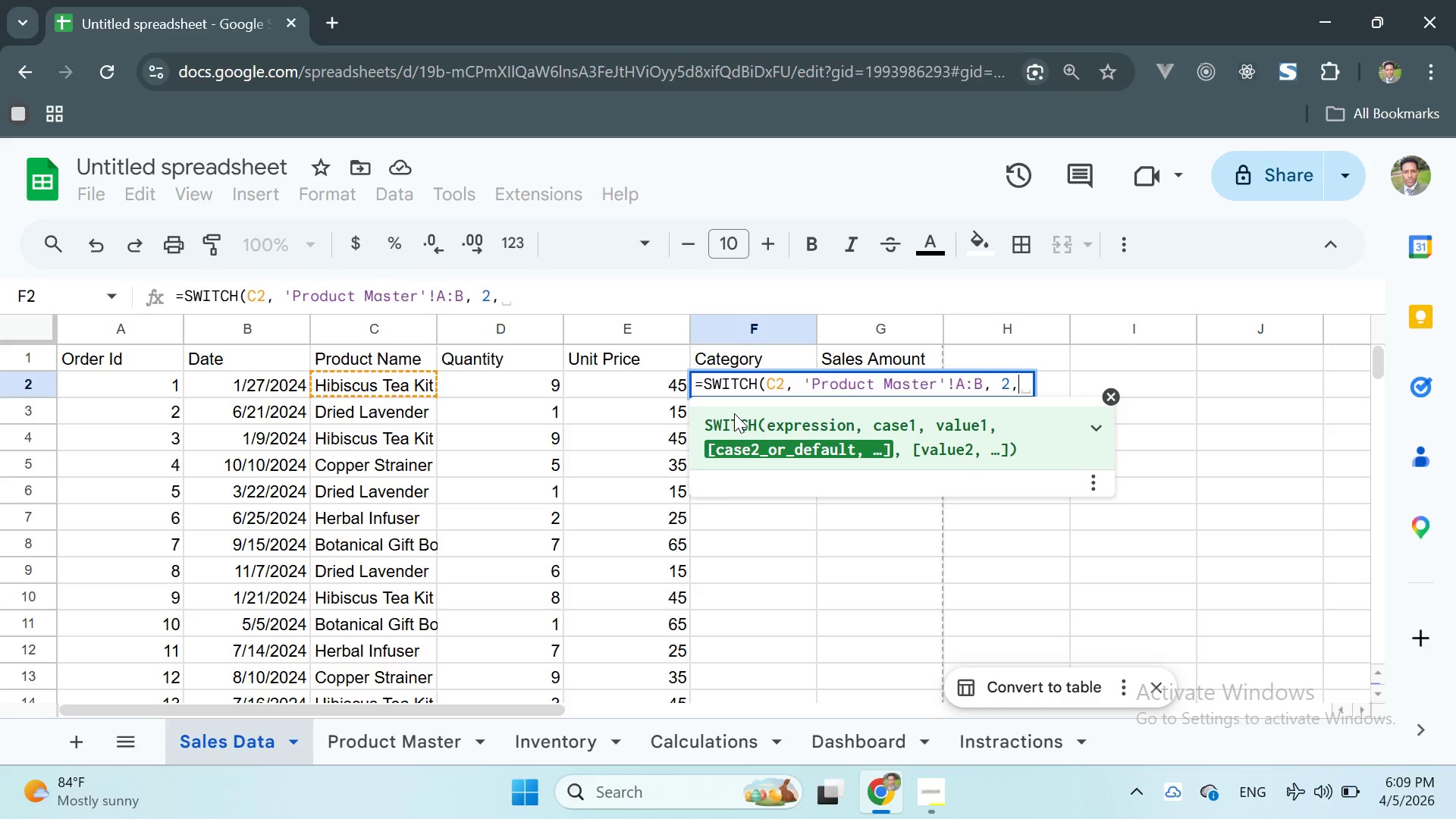 
key(Space)
 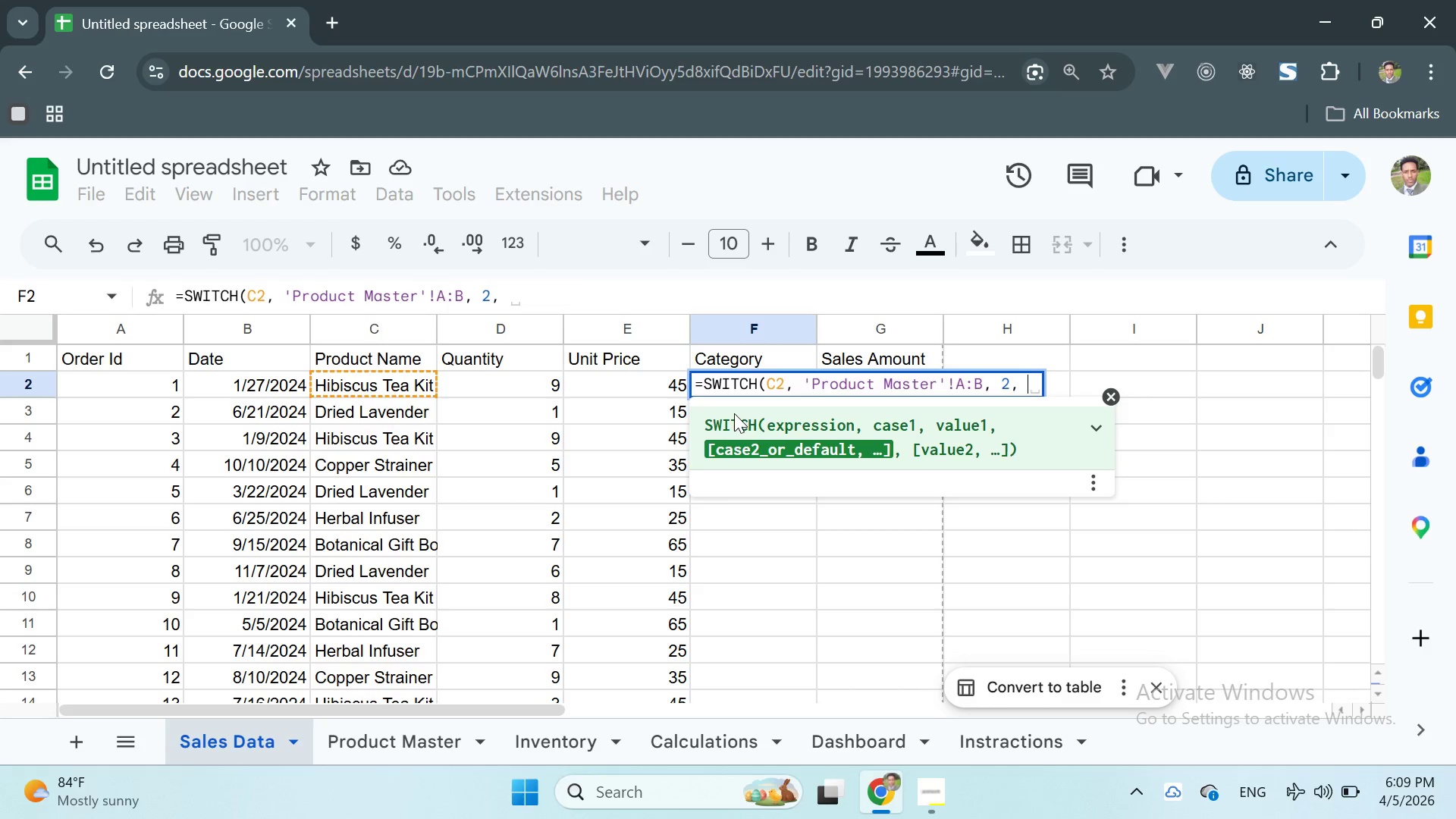 
key(CapsLock)
 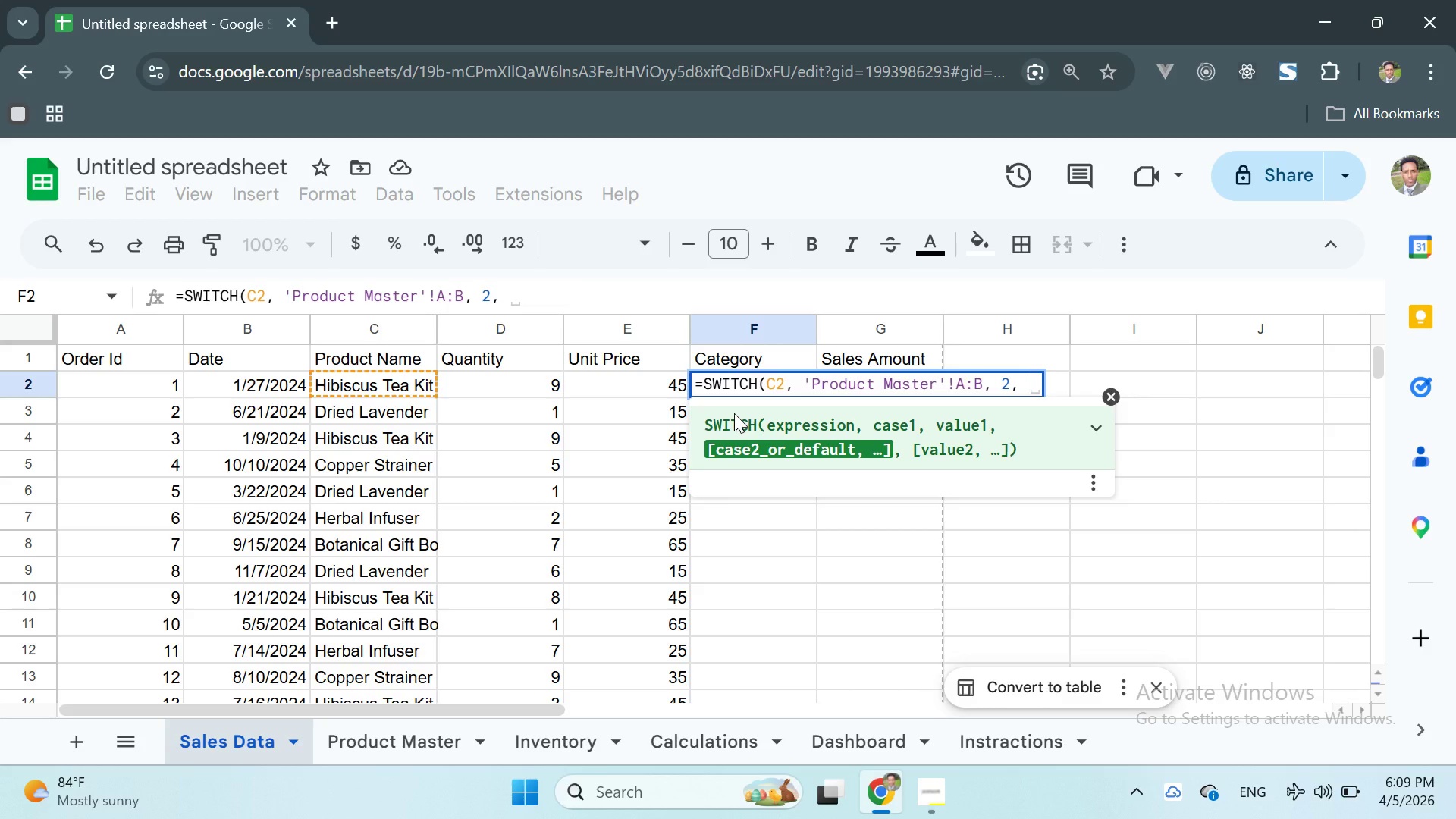 
key(CapsLock)
 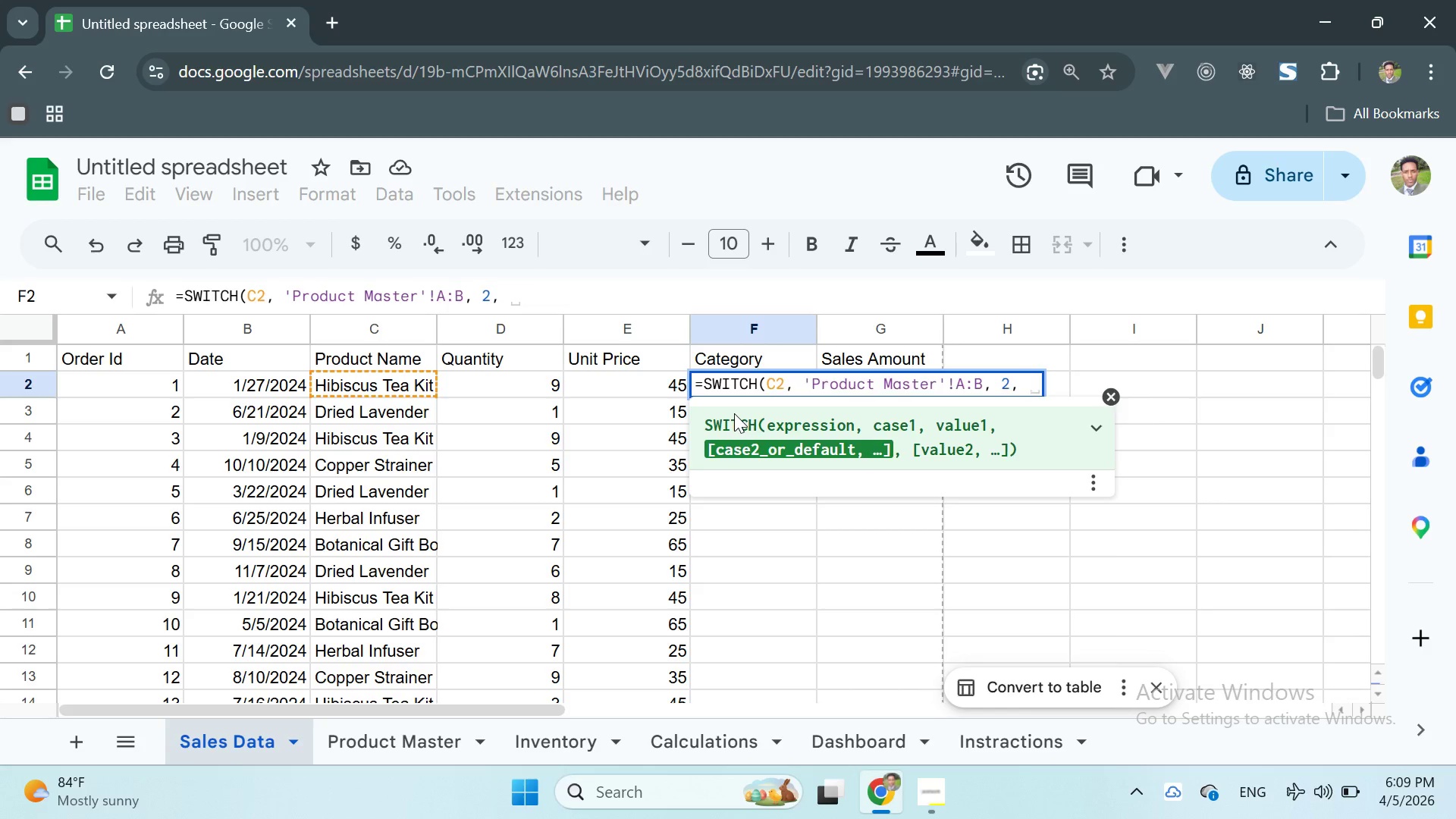 
key(F)
 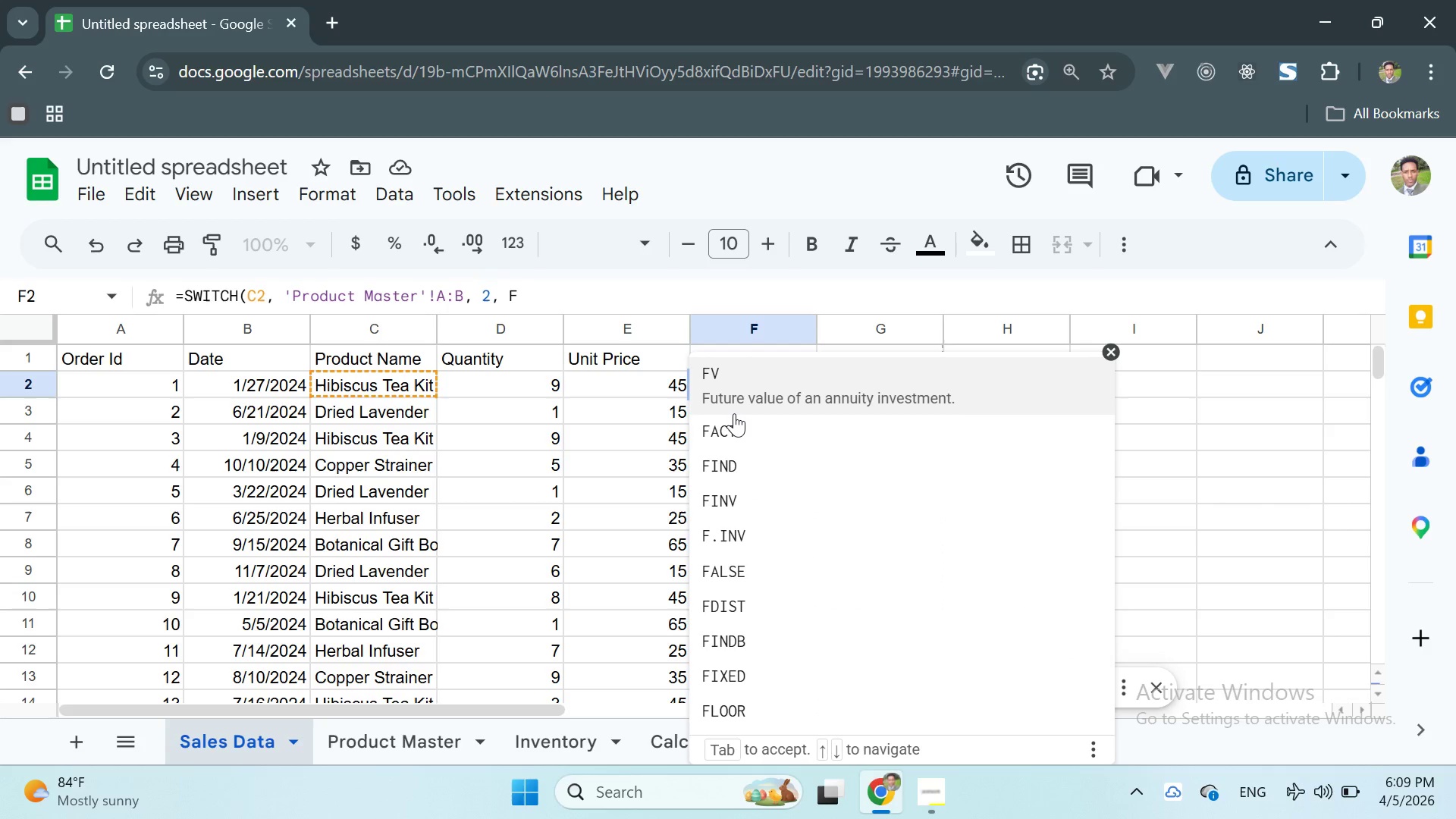 
key(CapsLock)
 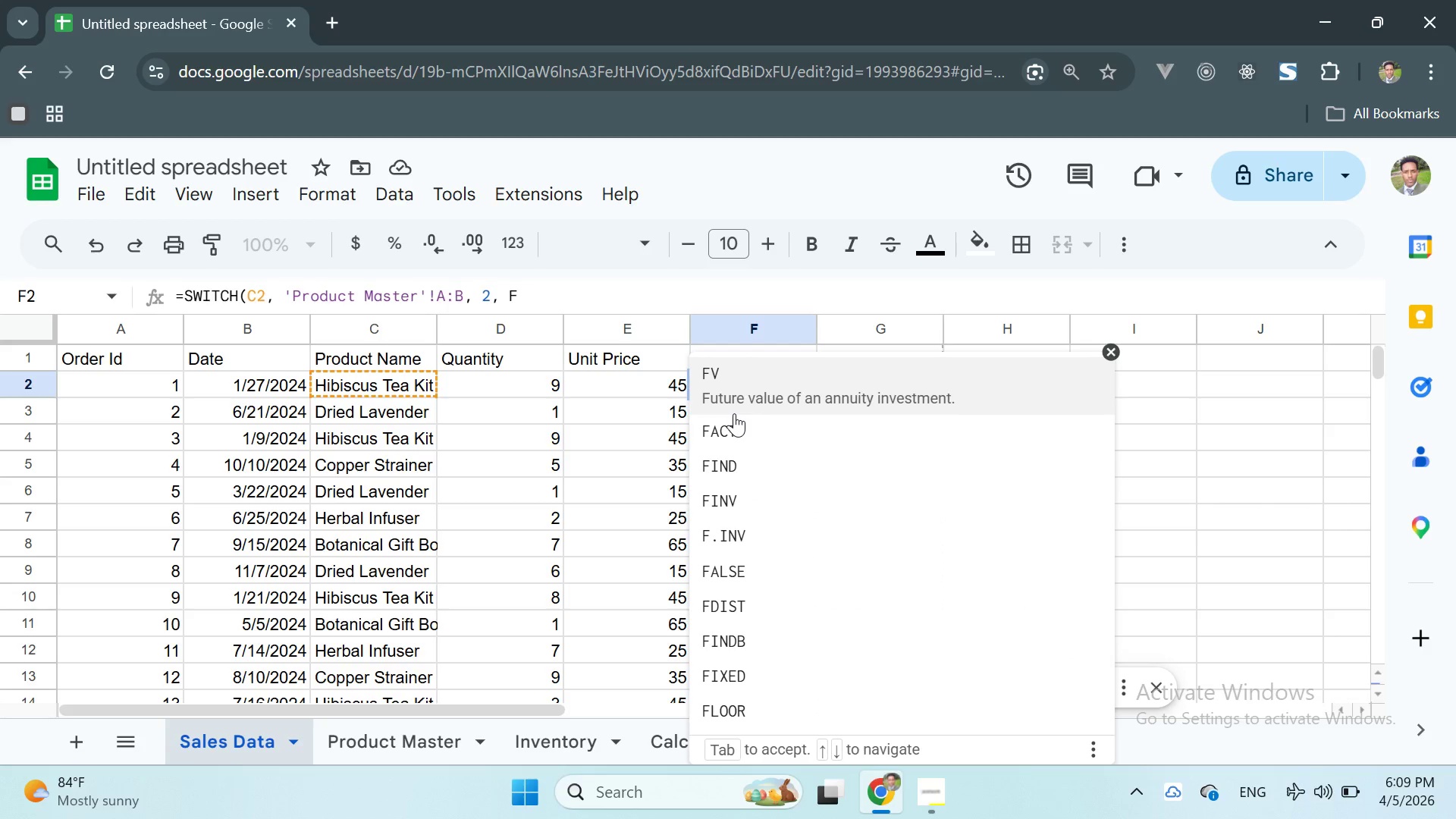 
key(A)
 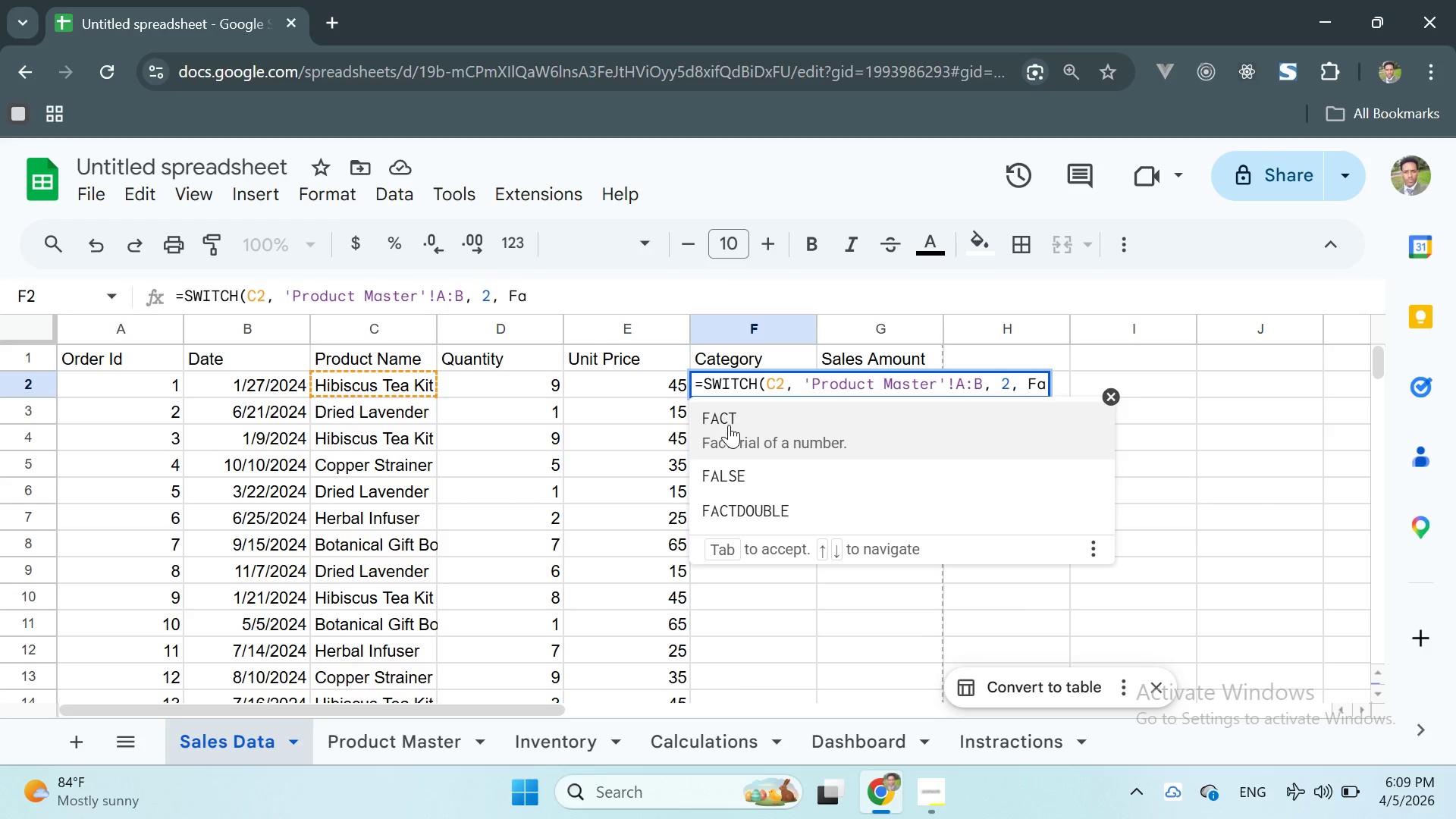 
left_click([719, 466])
 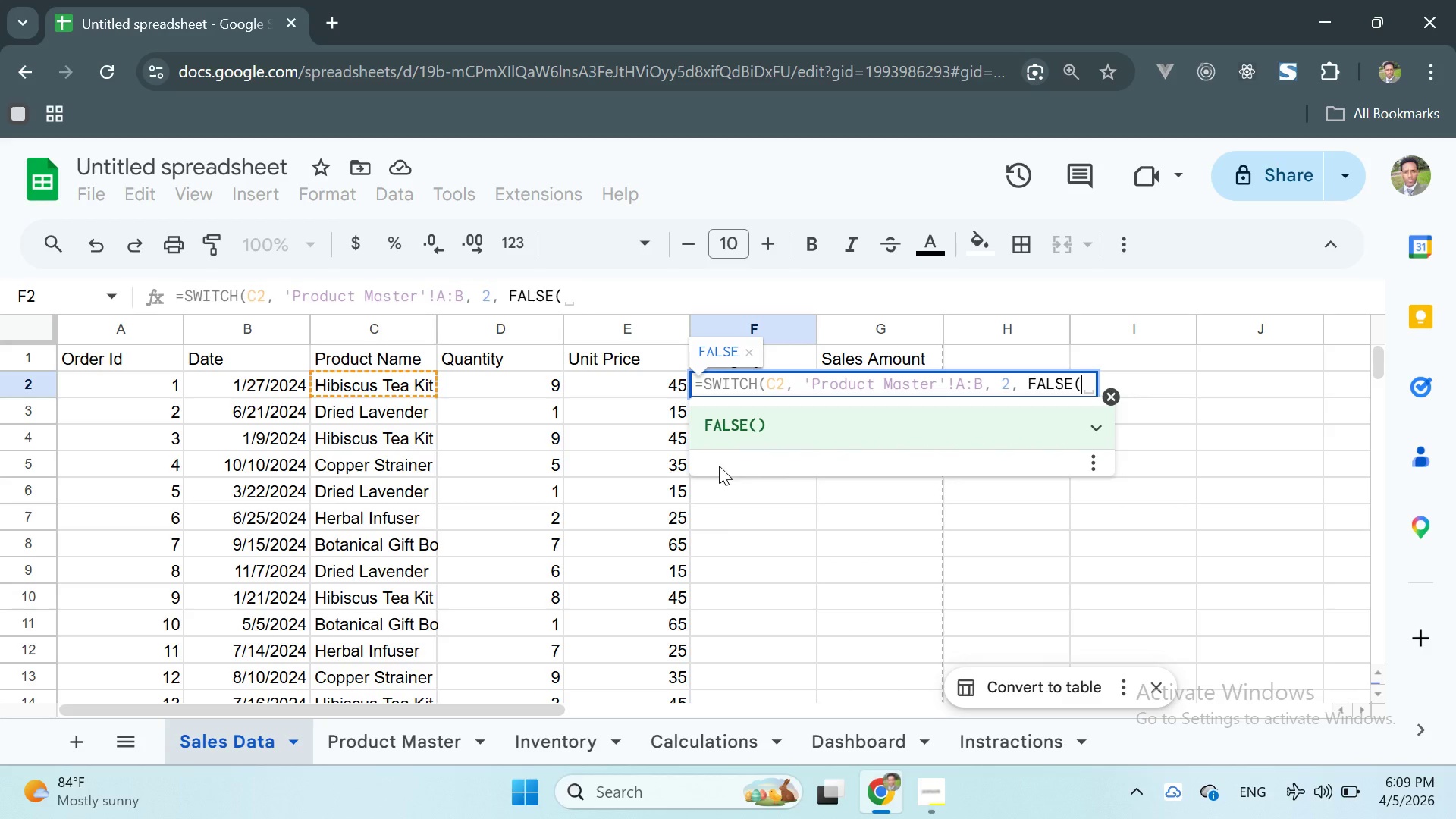 
wait(8.67)
 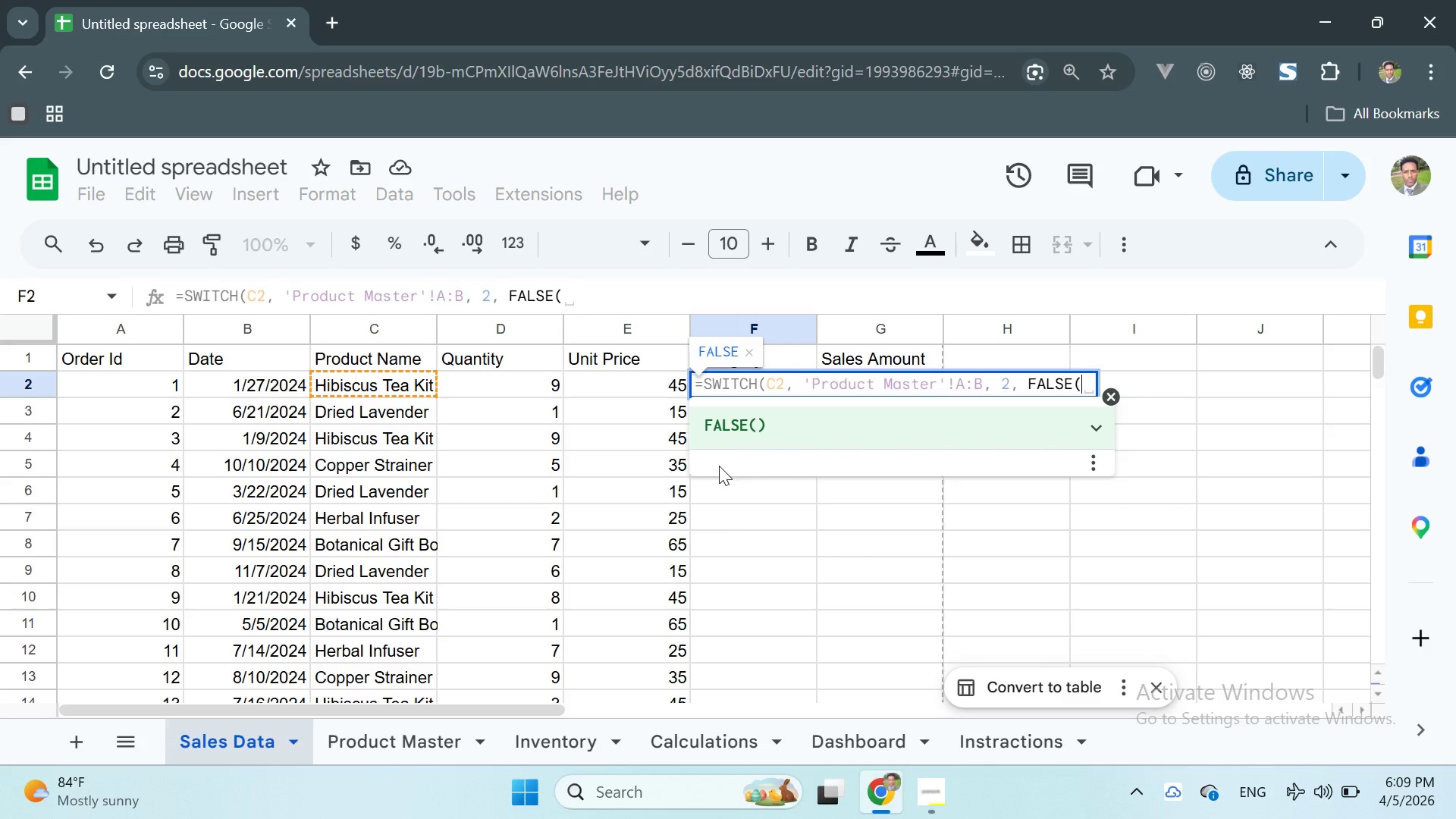 
hold_key(key=Backspace, duration=0.88)
 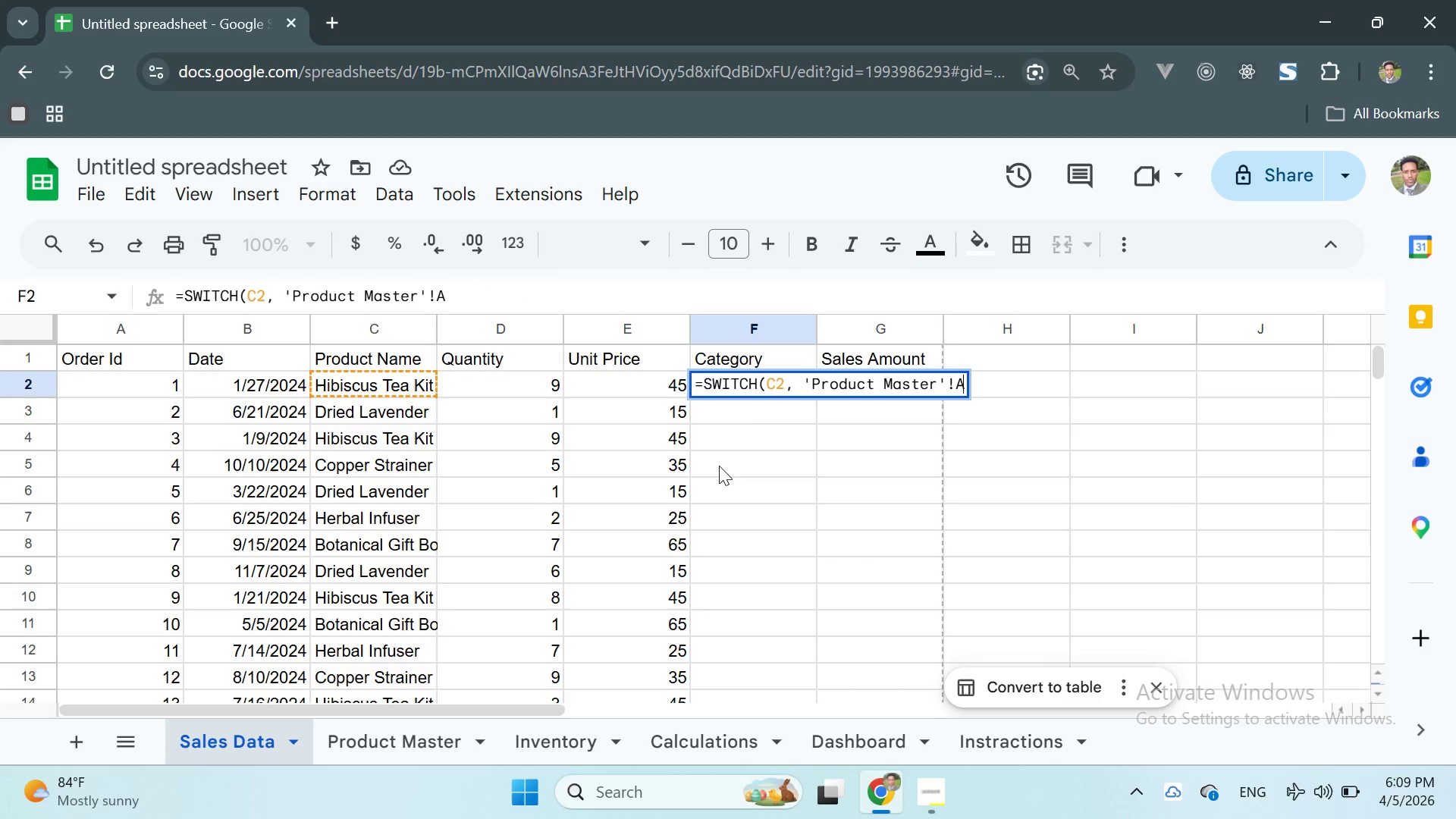 
key(Backspace)
key(Backspace)
key(Backspace)
key(Backspace)
key(Backspace)
key(Backspace)
key(Backspace)
key(Backspace)
key(Backspace)
key(Backspace)
key(Backspace)
key(Backspace)
key(Backspace)
key(Backspace)
key(Backspace)
key(Backspace)
key(Backspace)
type(Hibiscus)
 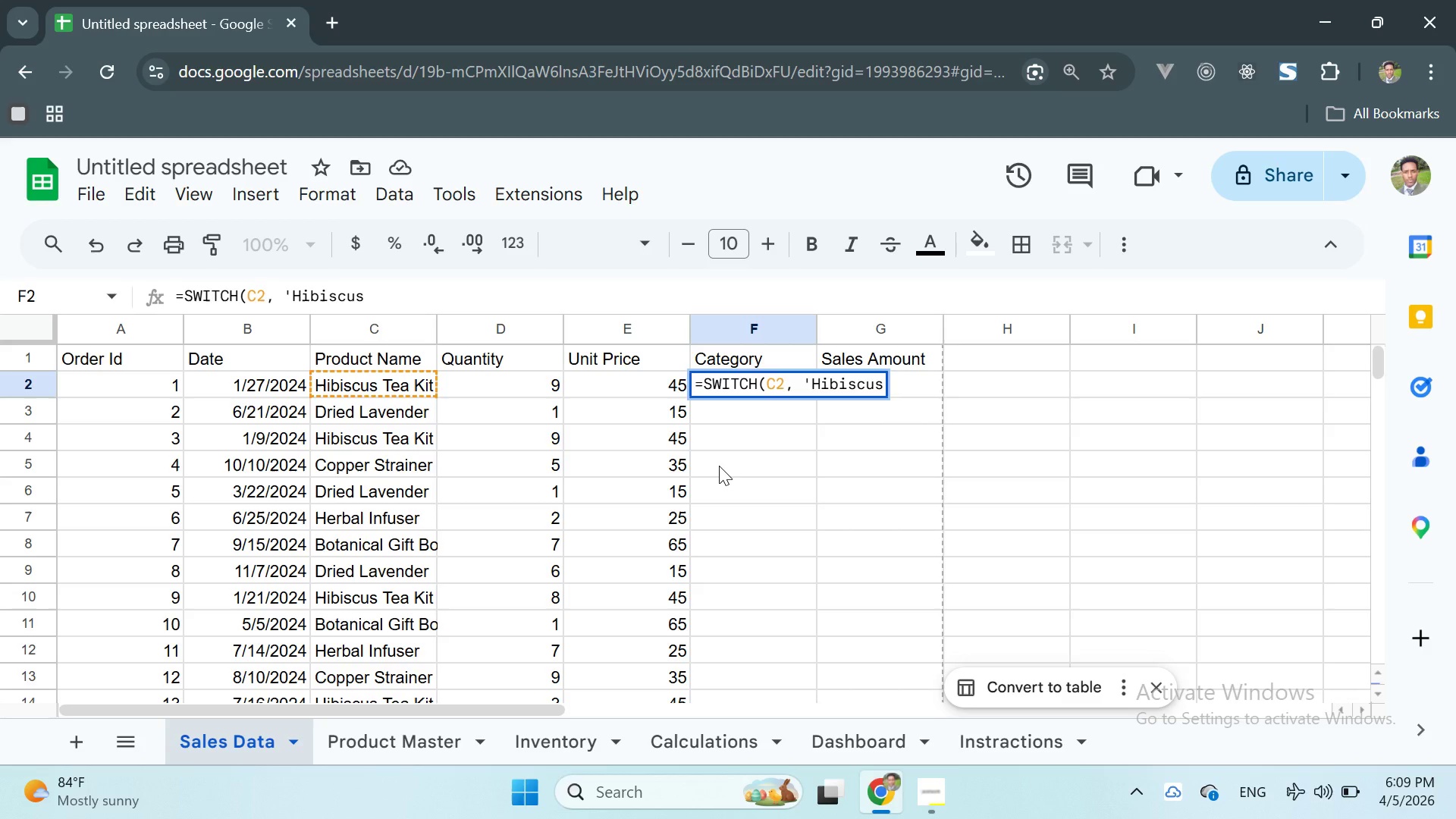 
wait(6.88)
 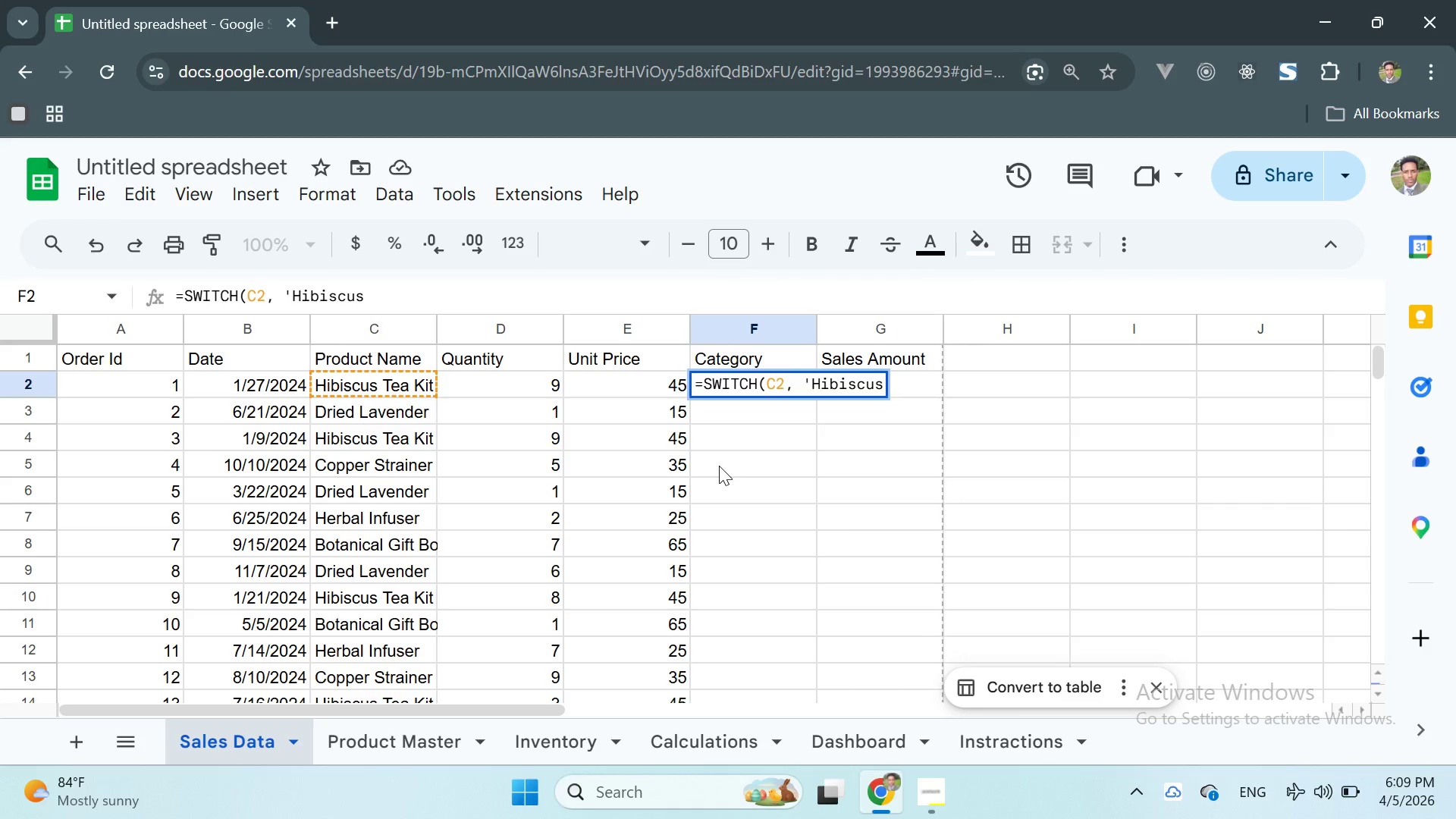 
double_click([834, 390])
 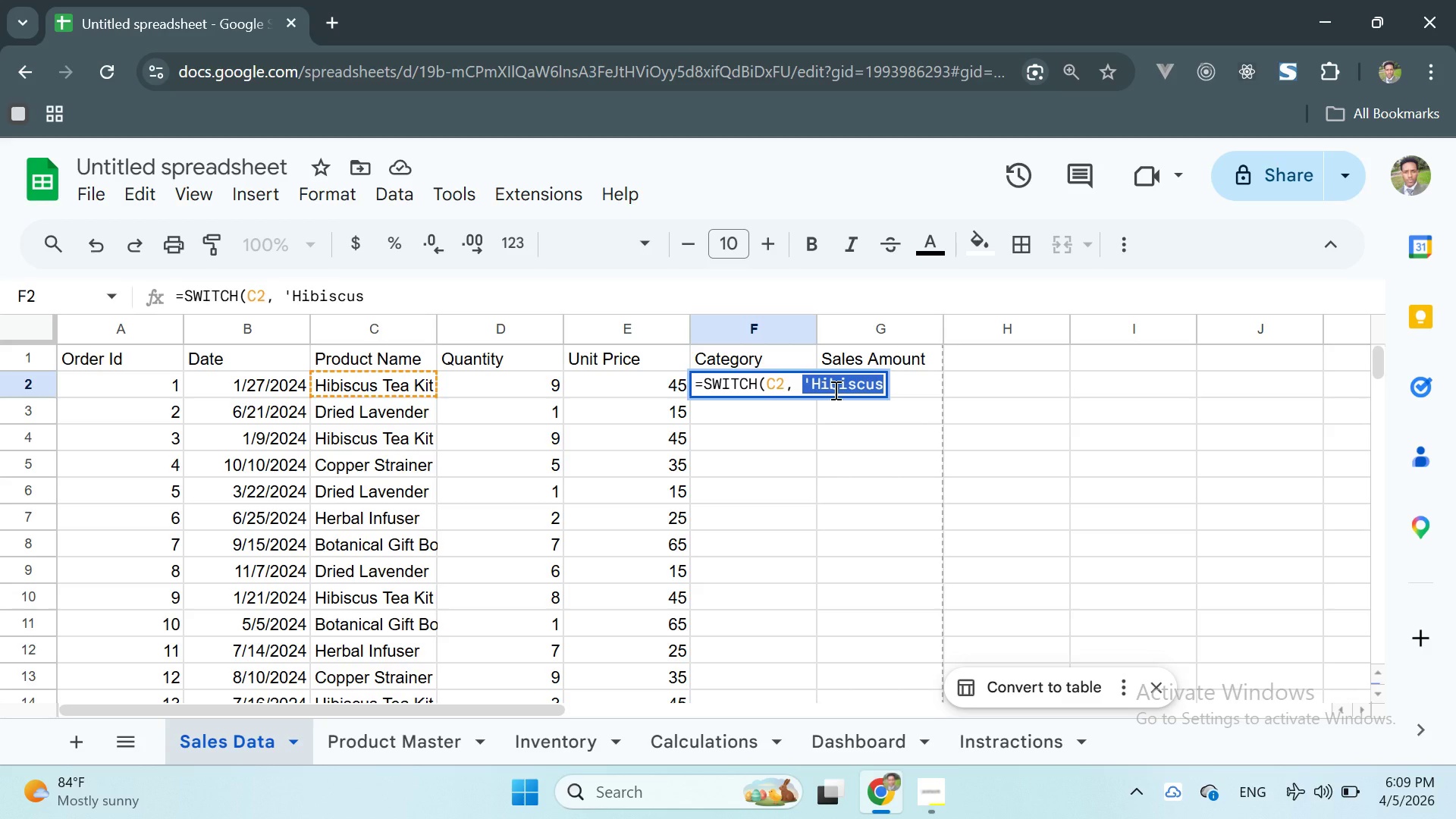 
key(Control+X)
 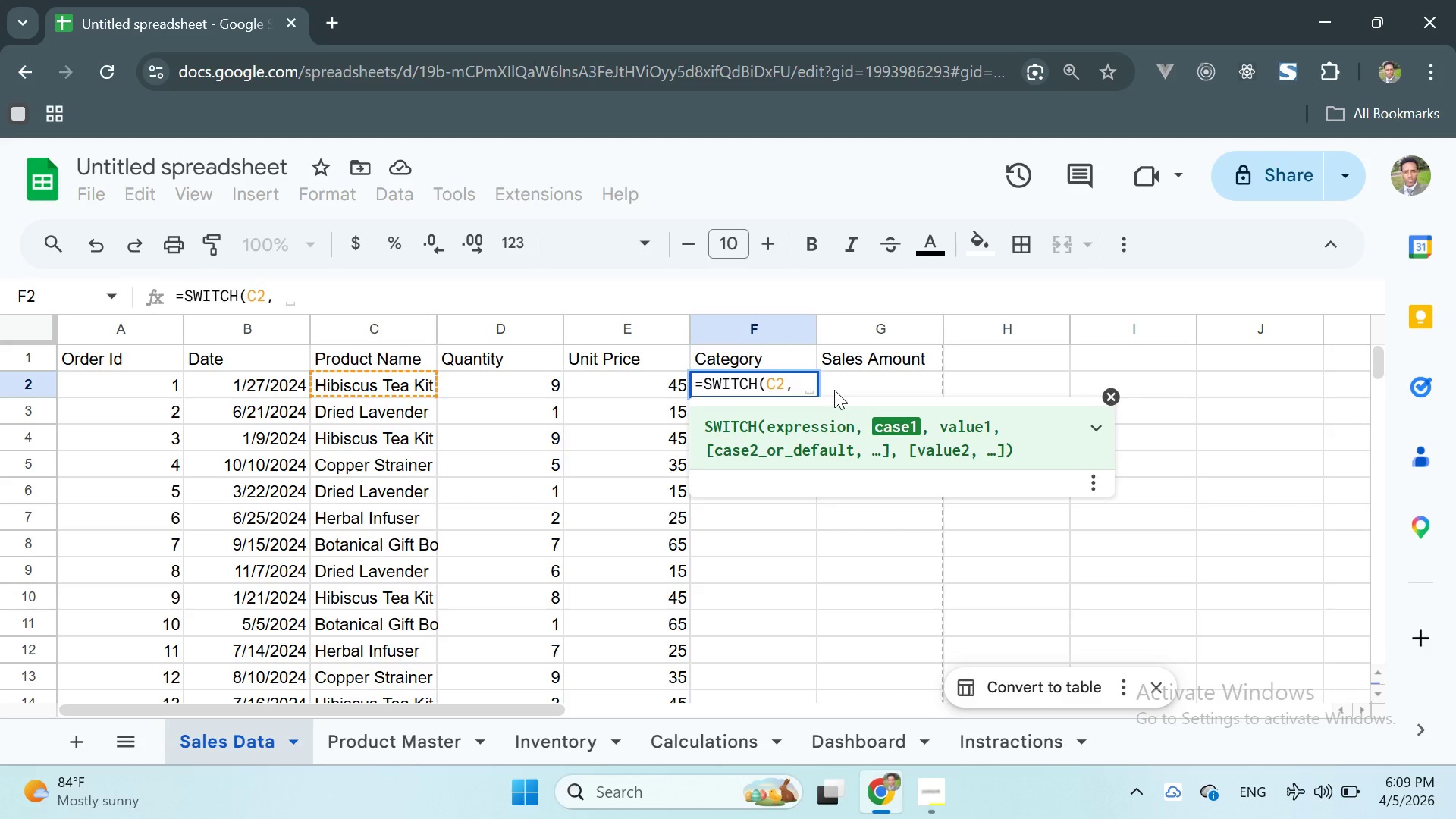 
key(Shift+ShiftRight)
 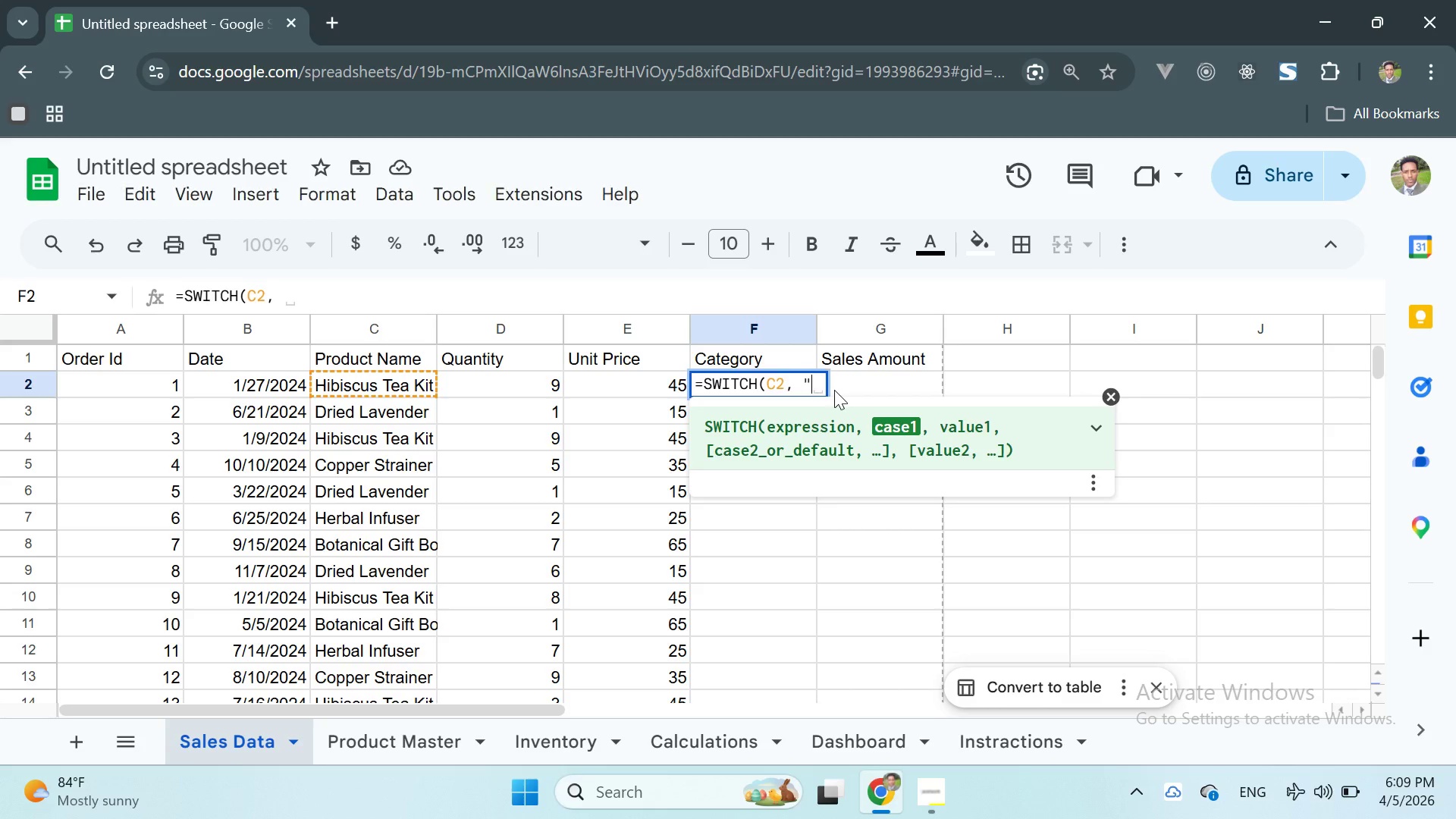 
key(Shift+Quote)
 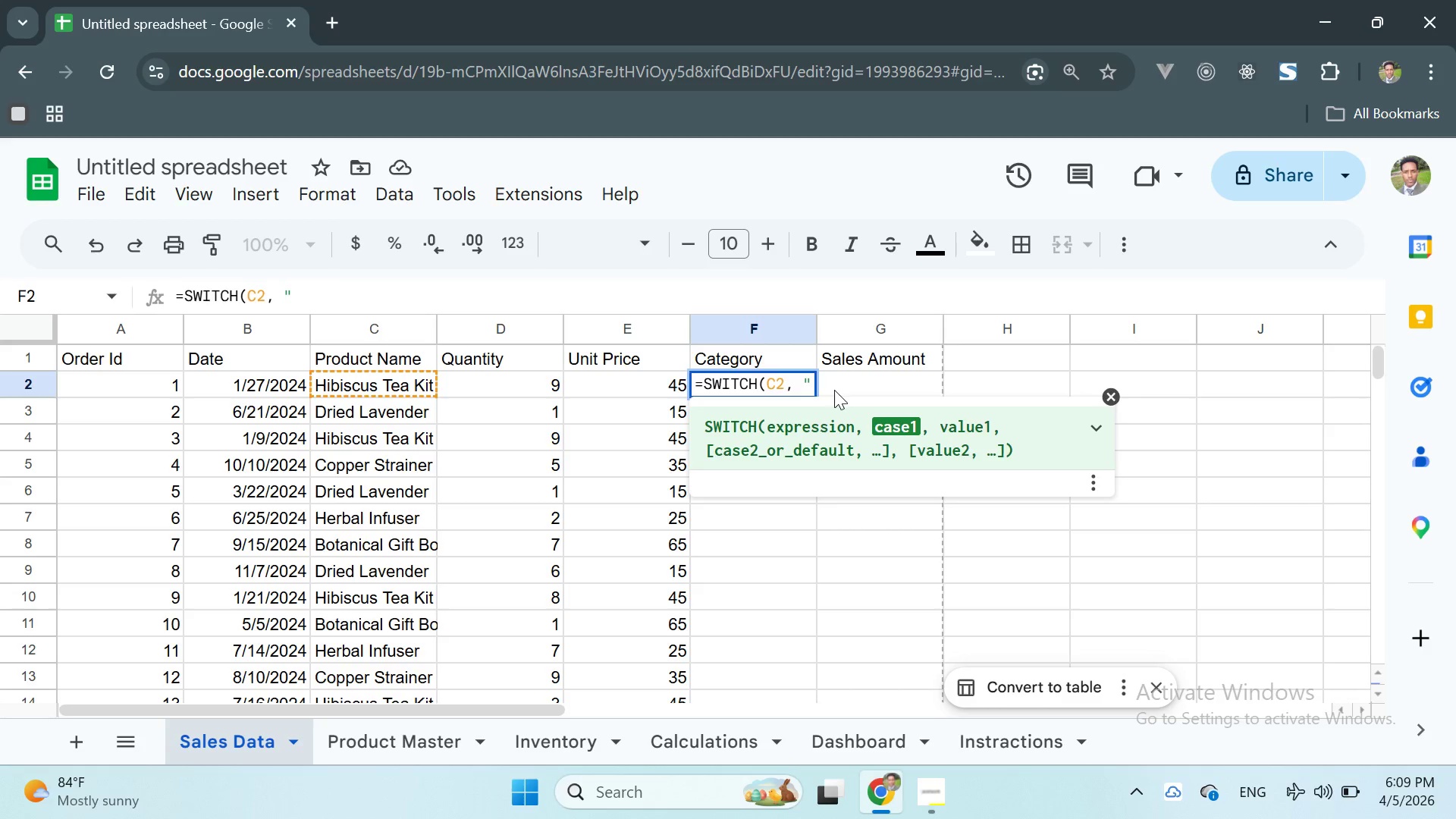 
key(Shift+ShiftRight)
 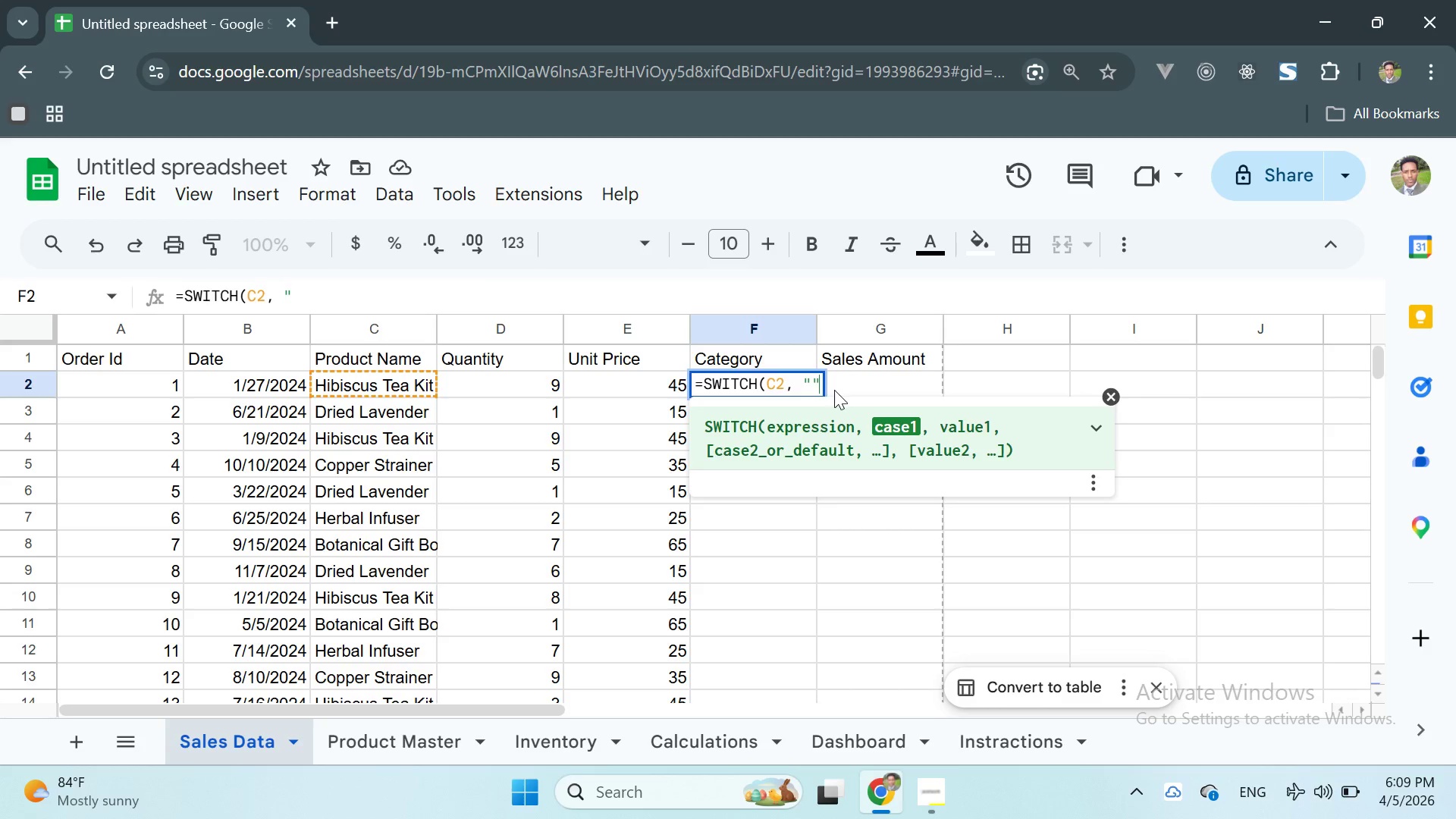 
key(Shift+Quote)
 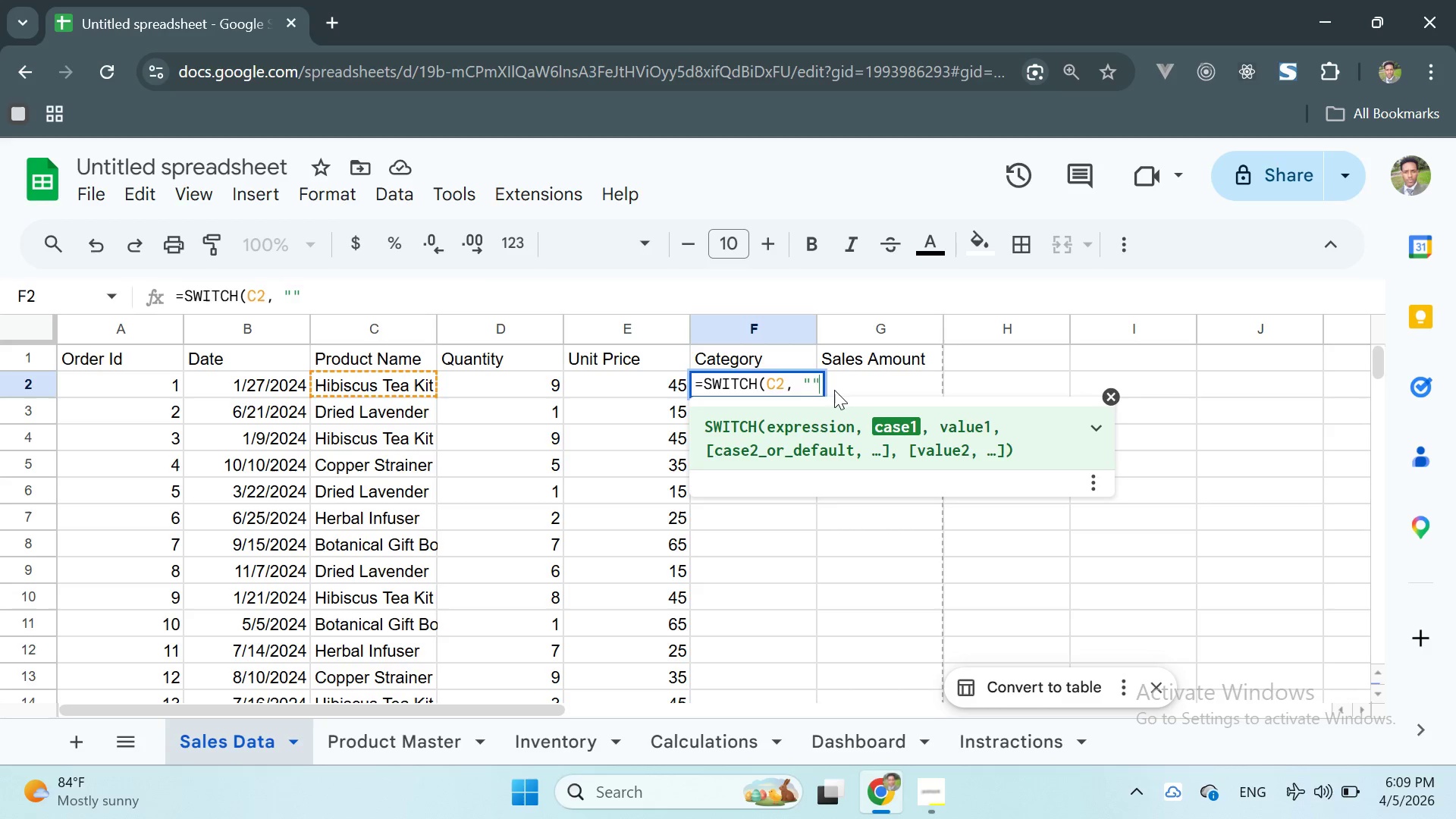 
key(ArrowLeft)
 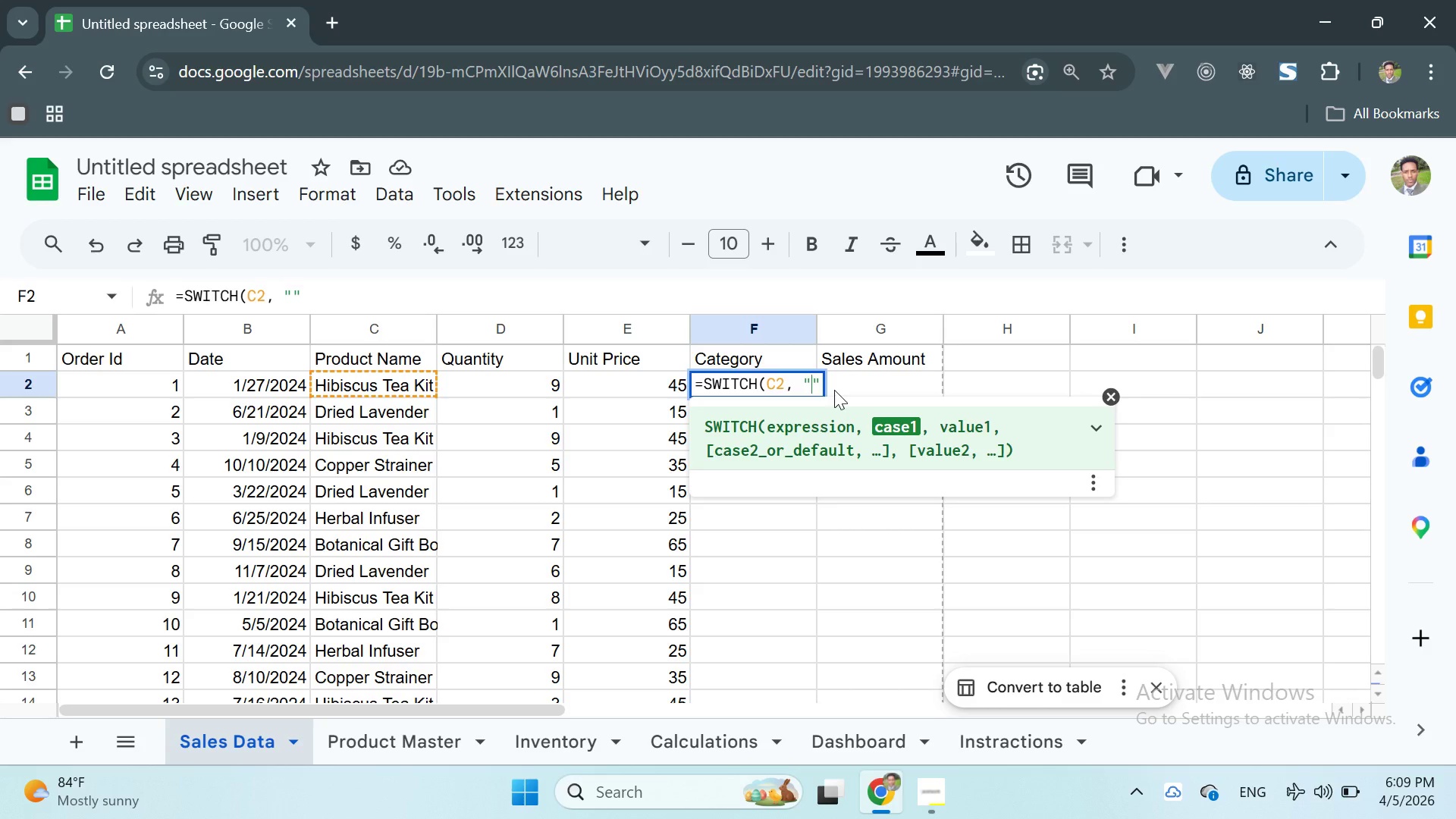 
key(Control+V)
 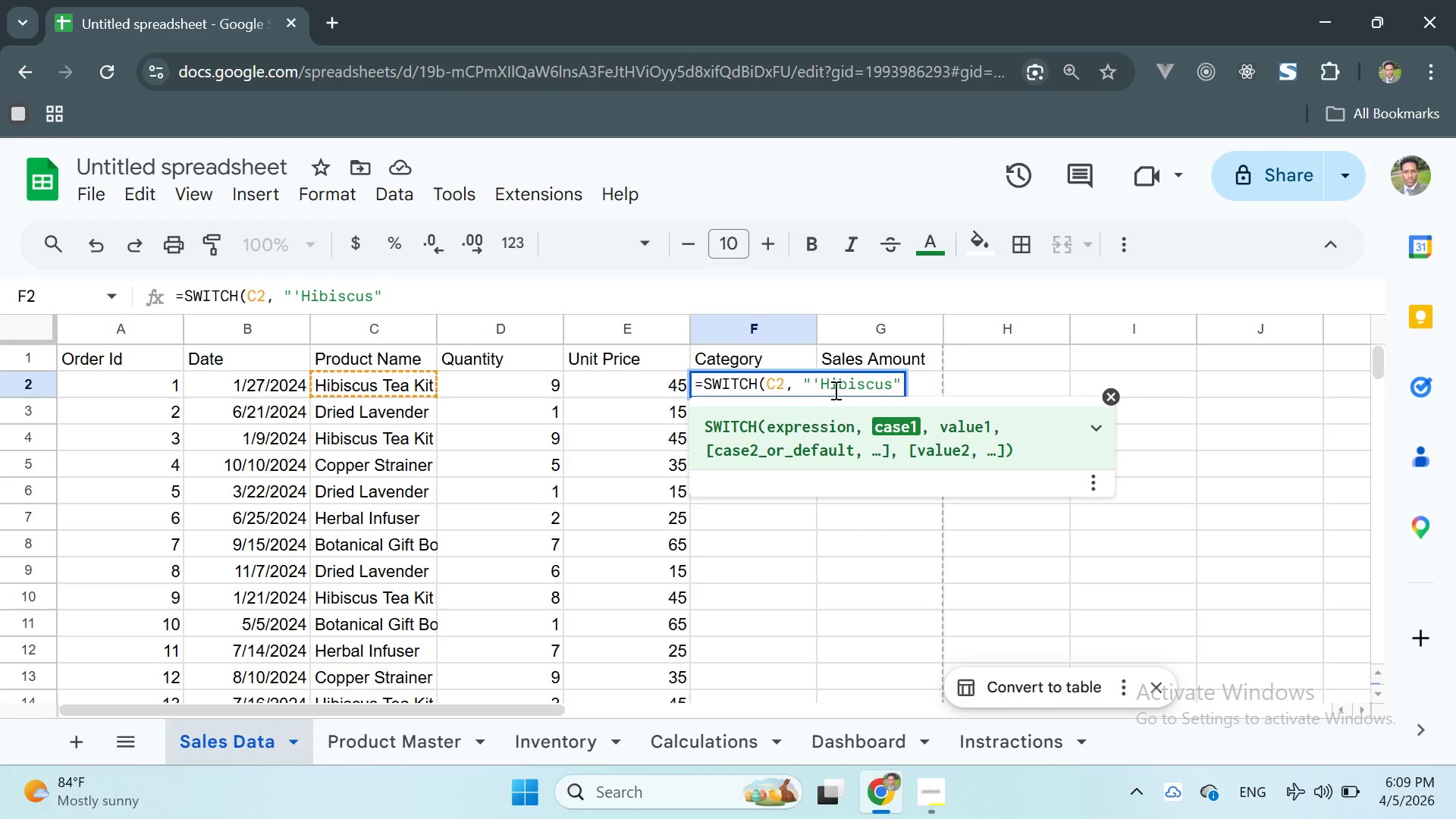 
key(ArrowRight)
 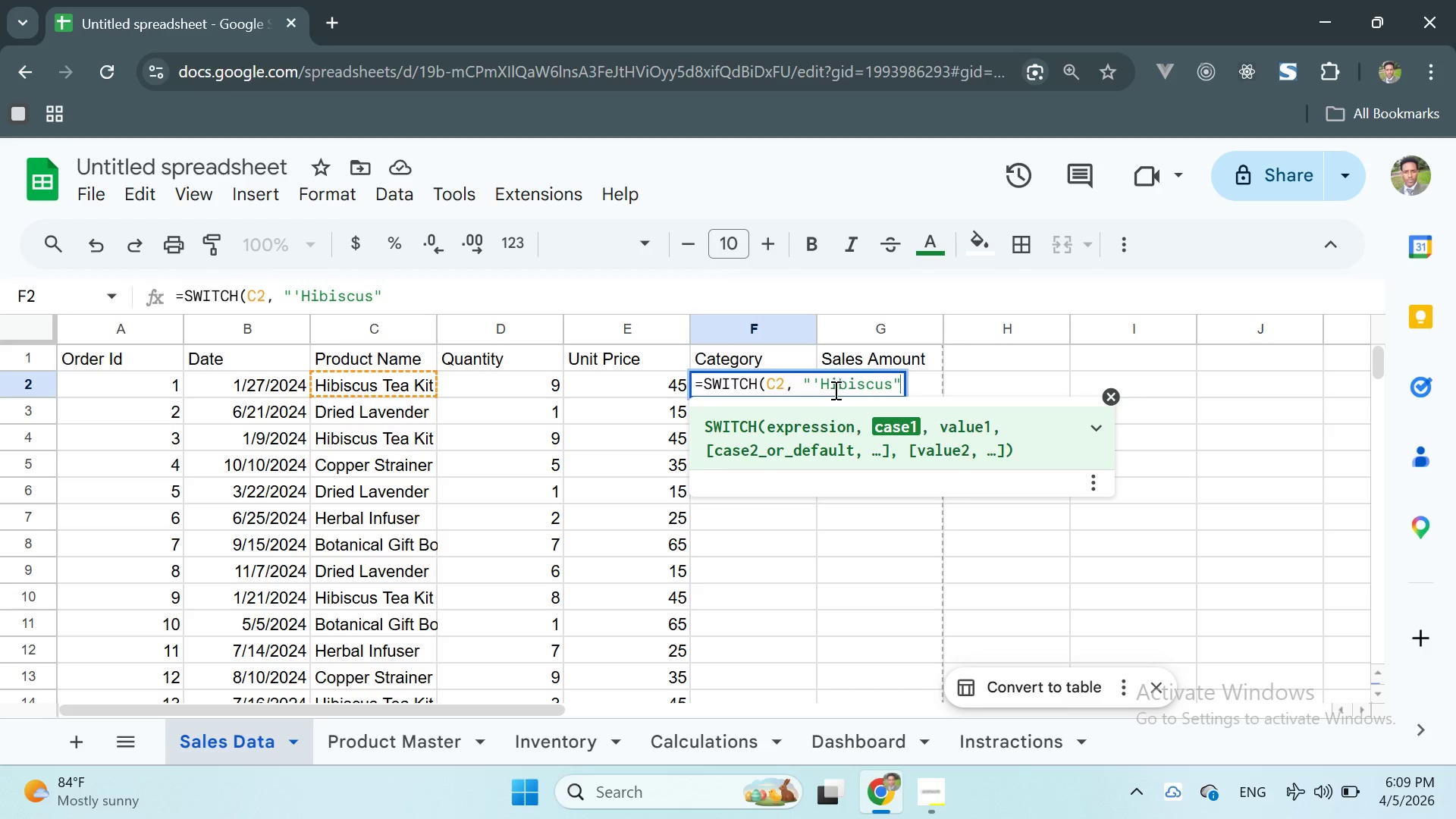 
key(Comma)
 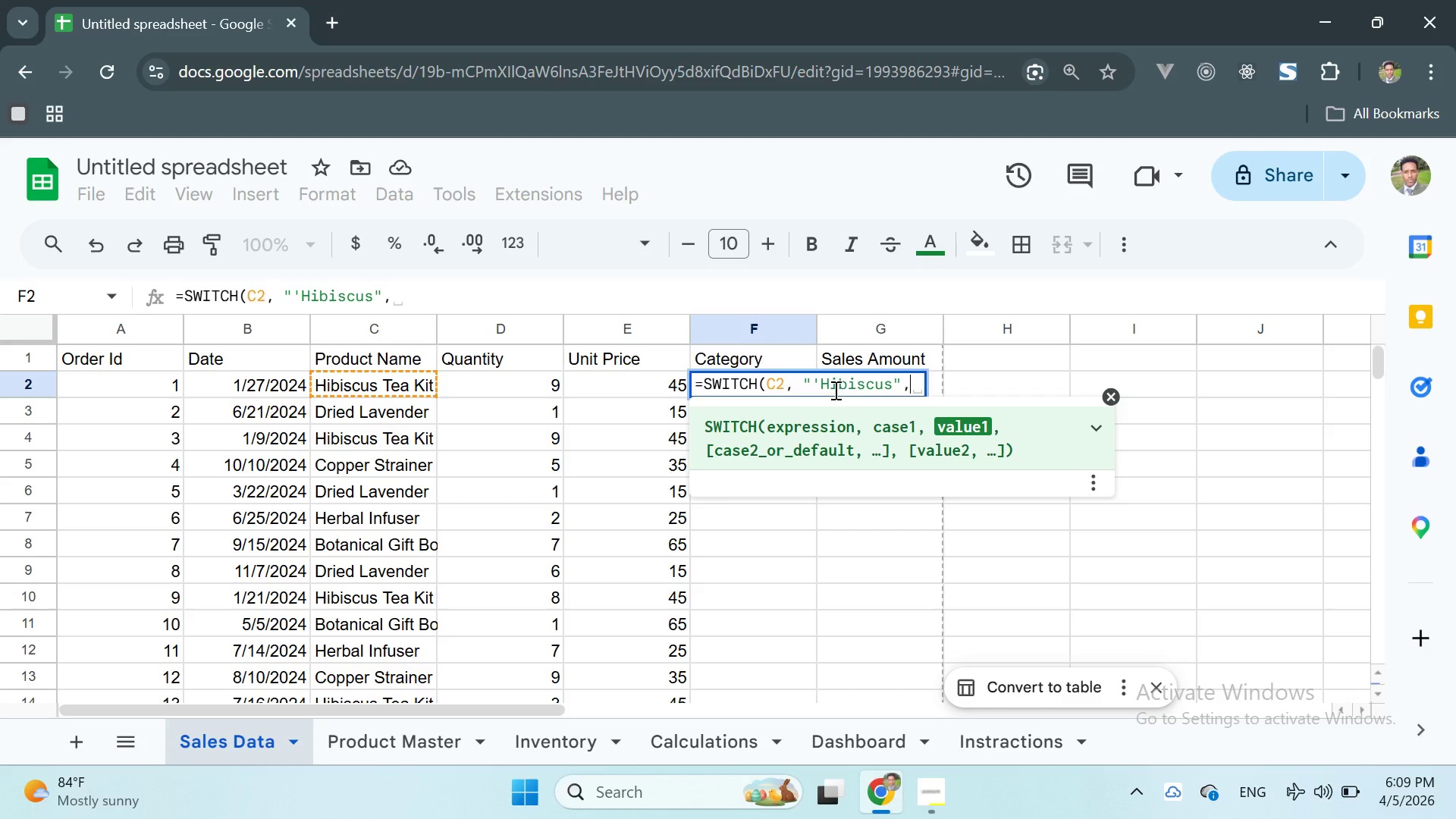 
key(ArrowLeft)
 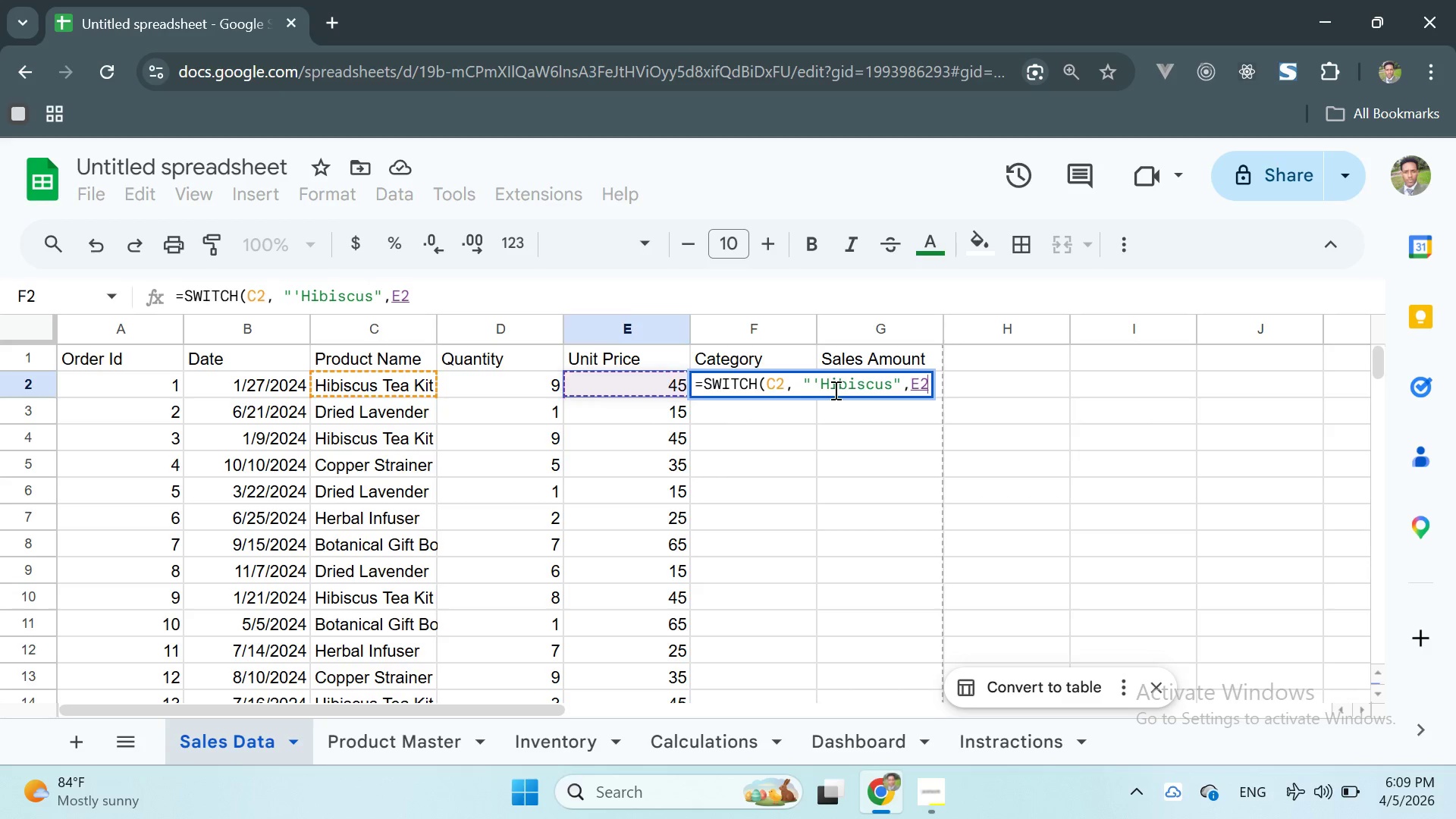 
key(ArrowLeft)
 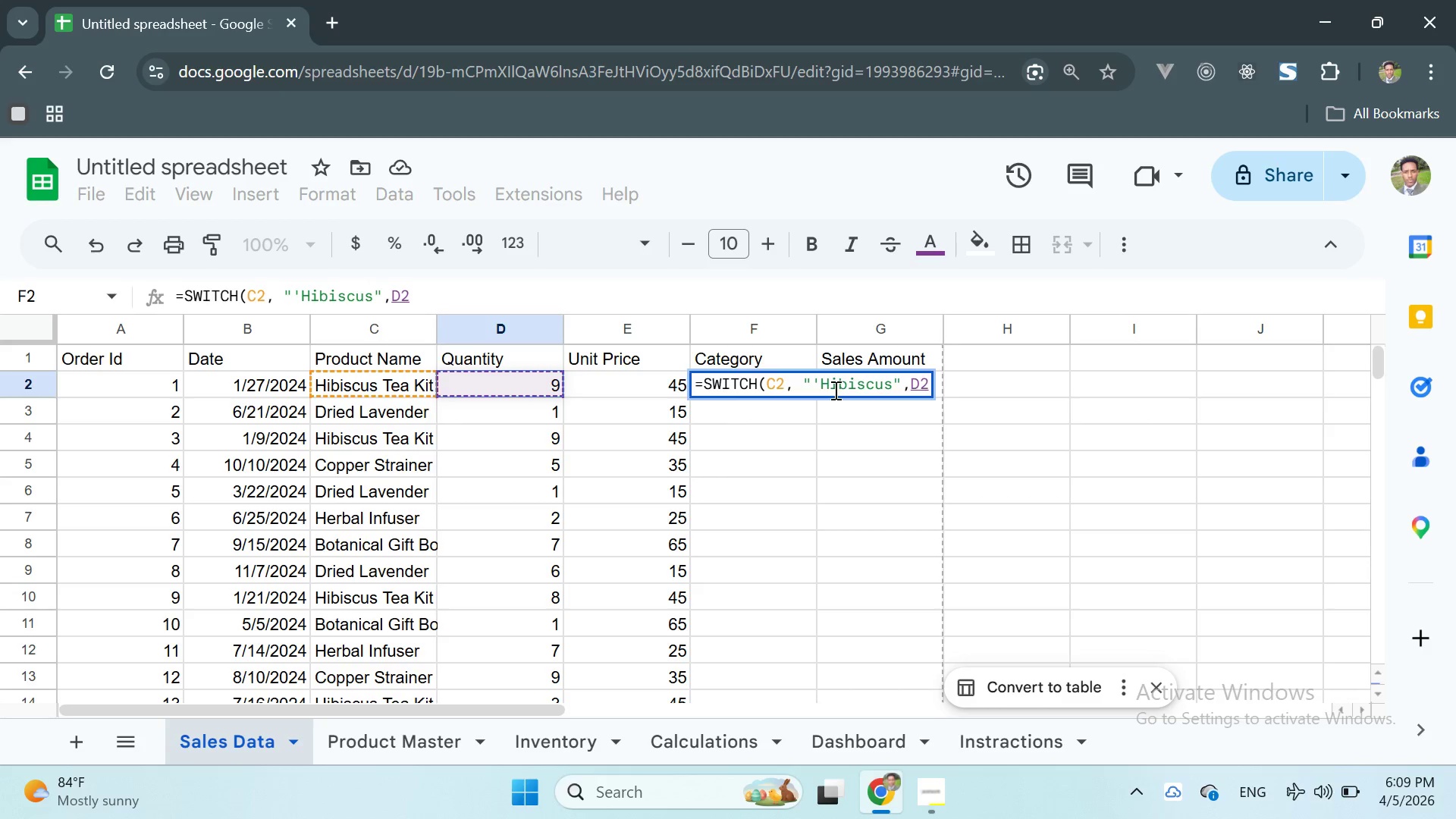 
key(Backspace)
 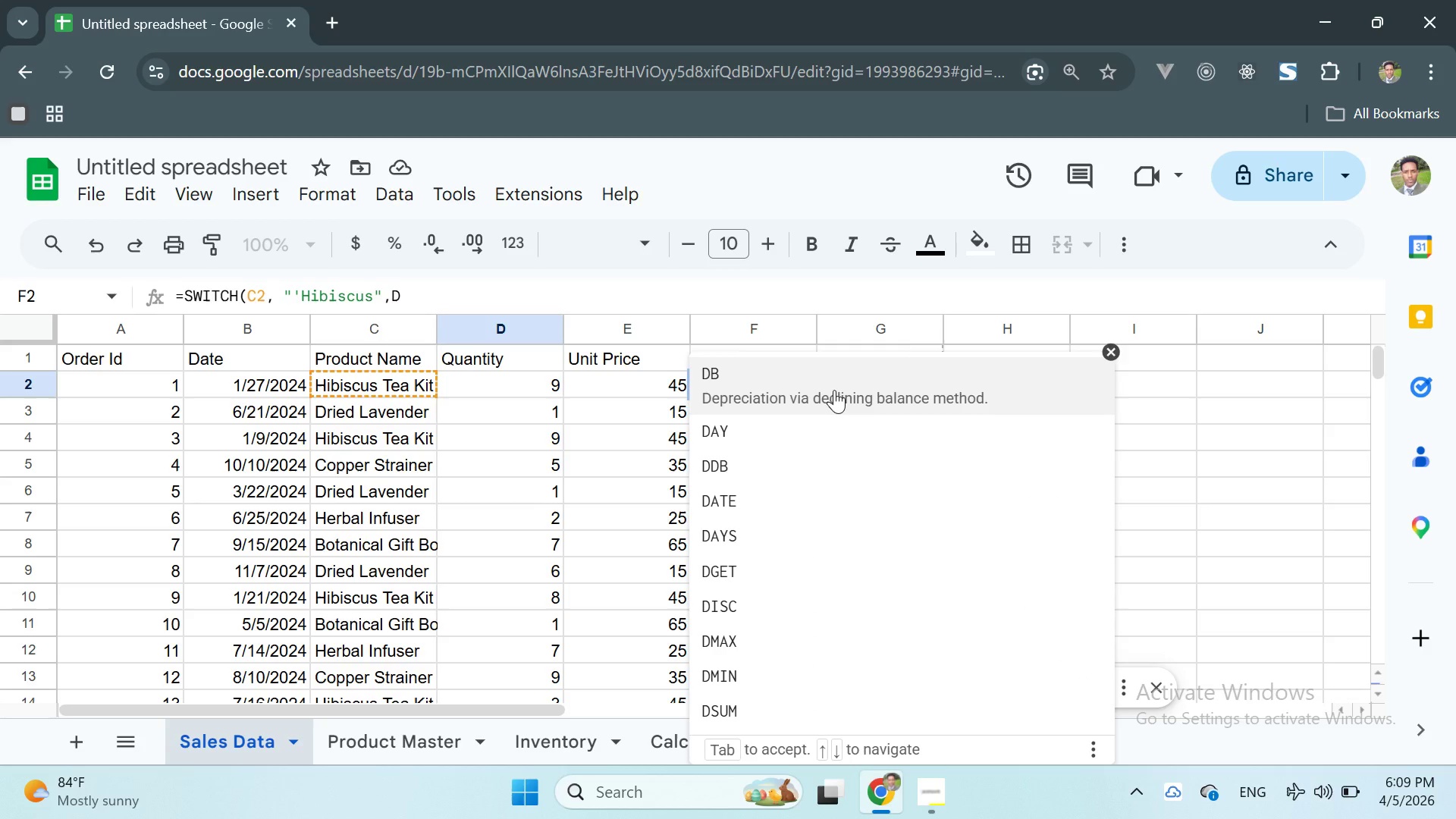 
key(Backspace)
 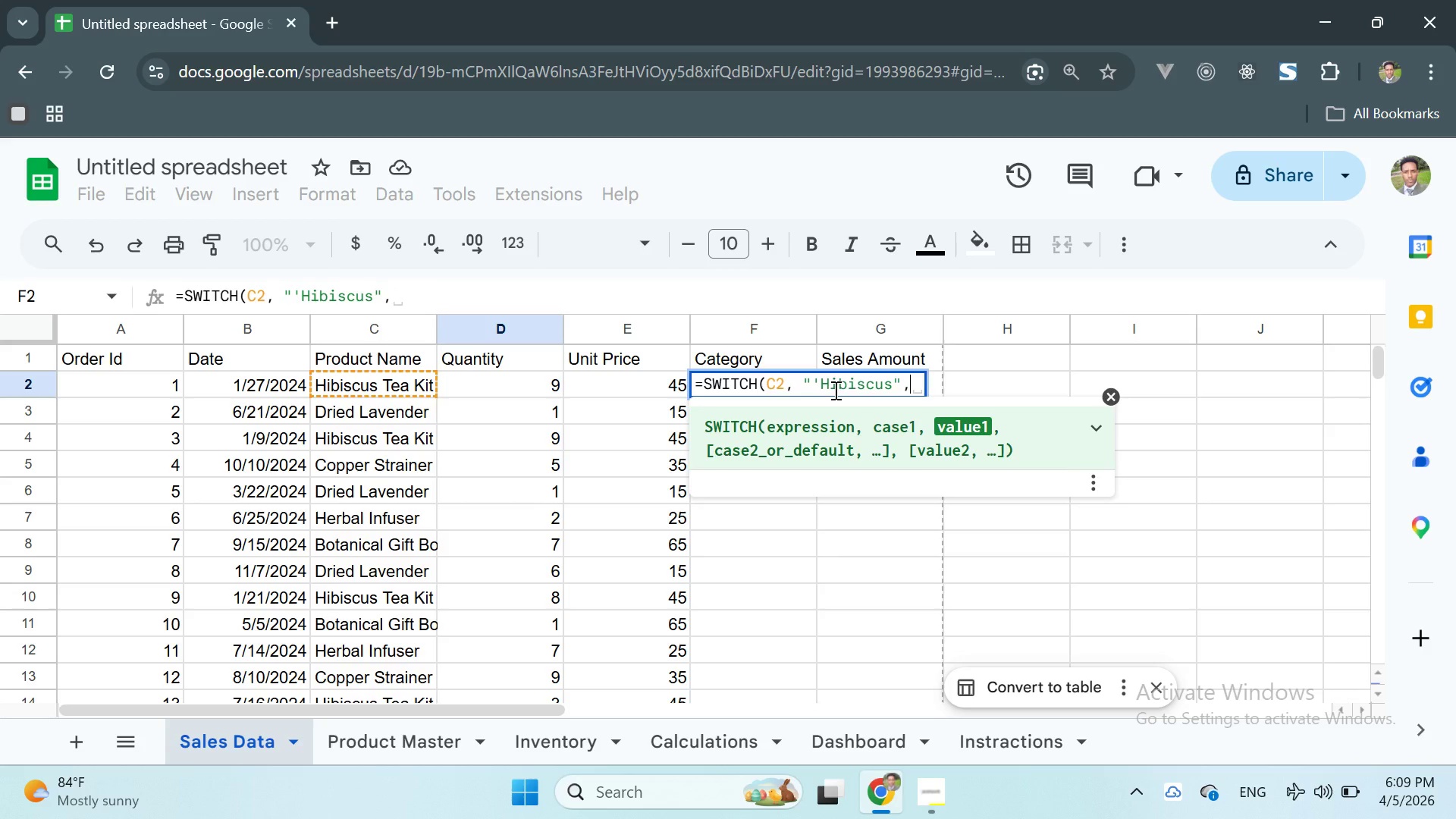 
key(ArrowLeft)
 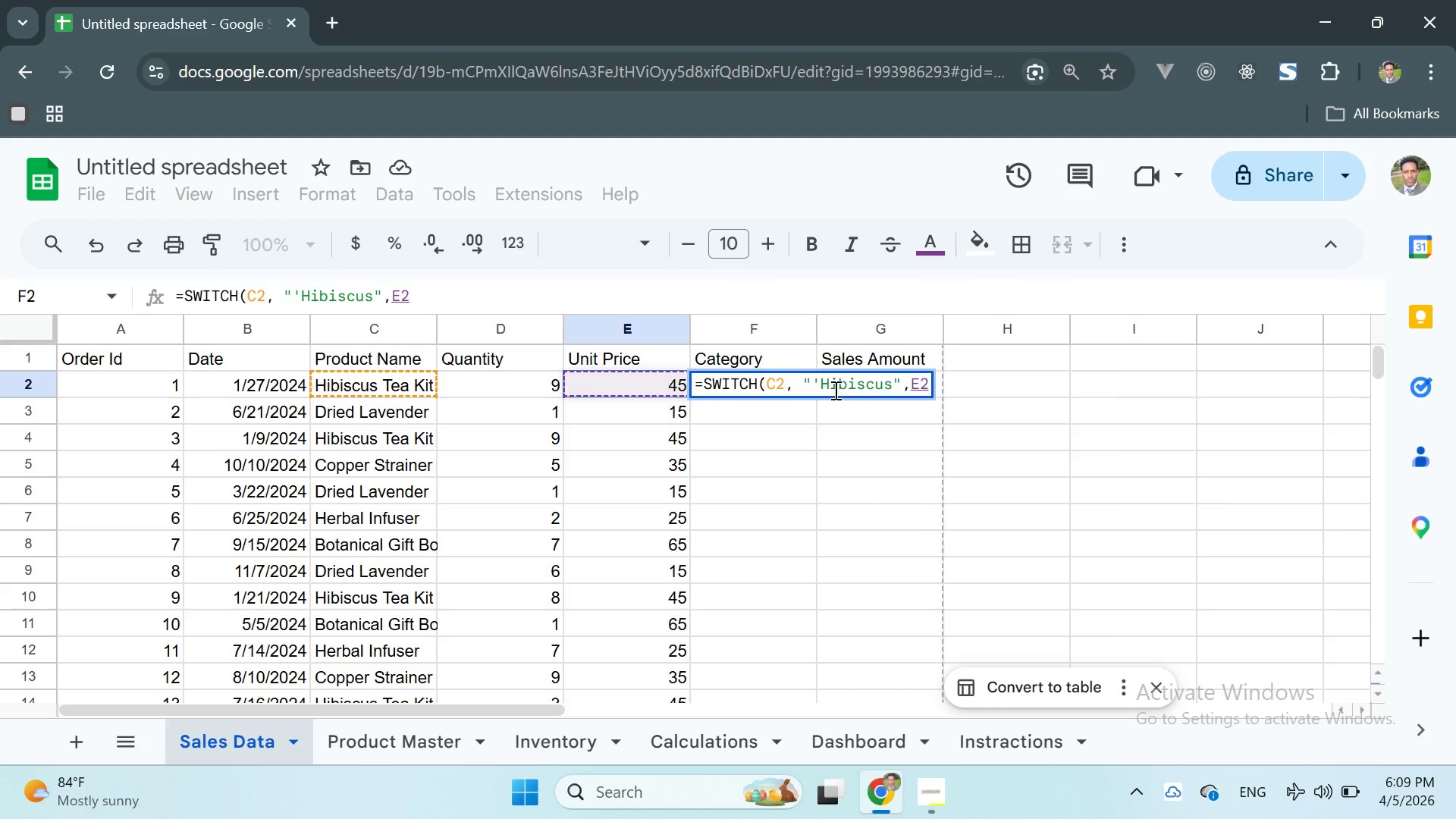 
key(Backspace)
key(Backspace)
key(Backspace)
key(Backspace)
type( Tea Kit")
 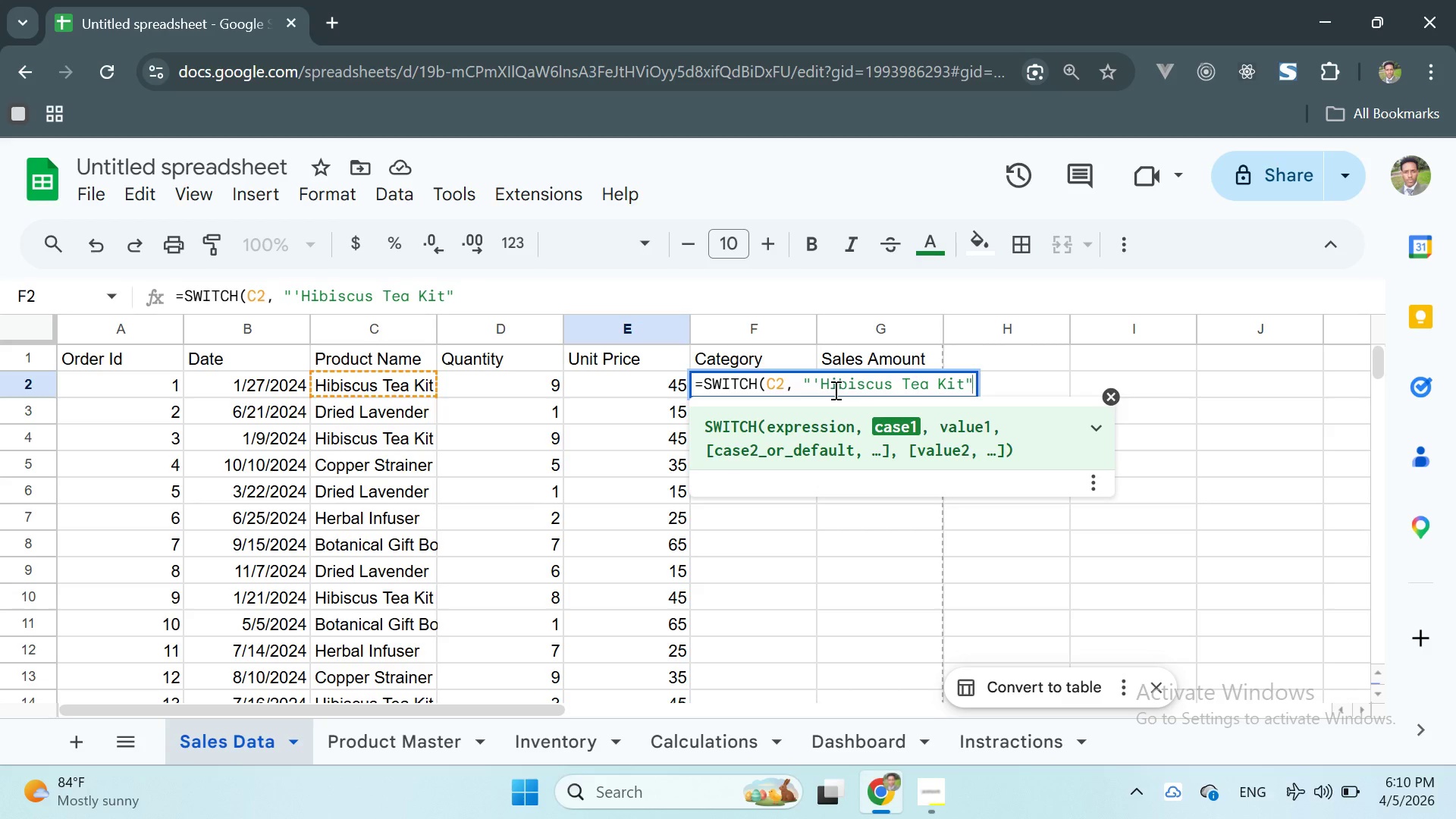 
key(ArrowLeft)
 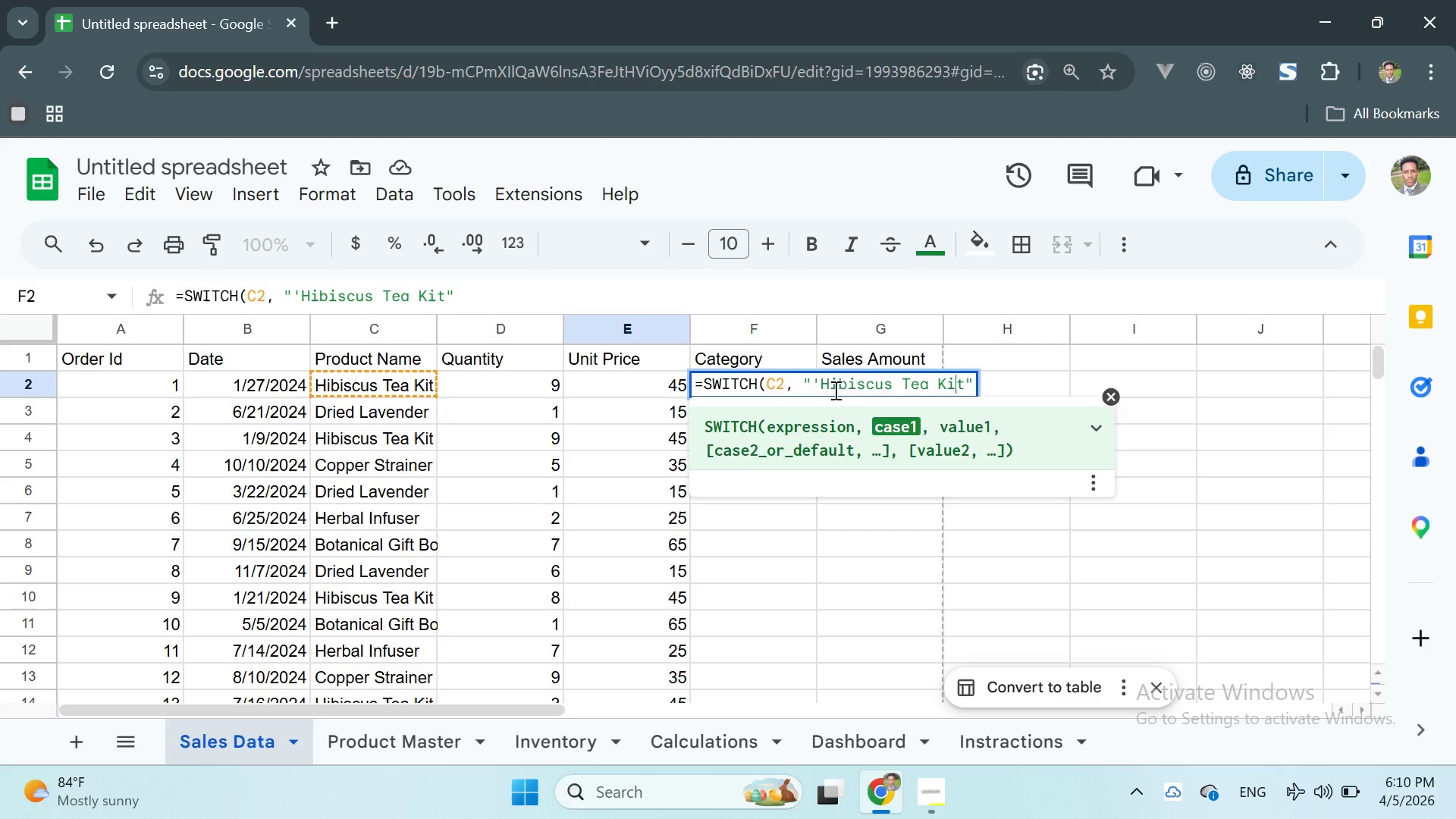 
key(ArrowLeft)
 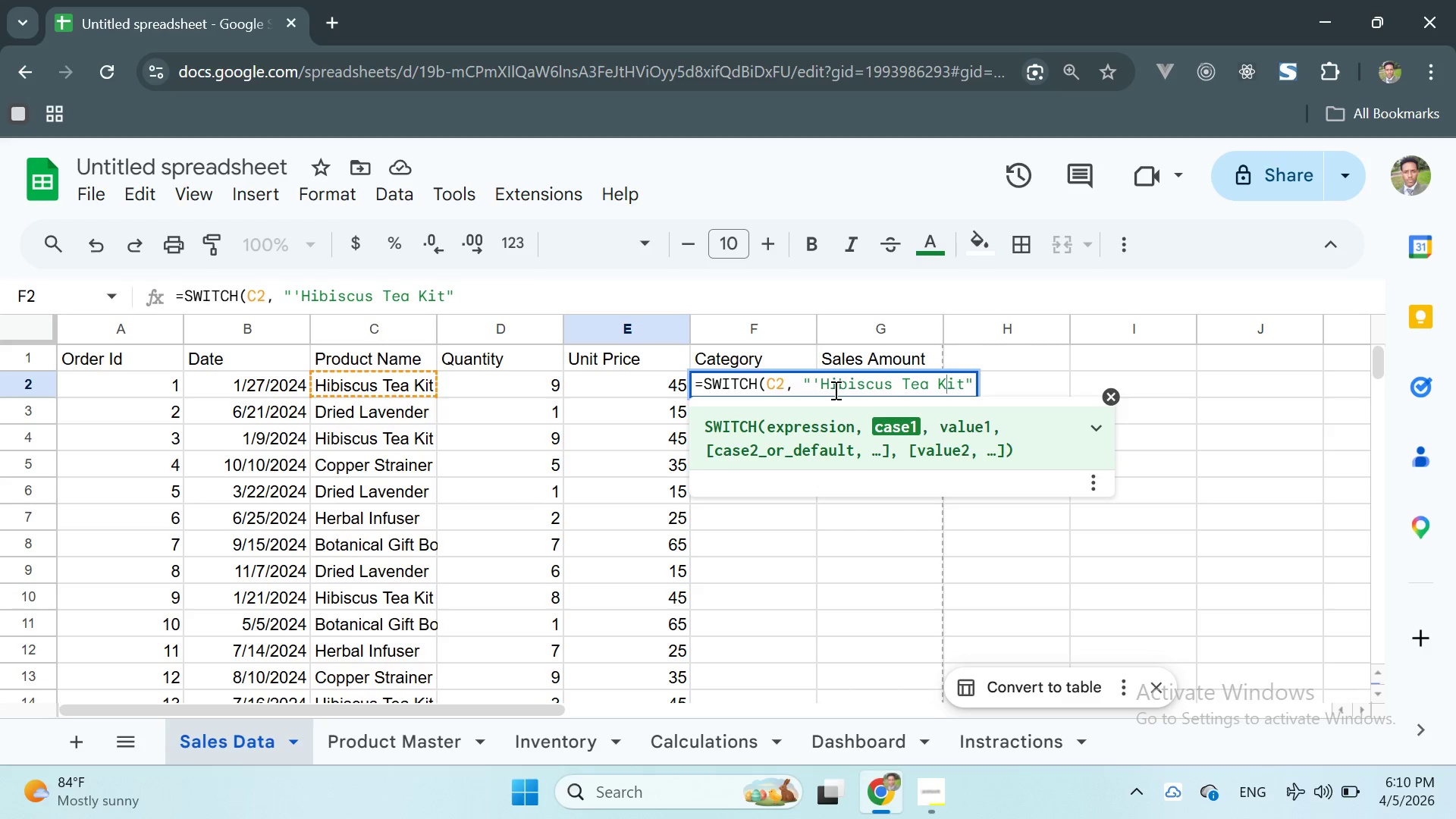 
key(ArrowLeft)
 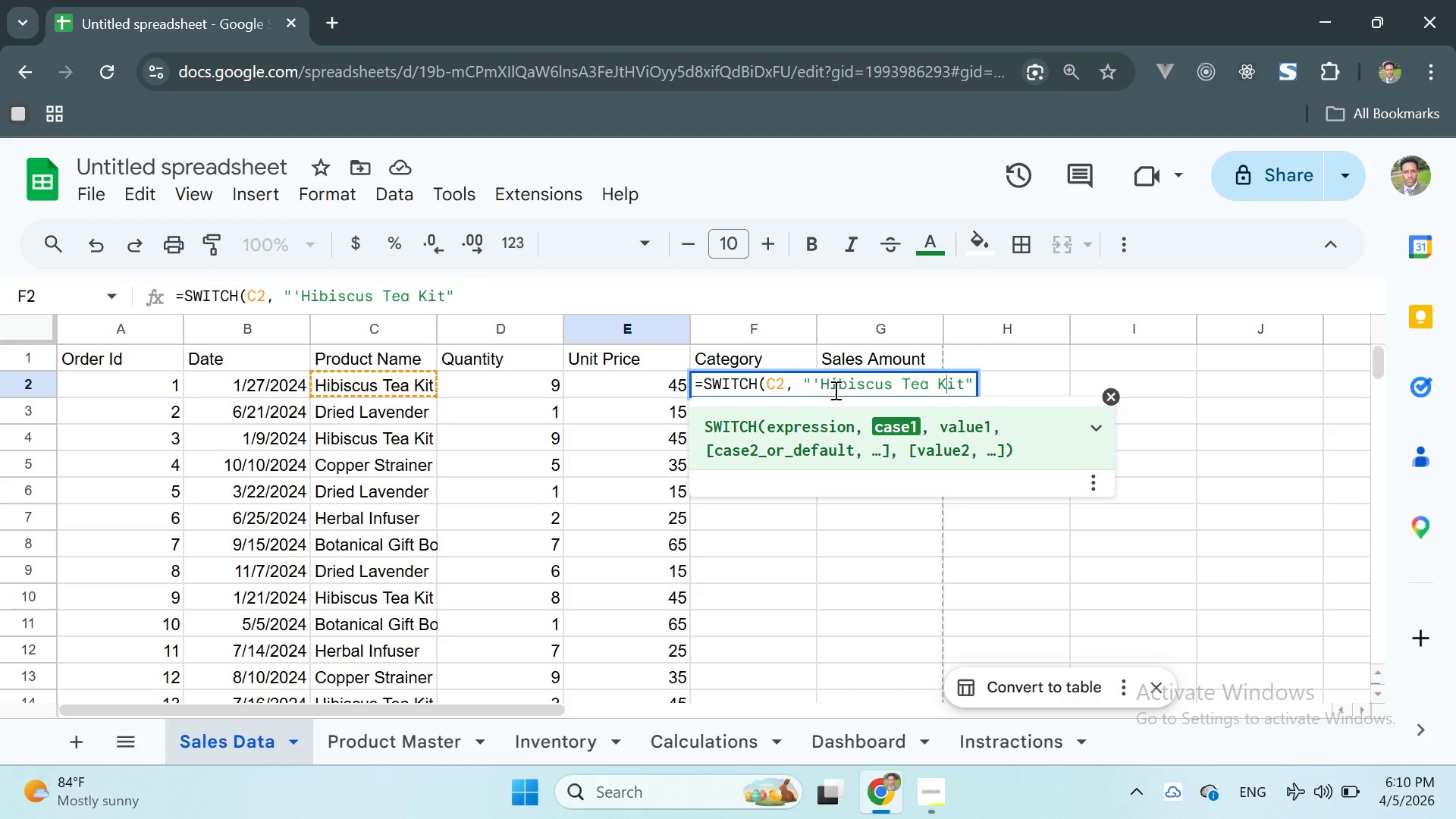 
key(ArrowLeft)
 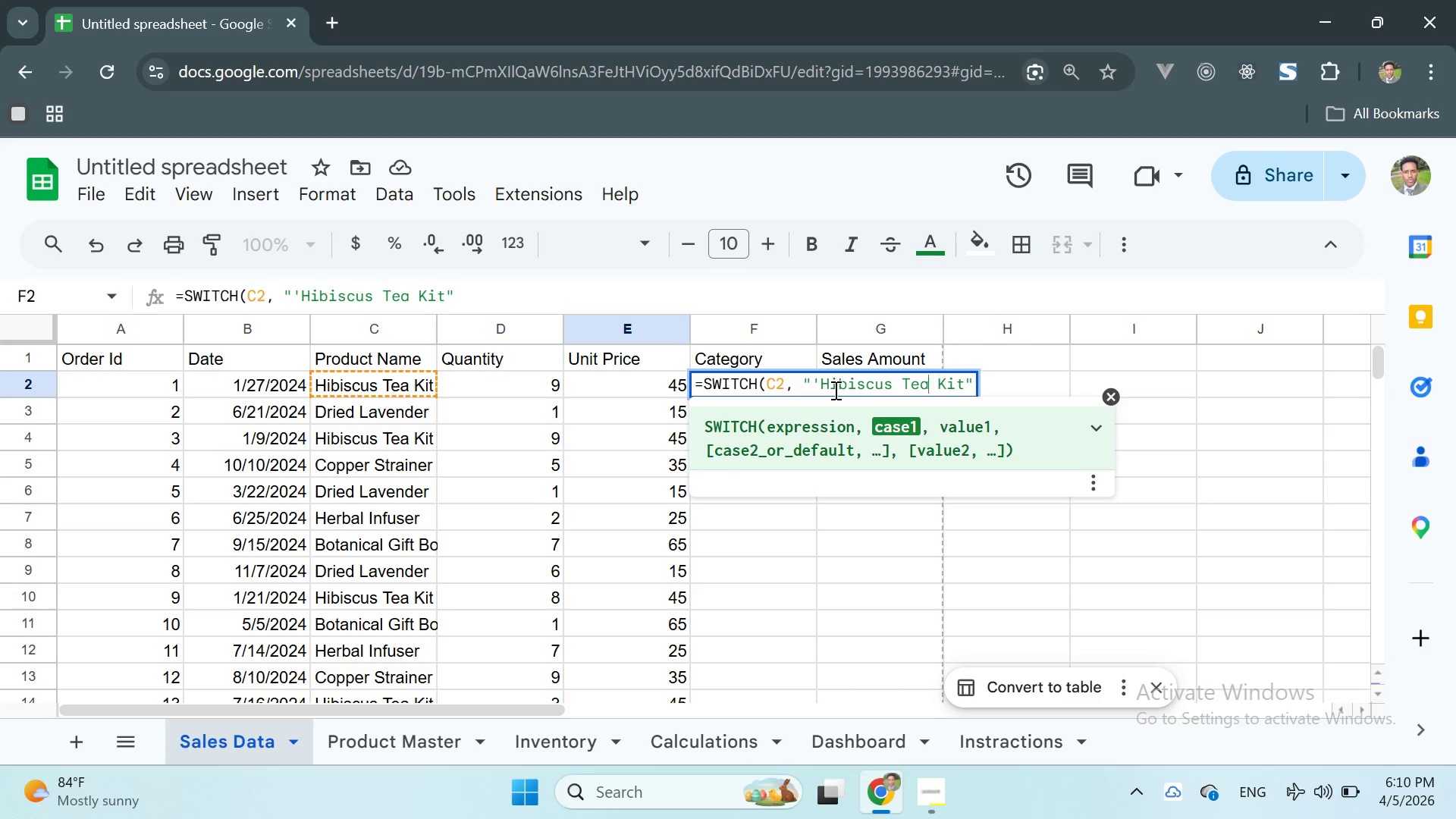 
key(ArrowLeft)
 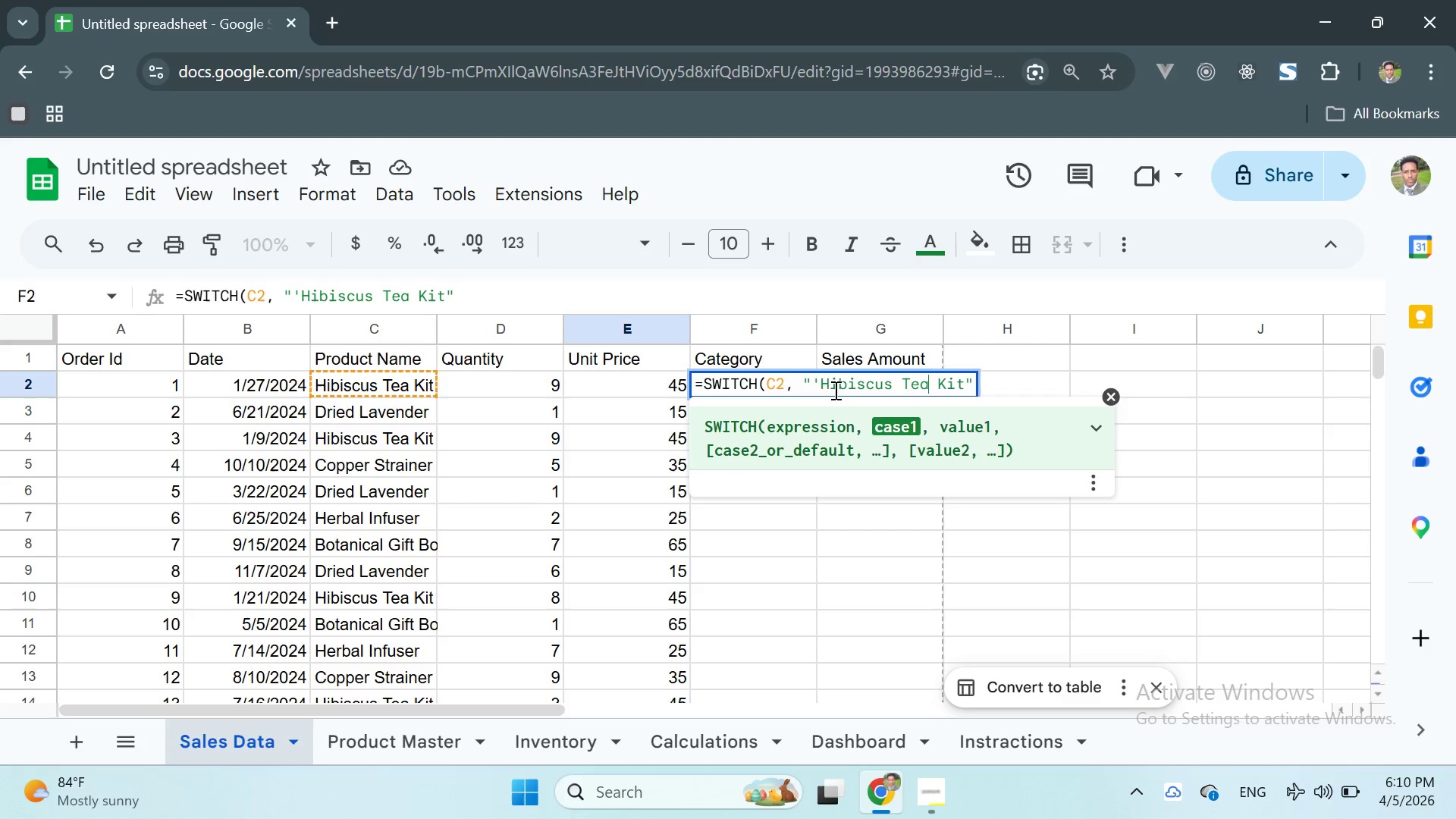 
key(ArrowLeft)
 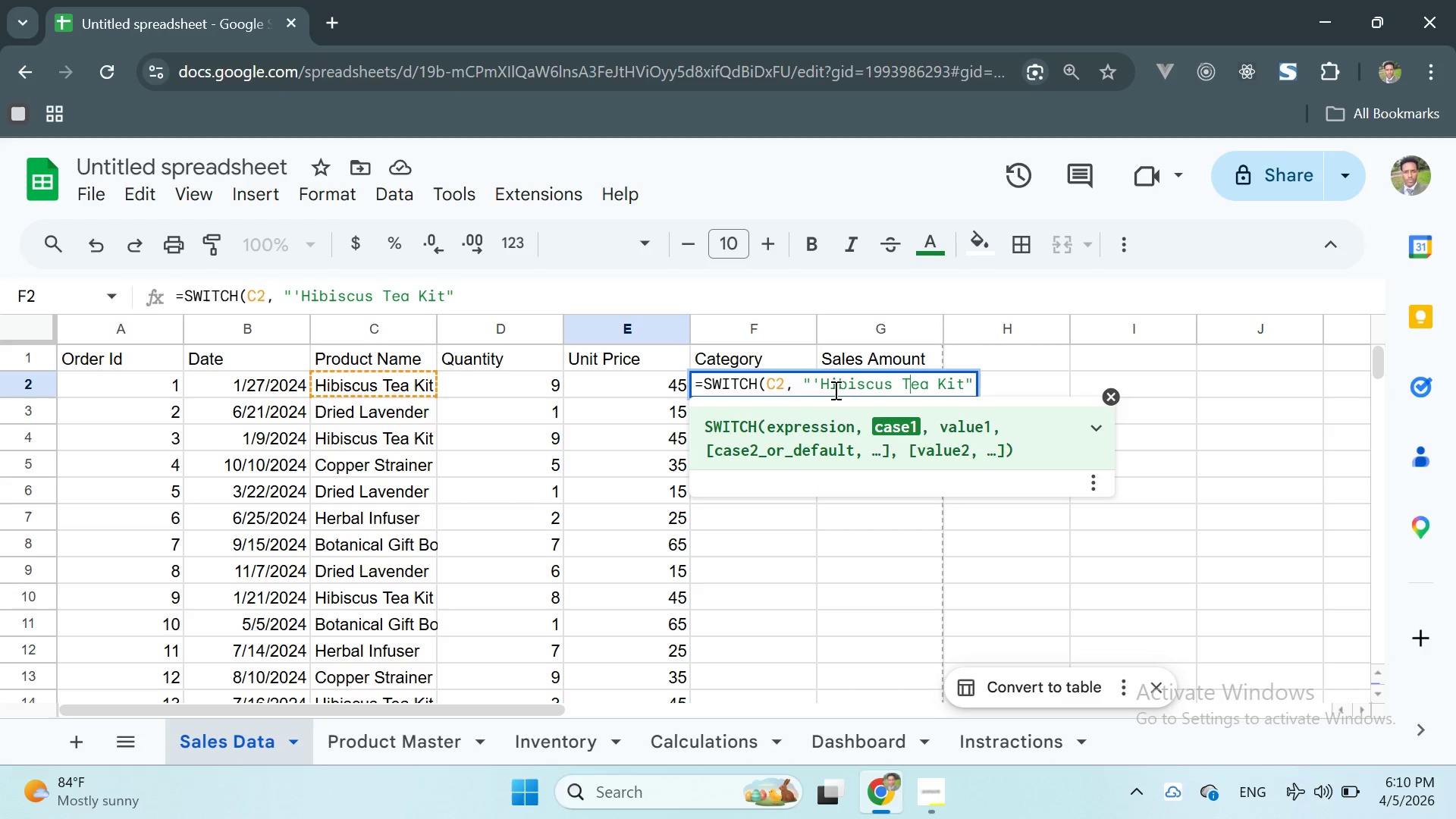 
key(ArrowLeft)
 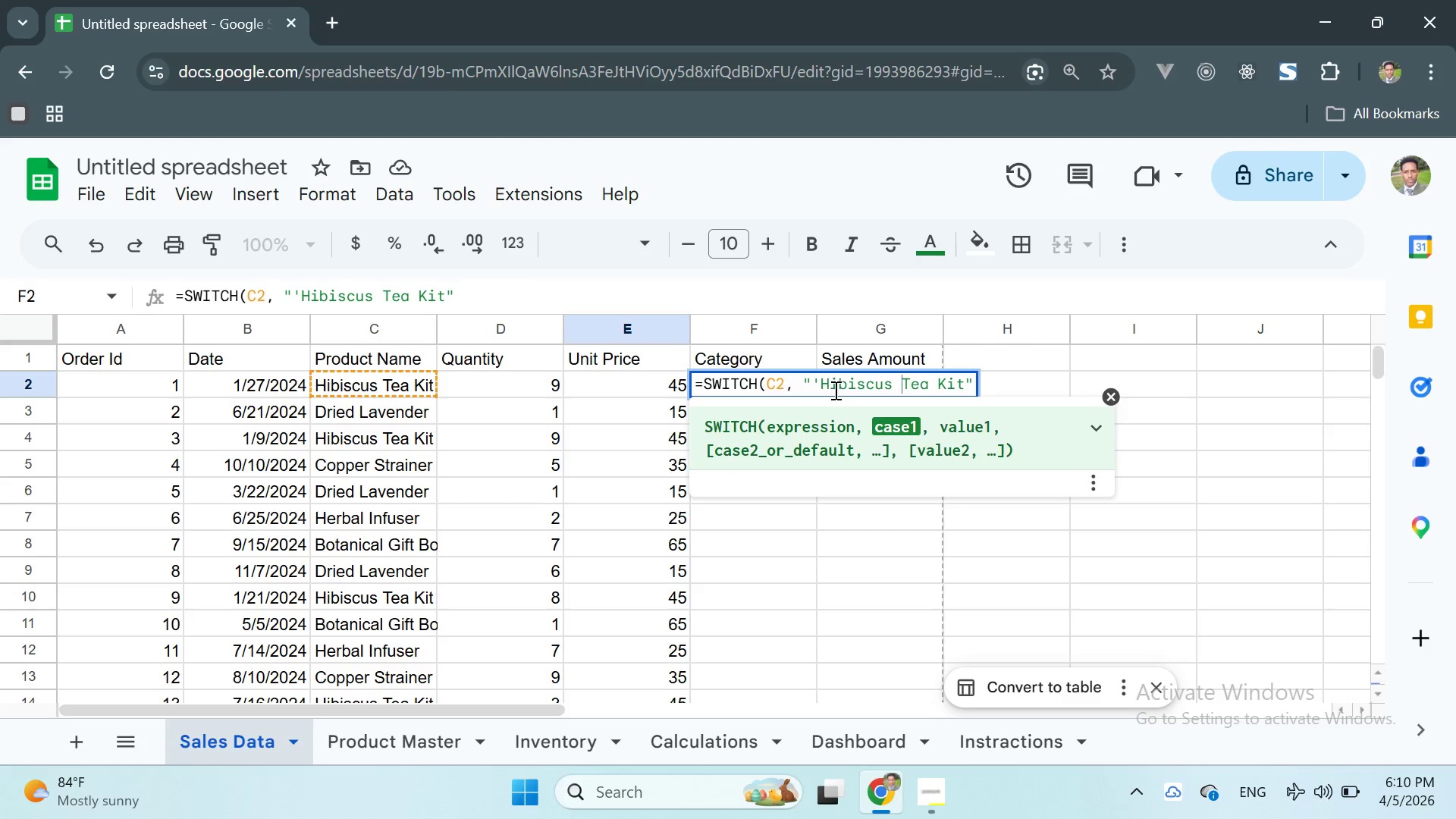 
key(ArrowLeft)
 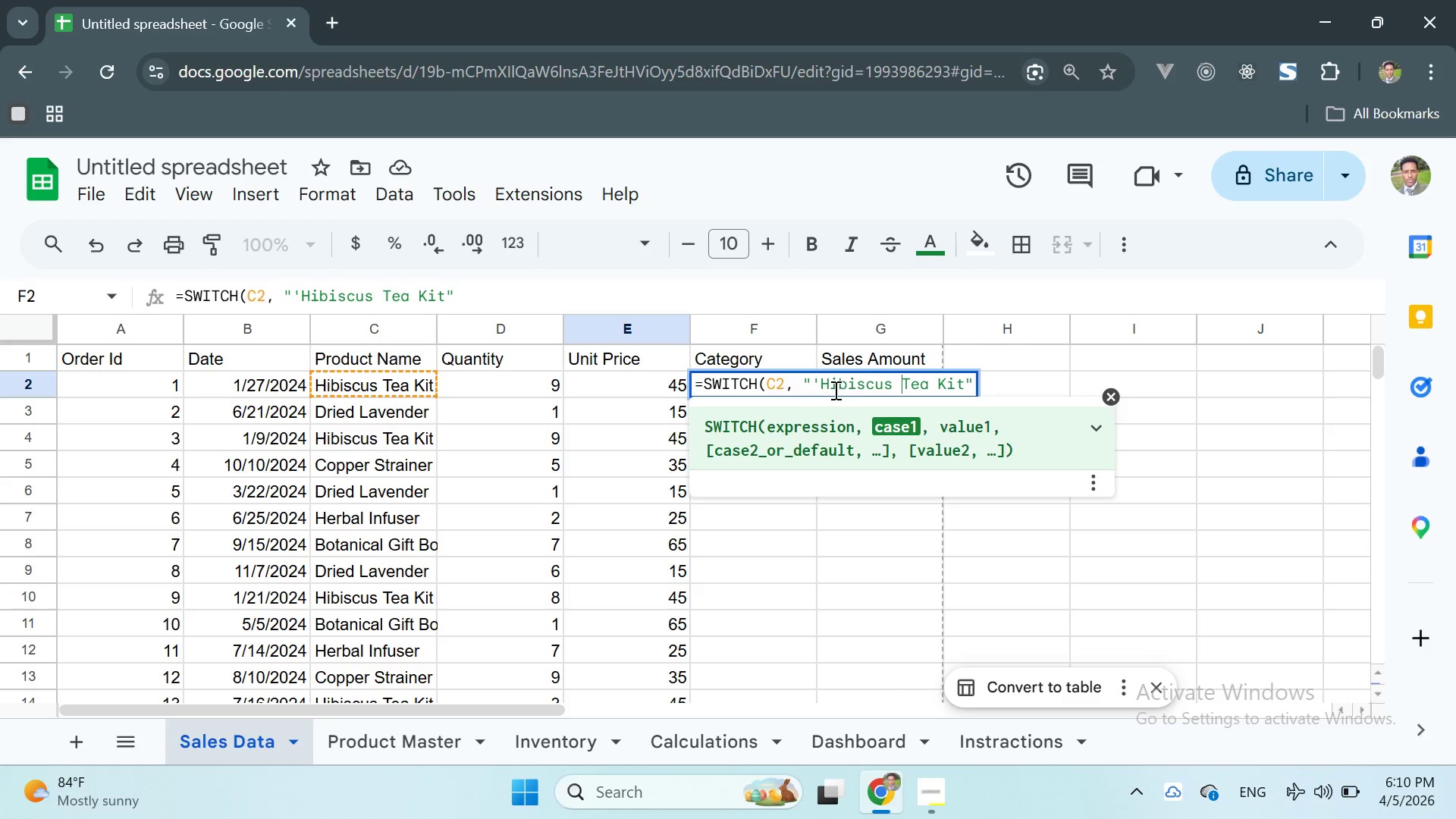 
key(ArrowLeft)
 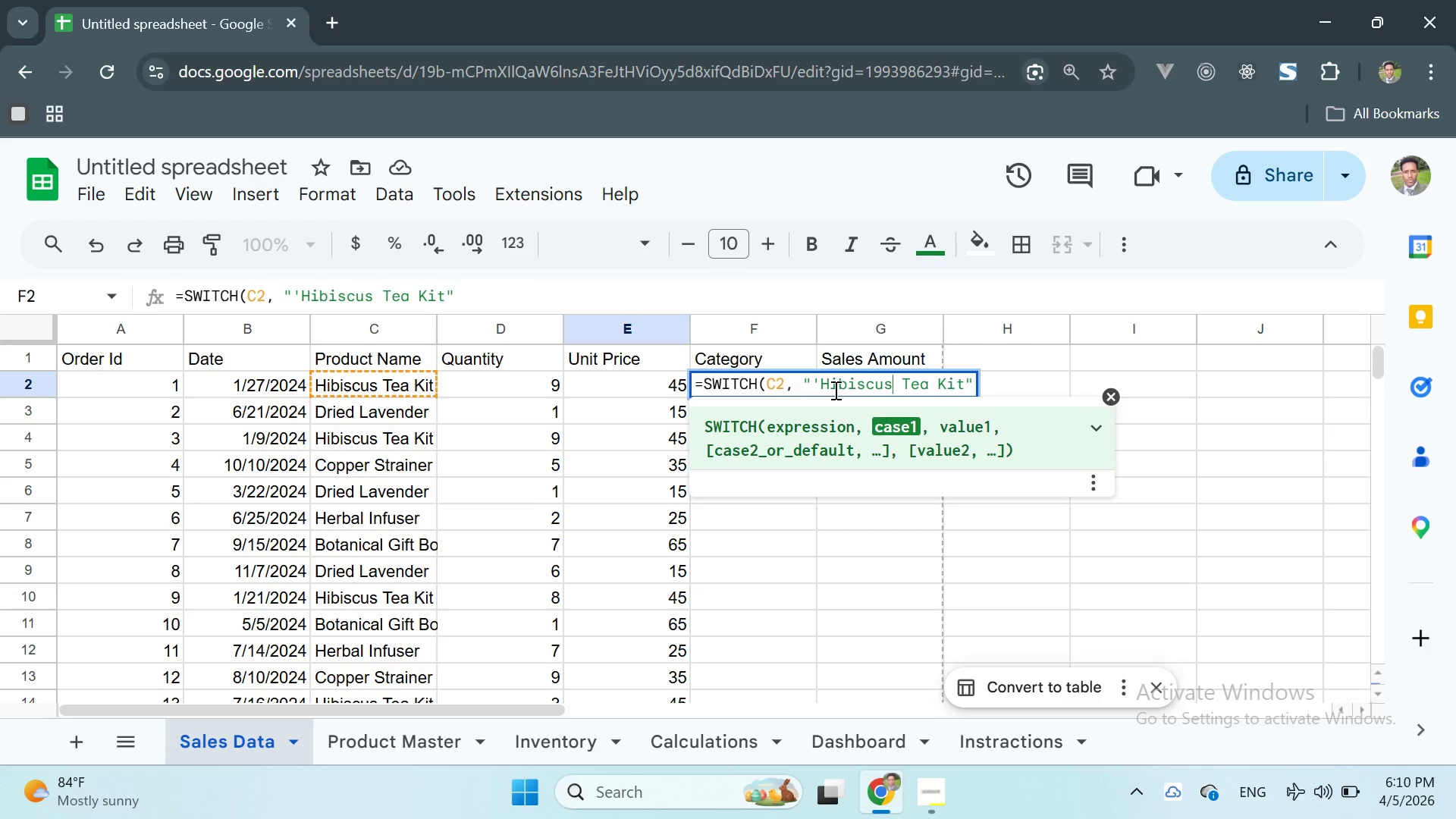 
key(ArrowLeft)
 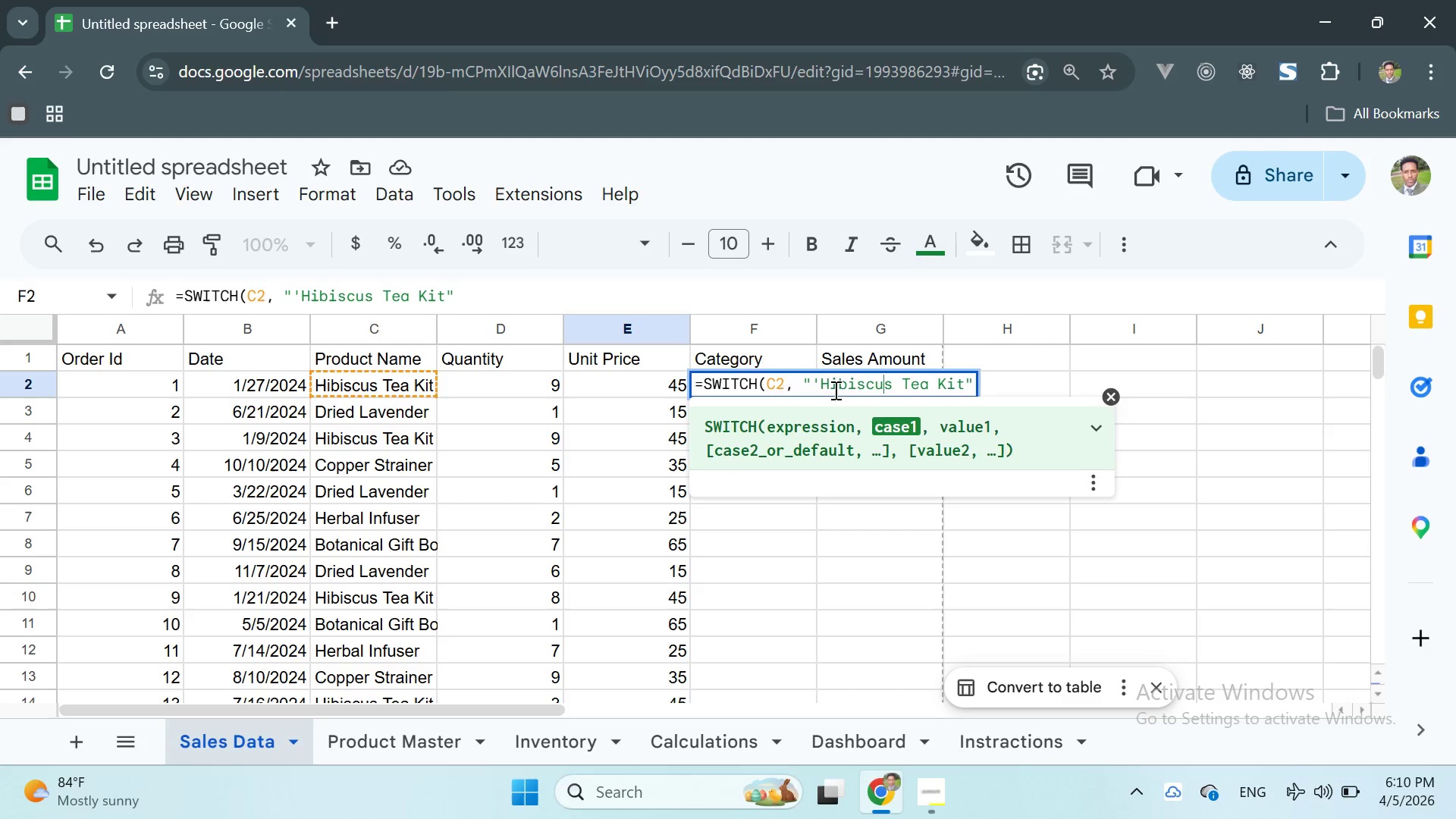 
key(ArrowLeft)
 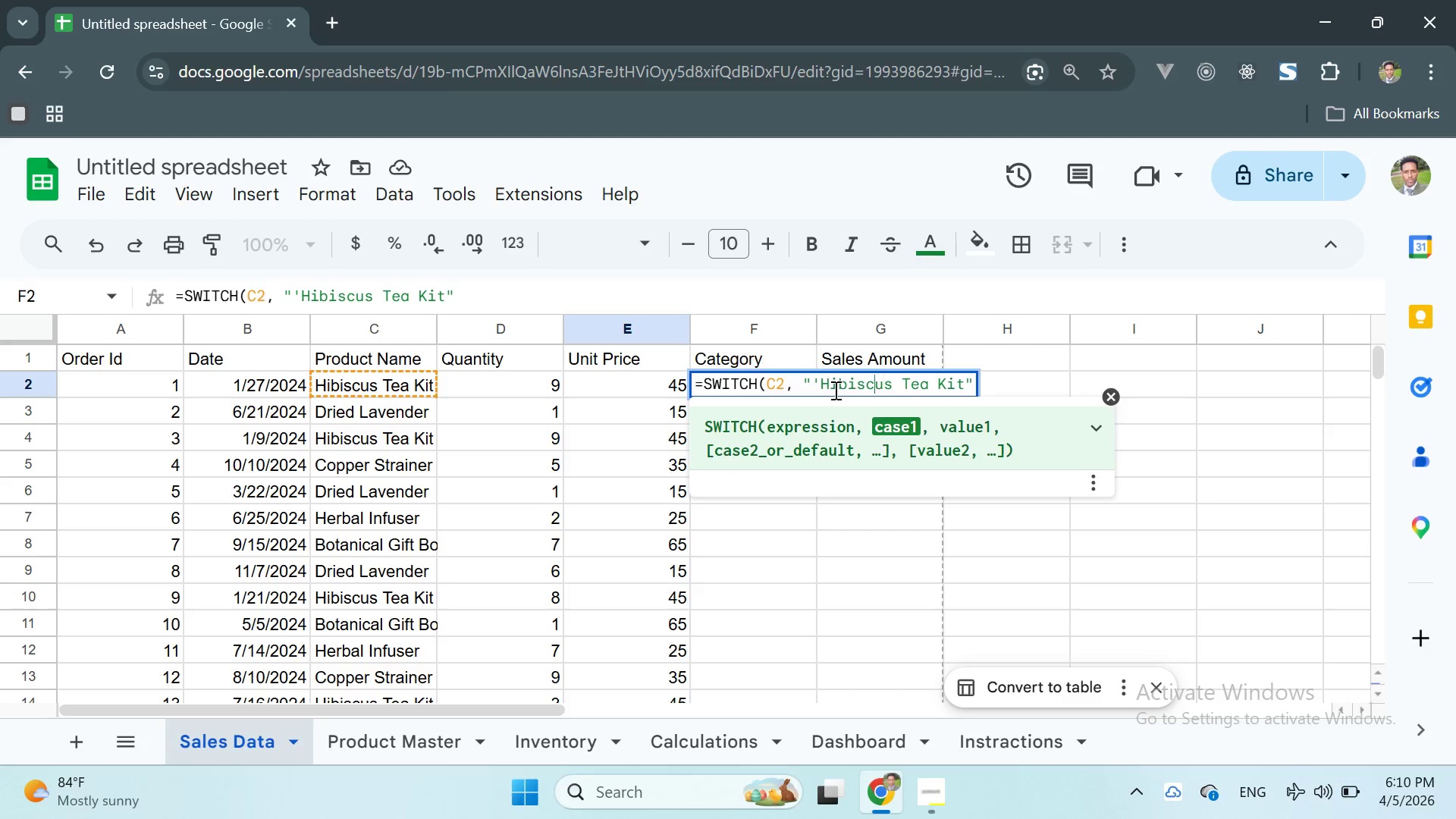 
key(ArrowLeft)
 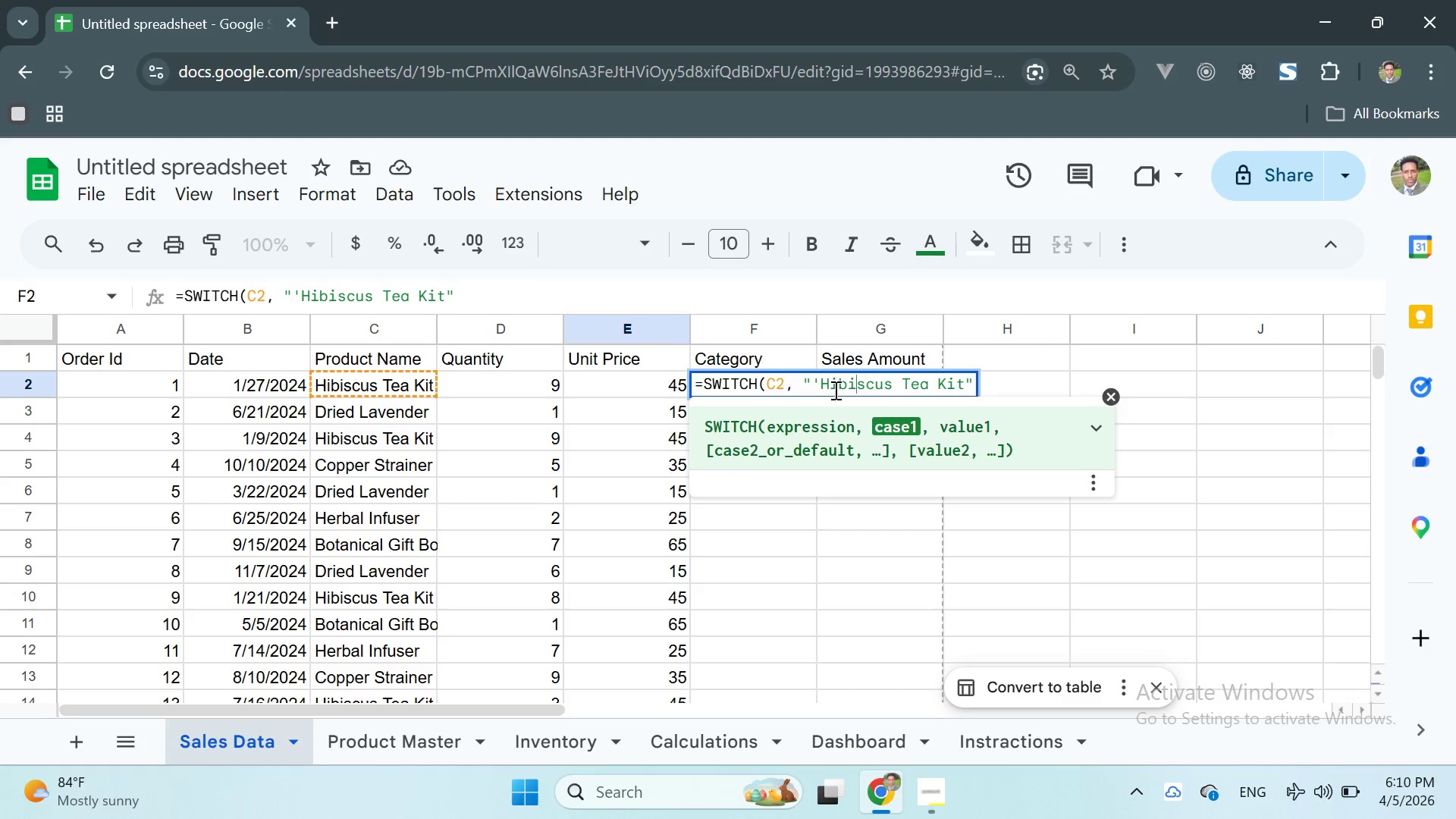 
key(ArrowLeft)
 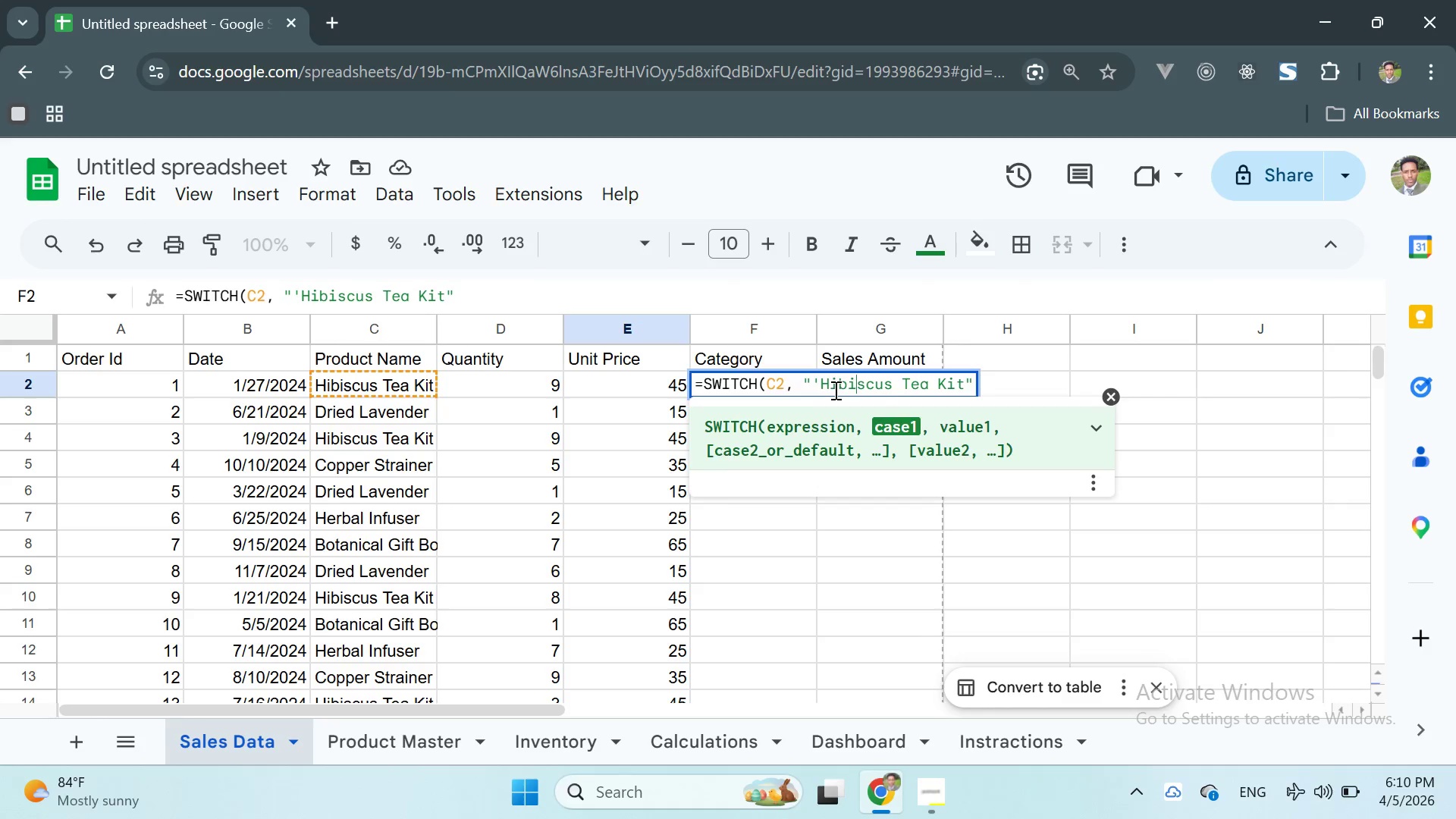 
key(ArrowLeft)
 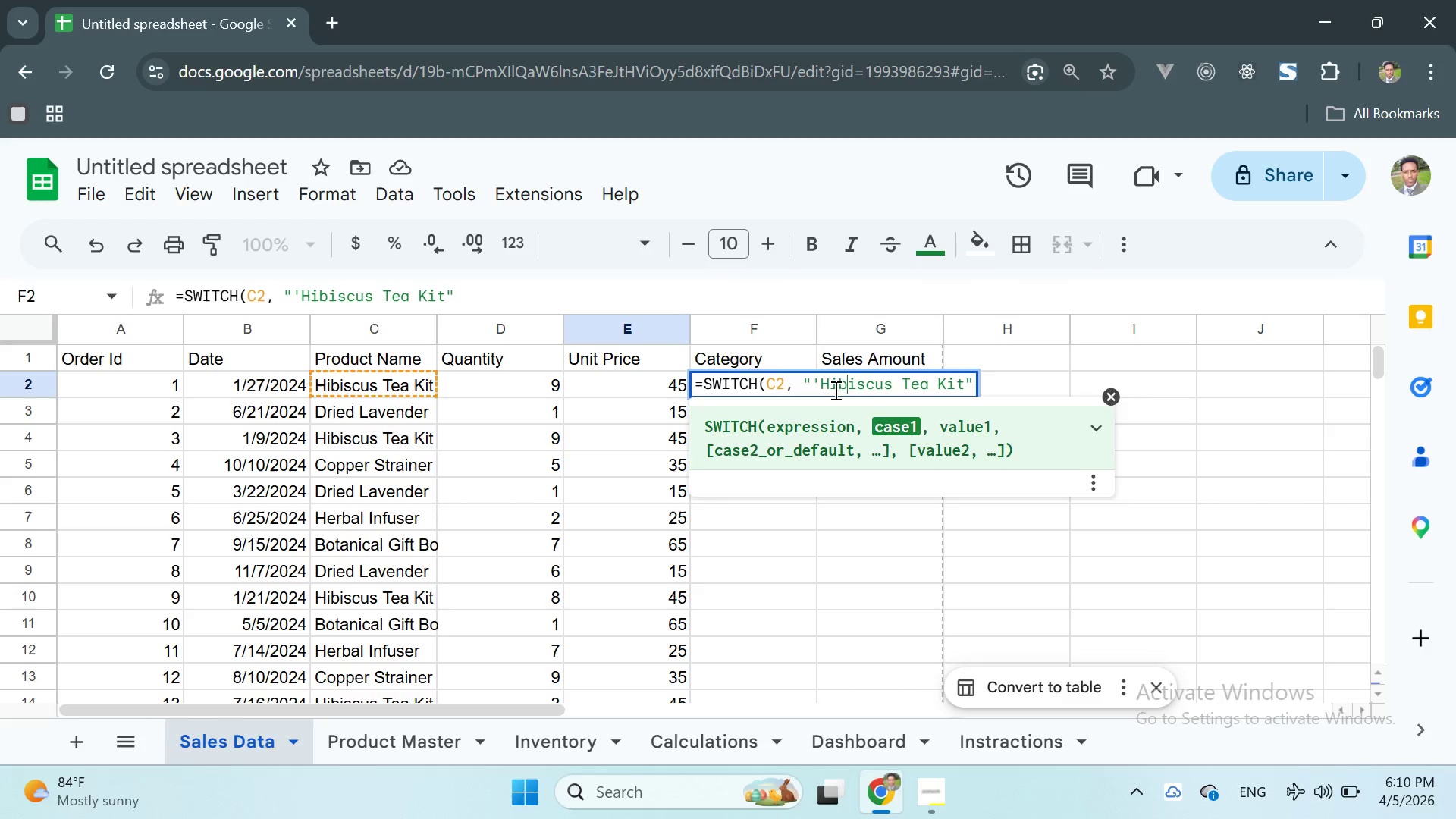 
key(ArrowLeft)
 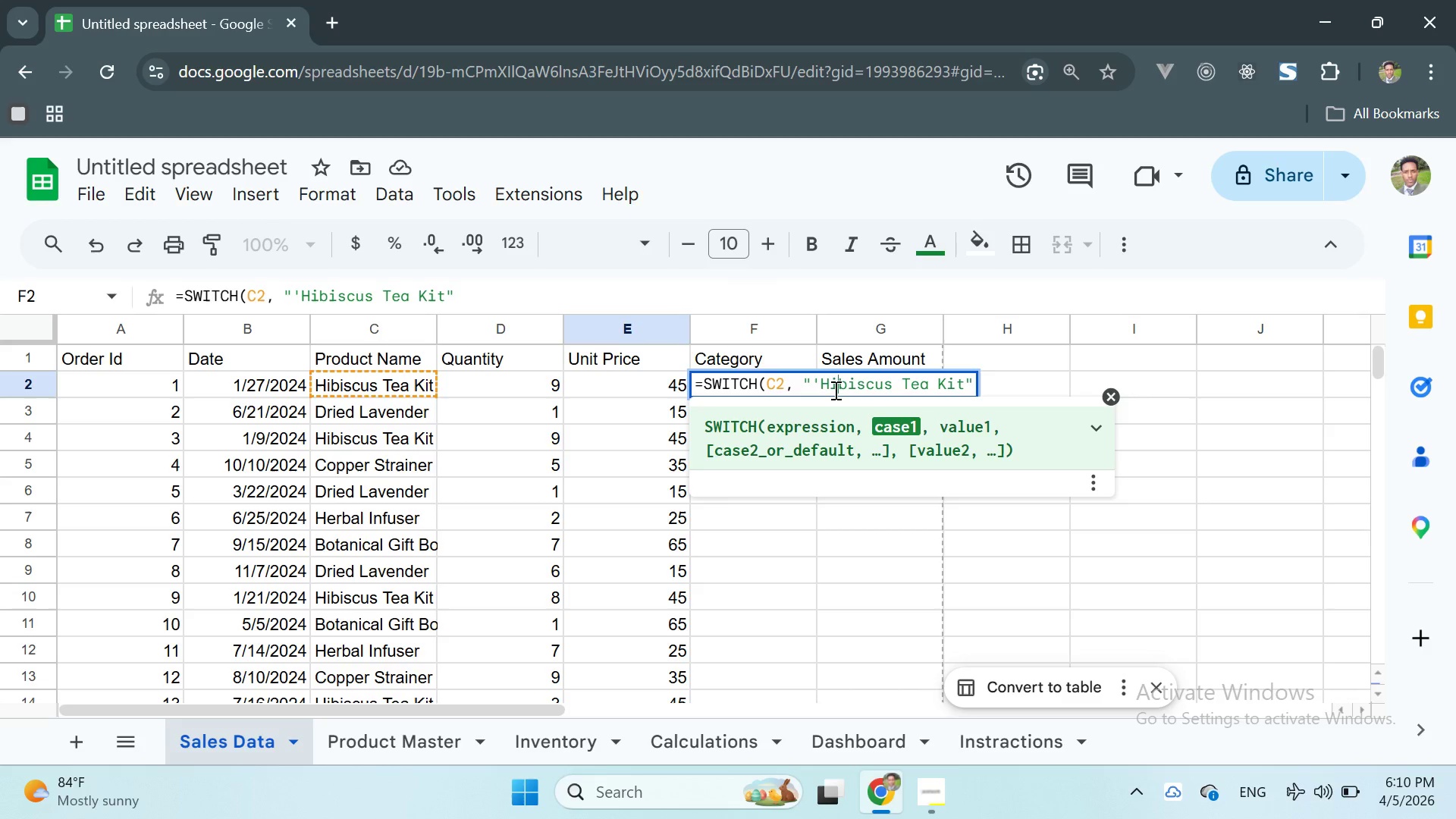 
key(ArrowLeft)
 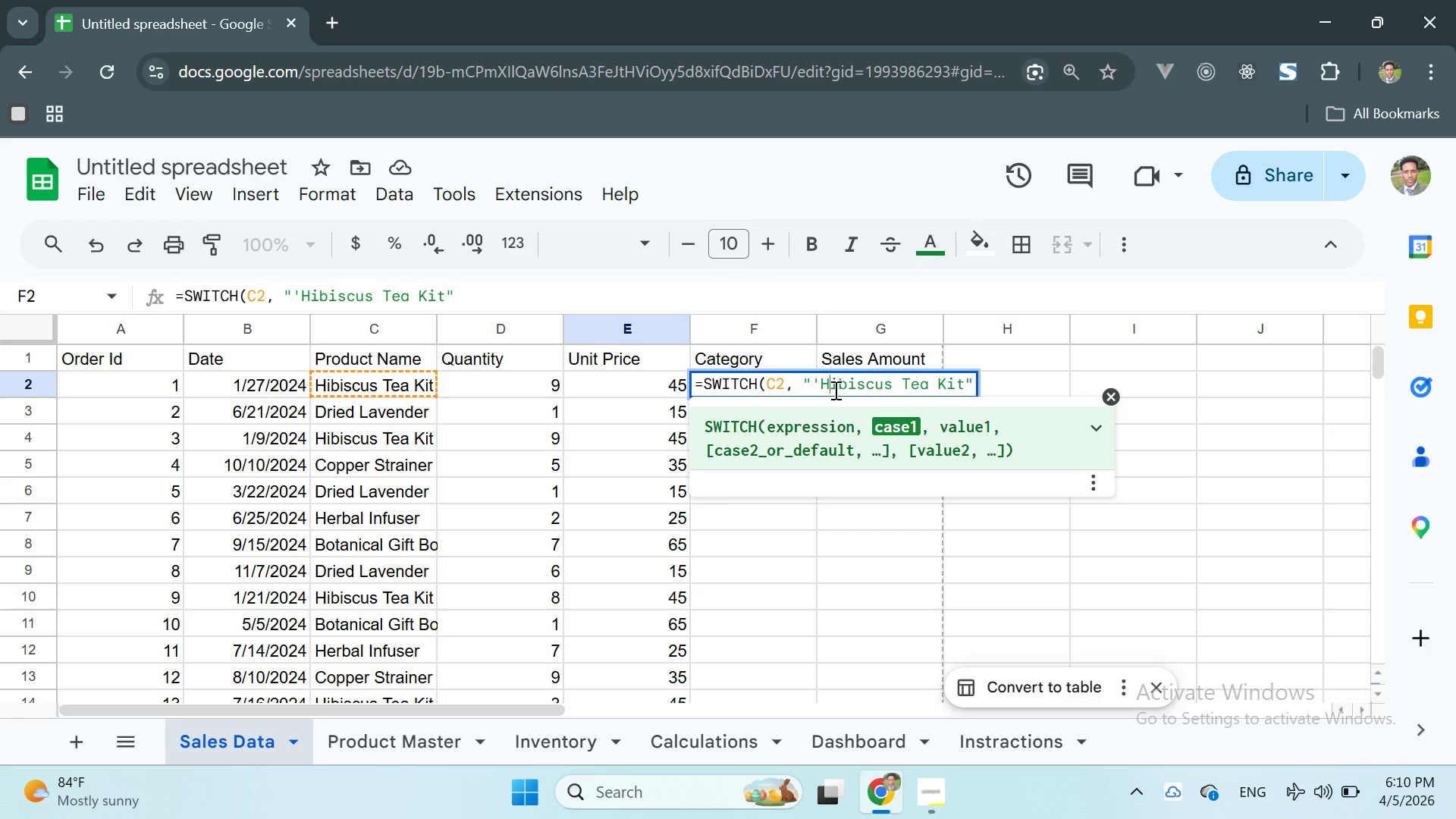 
key(ArrowLeft)
 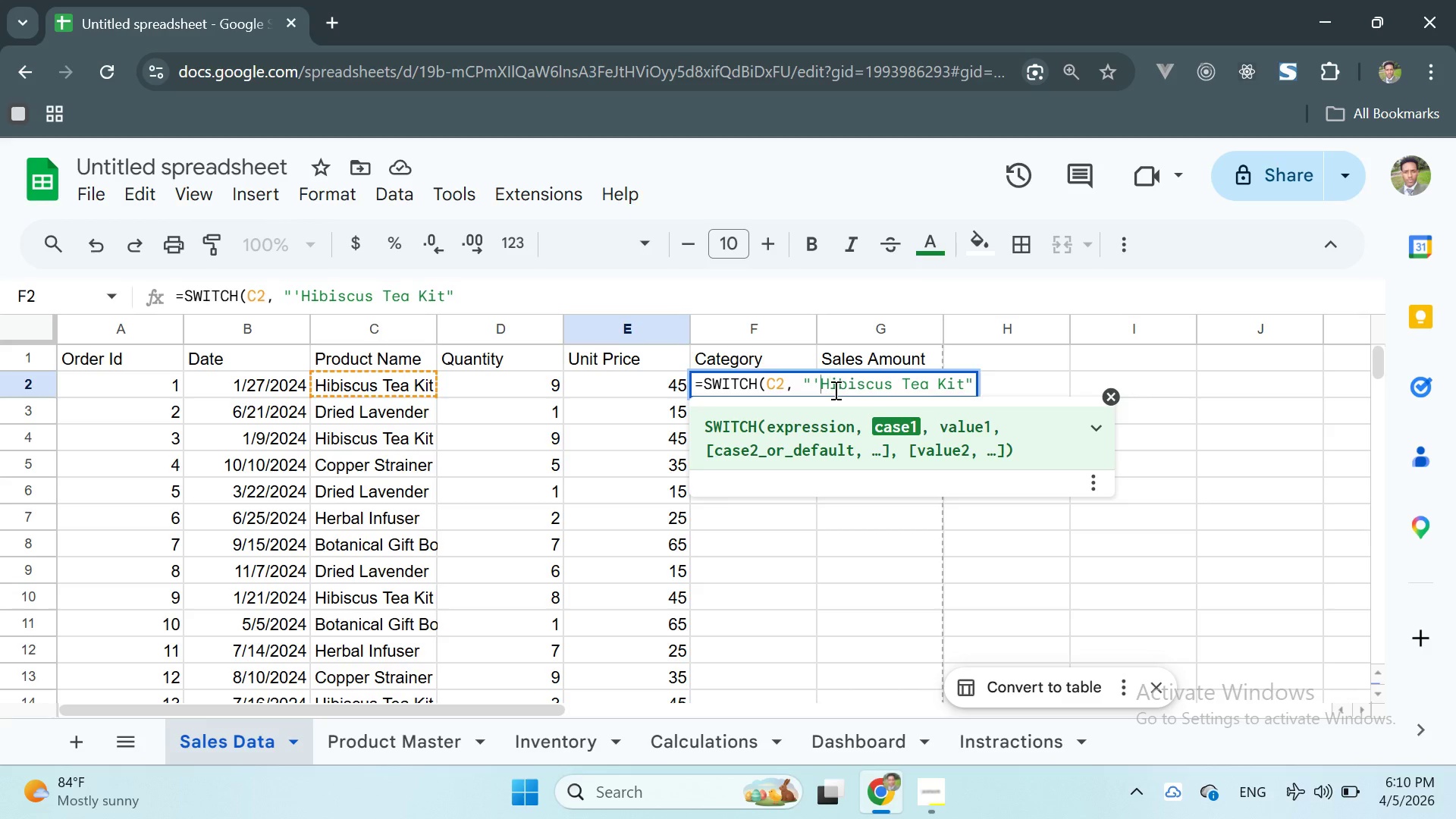 
key(ArrowLeft)
 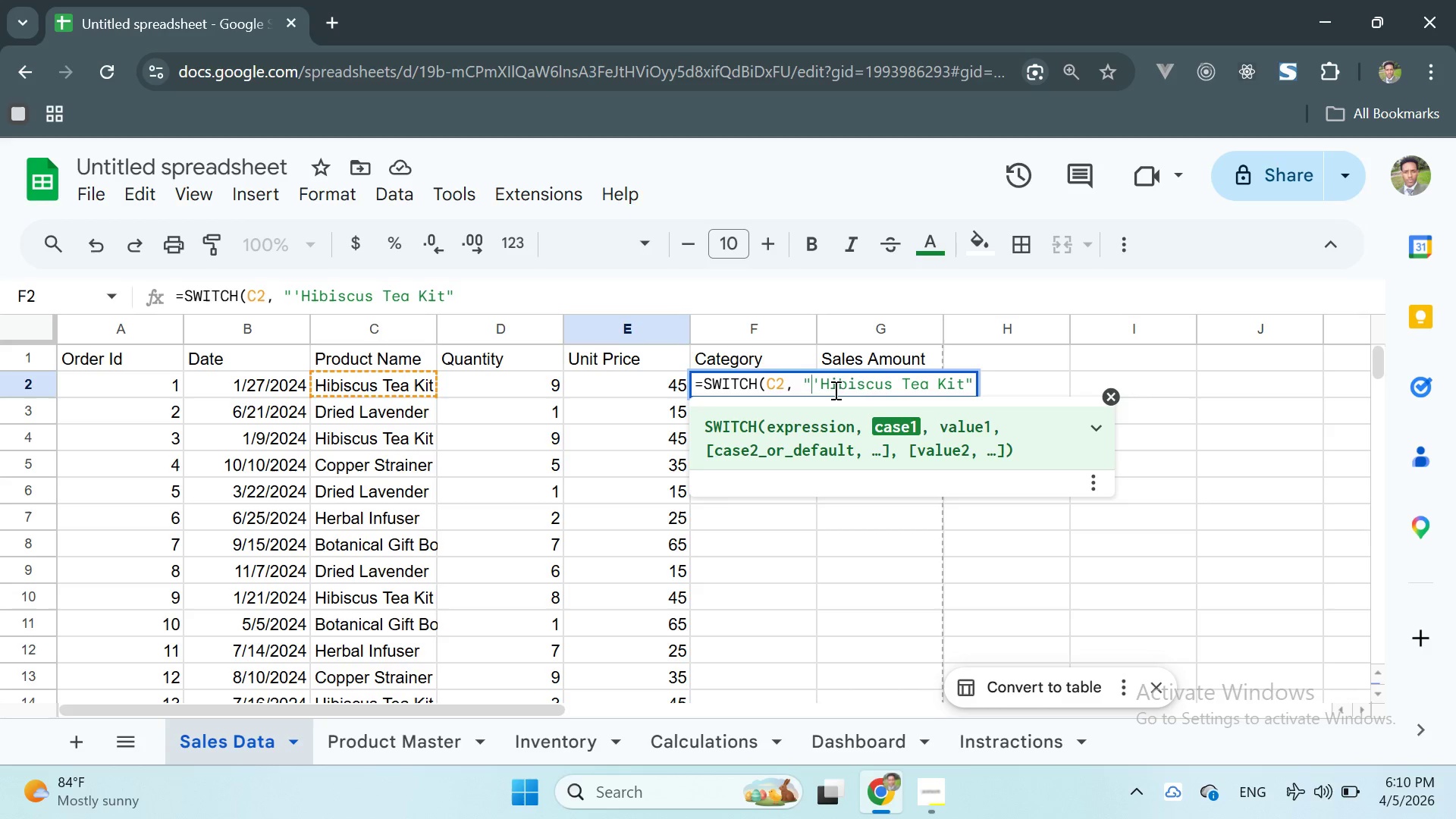 
key(ArrowRight)
 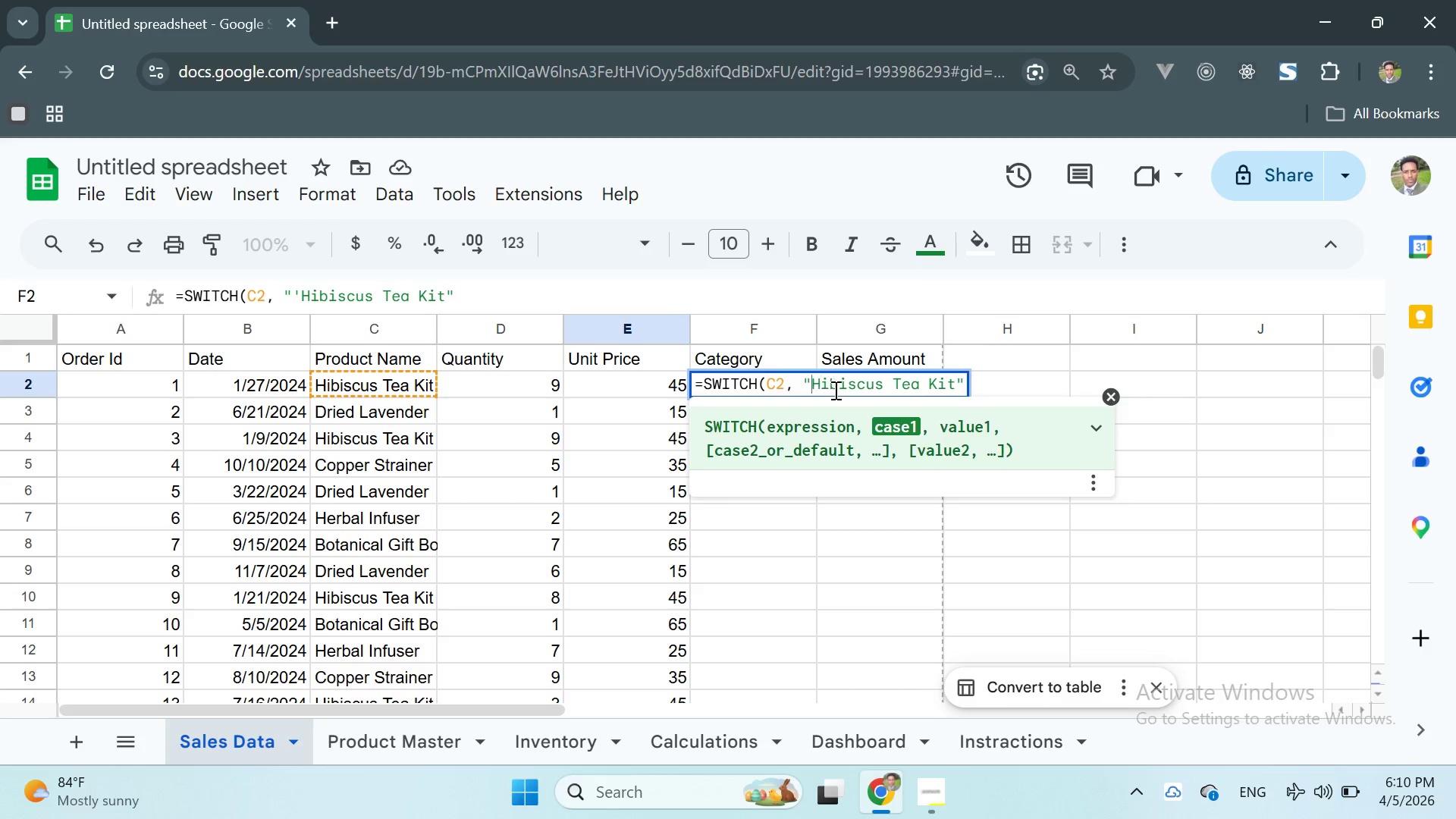 
key(Backspace)
 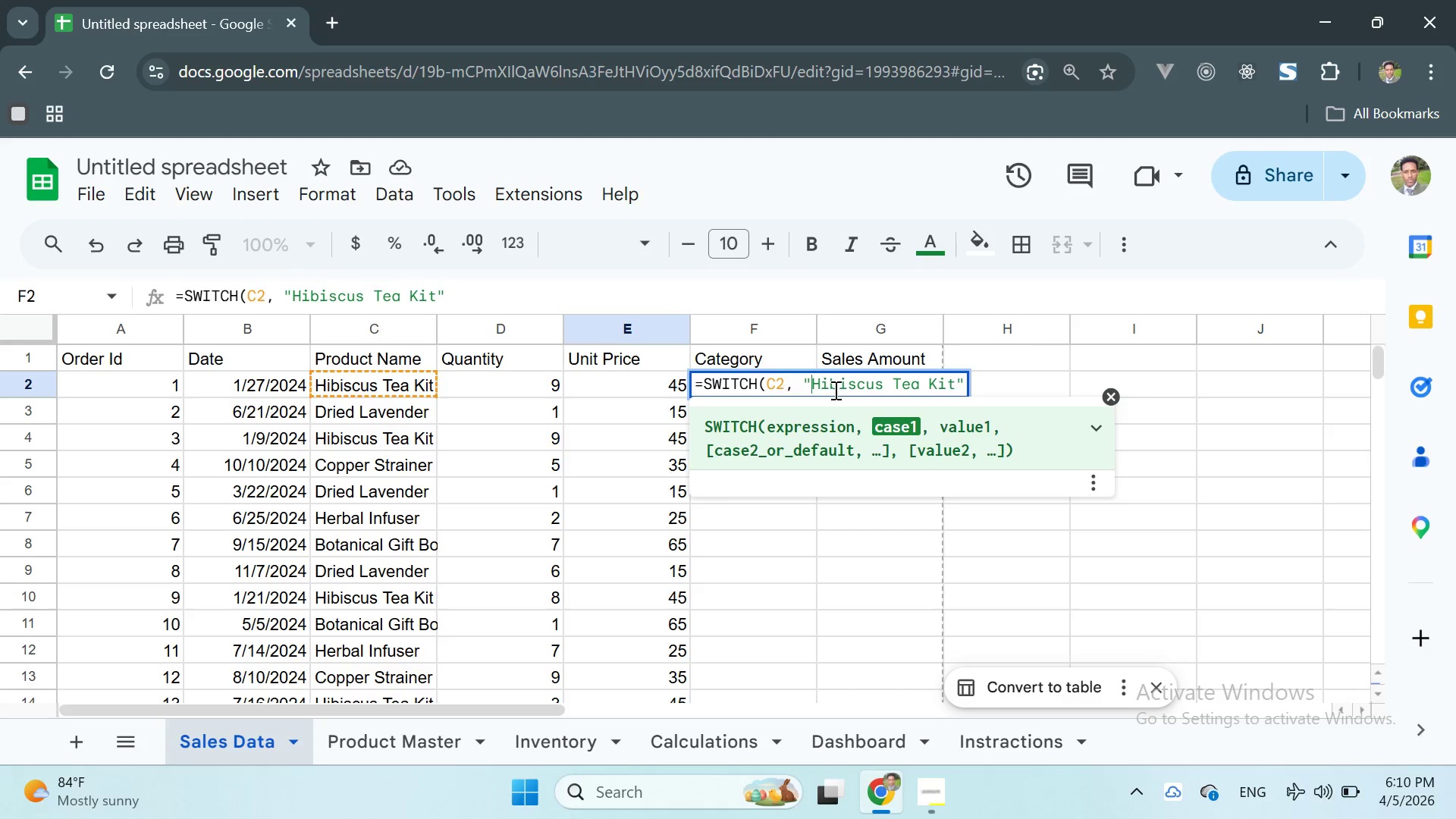 
key(ArrowRight)
 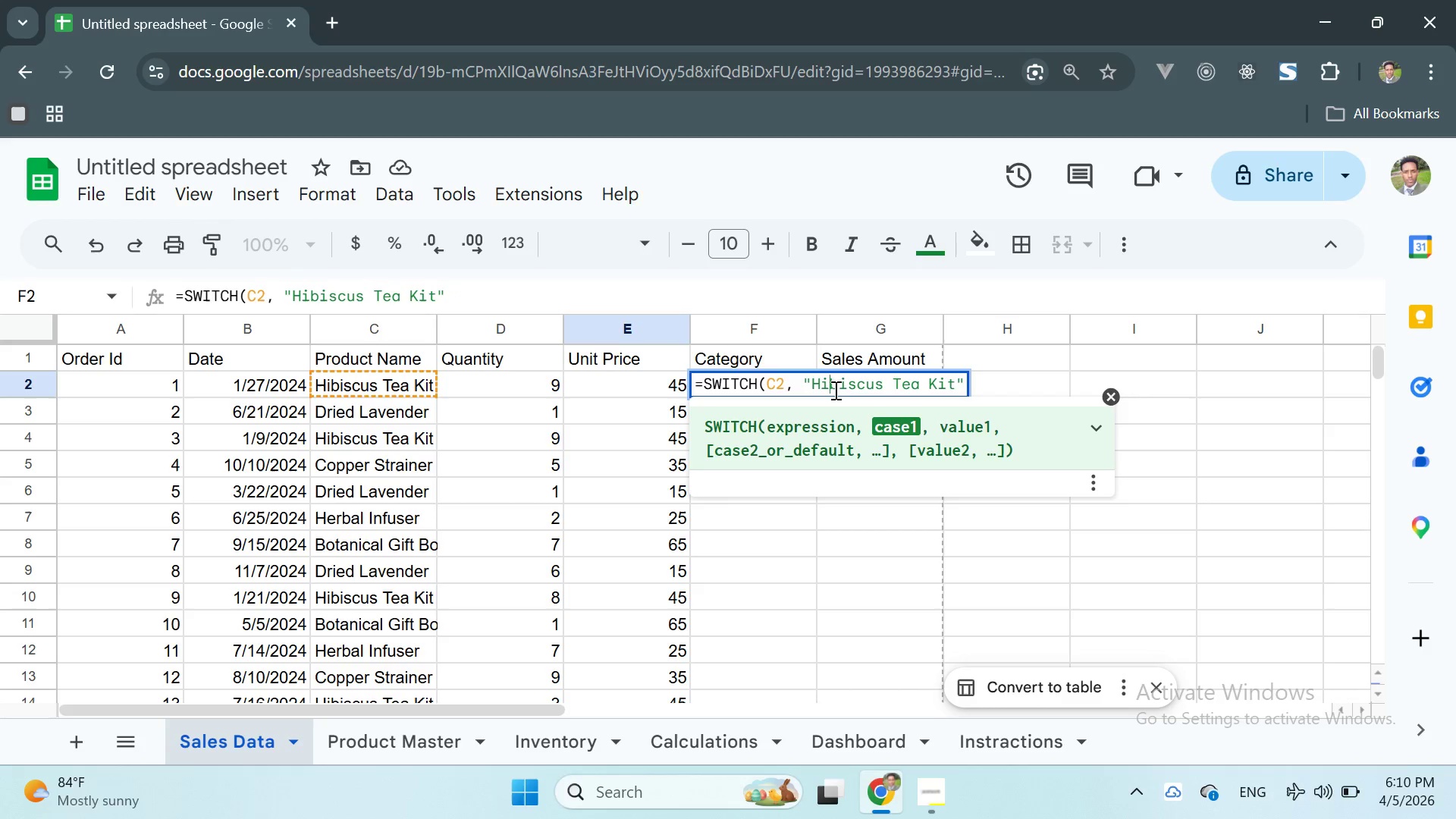 
hold_key(key=ArrowRight, duration=0.81)
 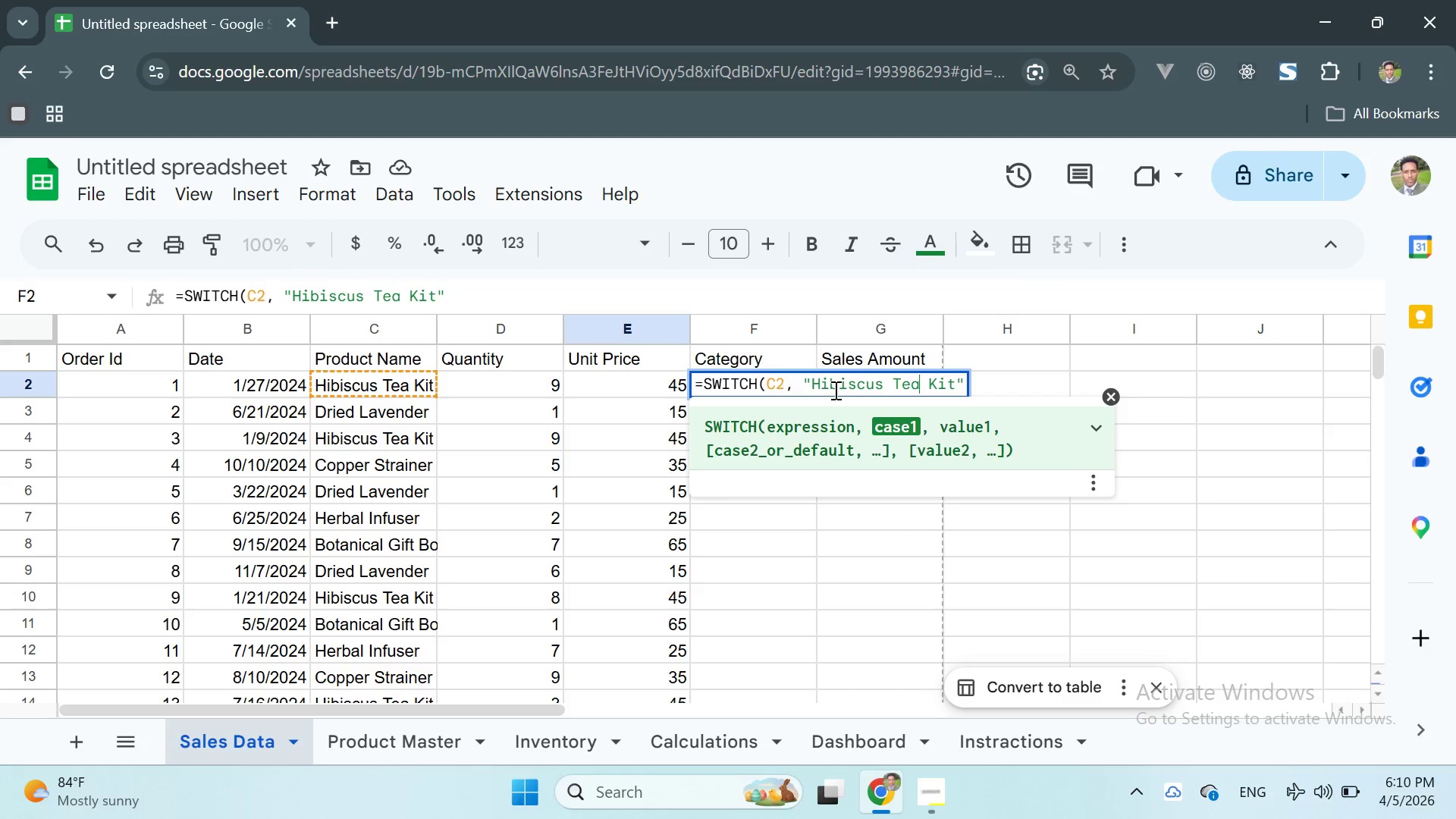 
key(ArrowRight)
 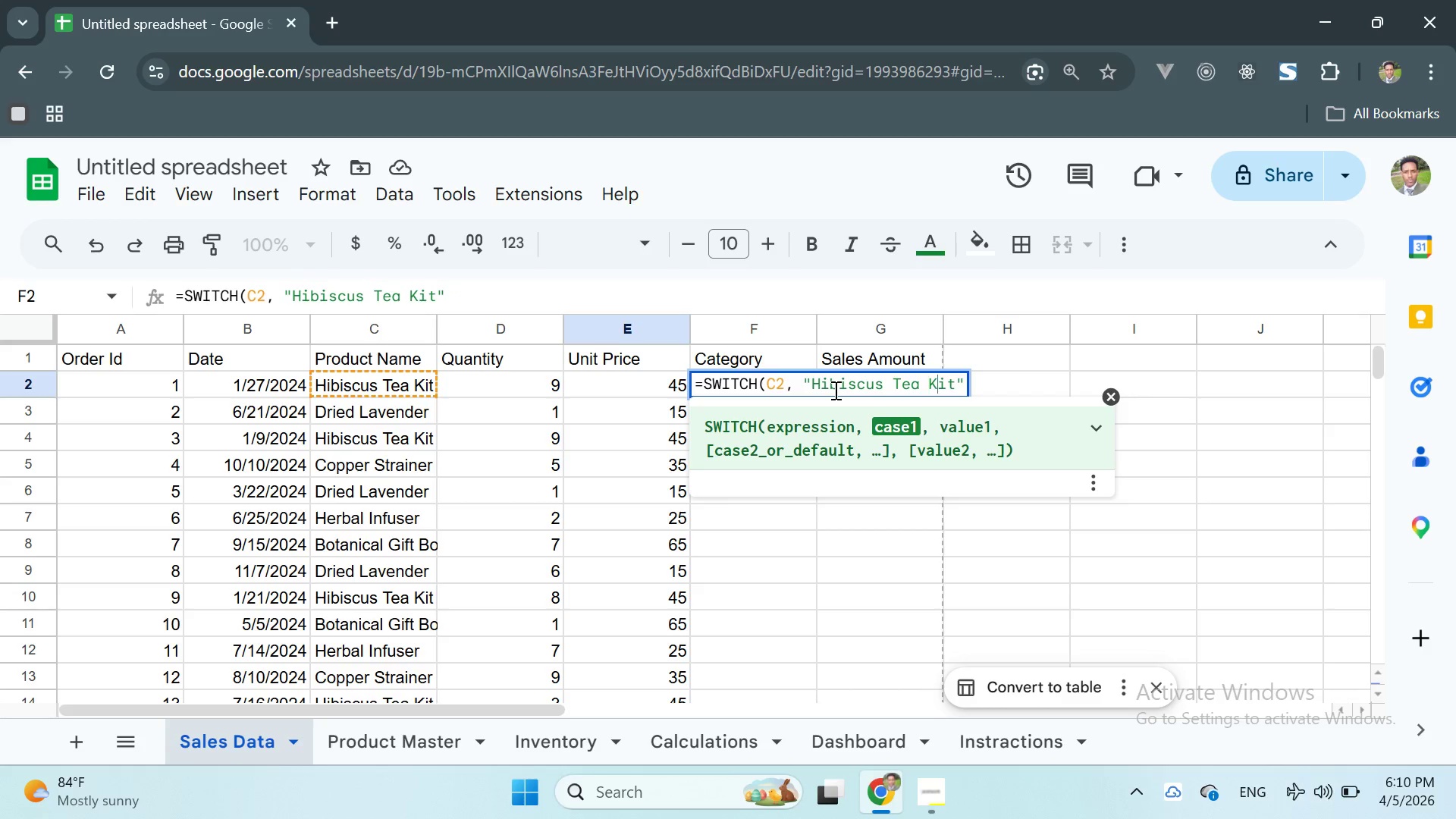 
key(ArrowRight)
 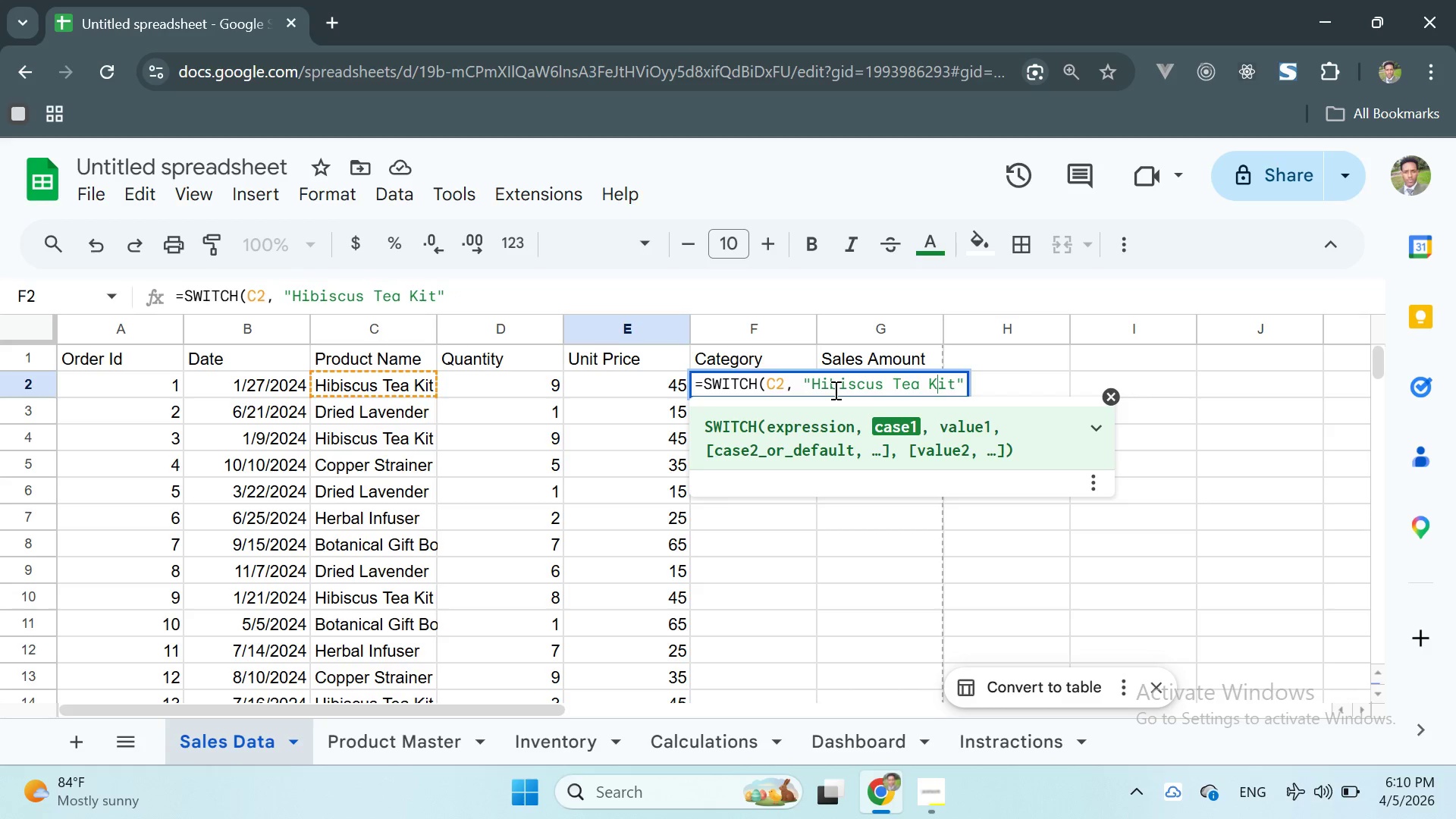 
key(ArrowRight)
 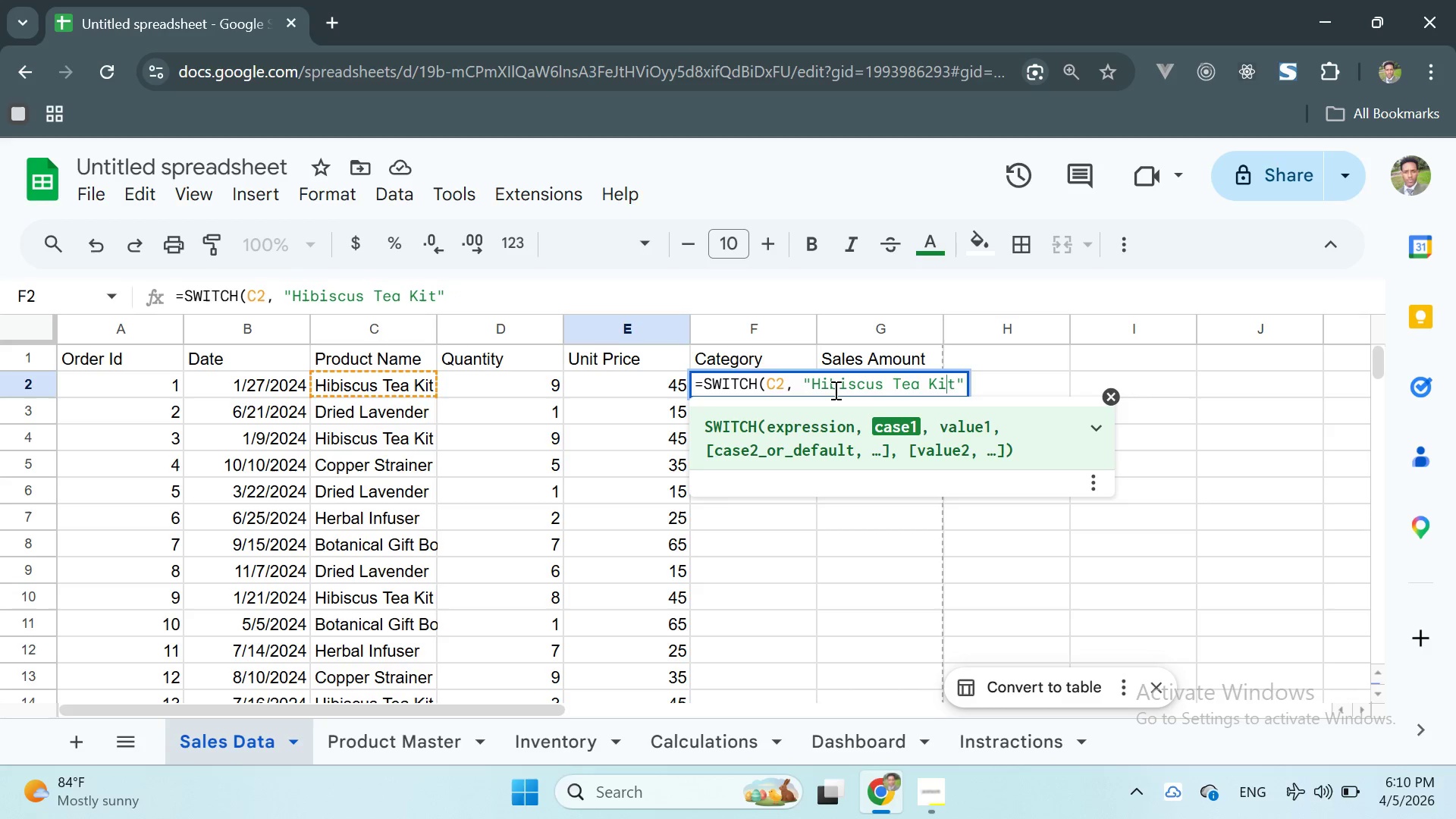 
key(ArrowRight)
 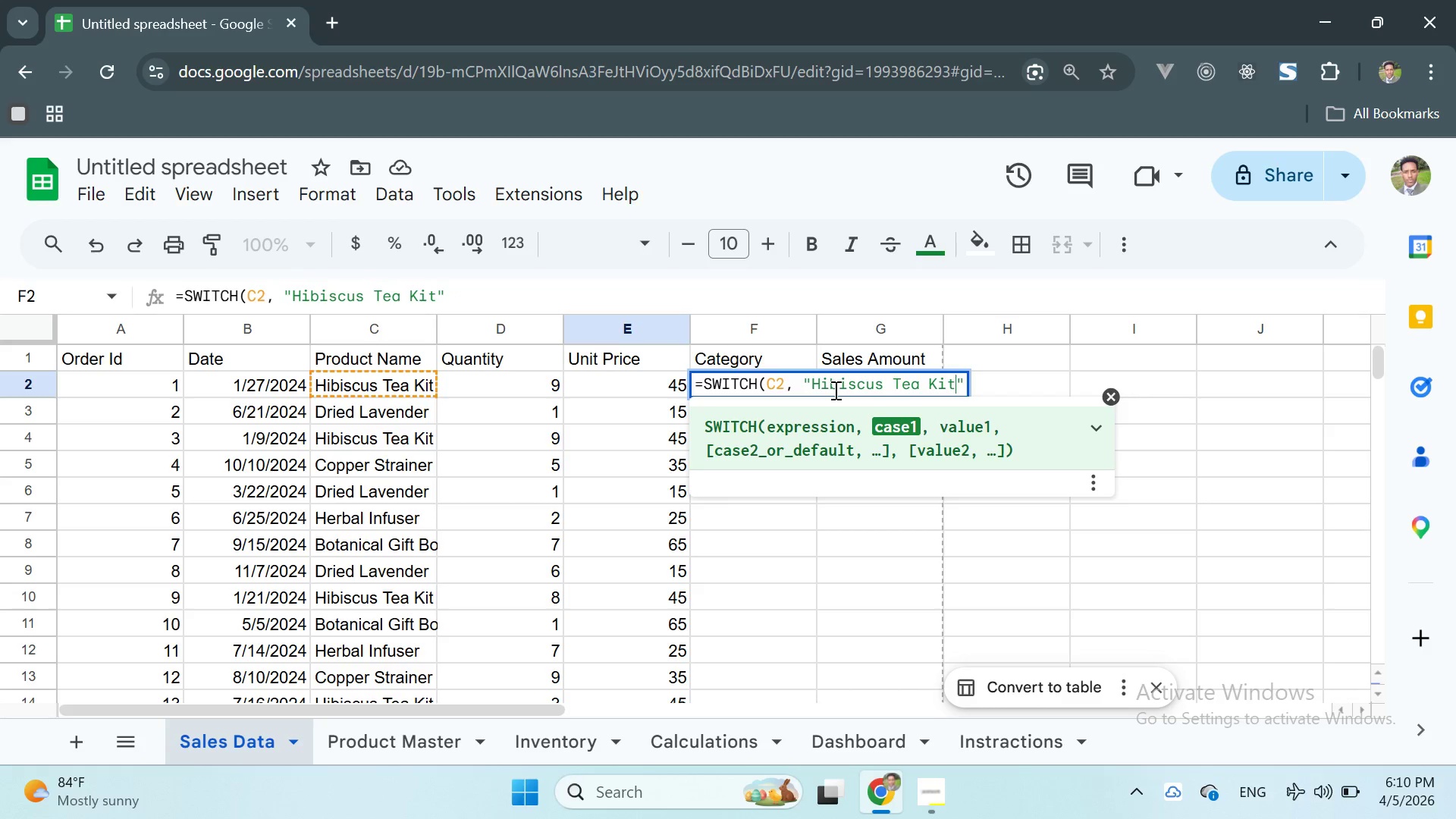 
key(ArrowRight)
 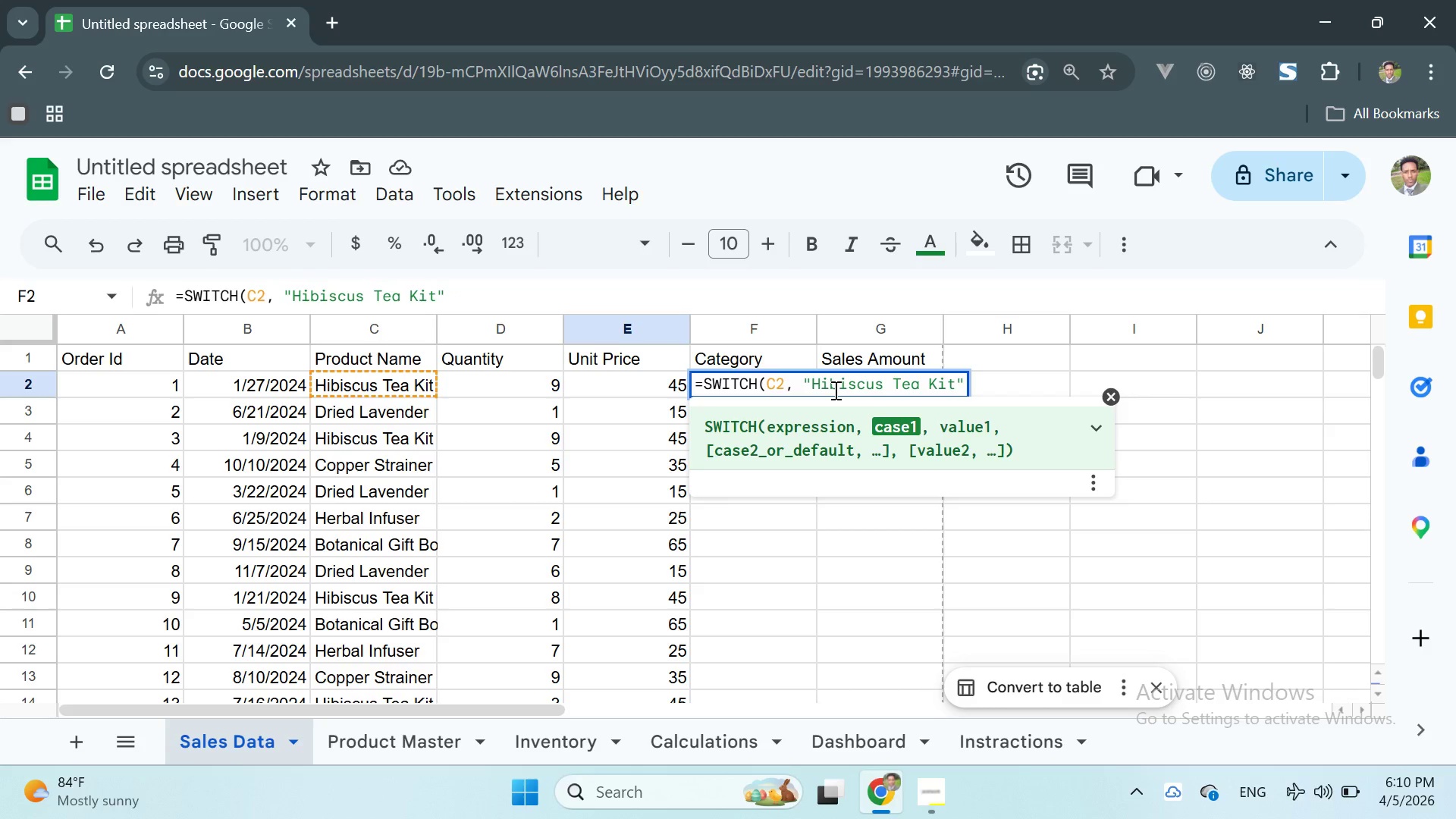 
key(Comma)
 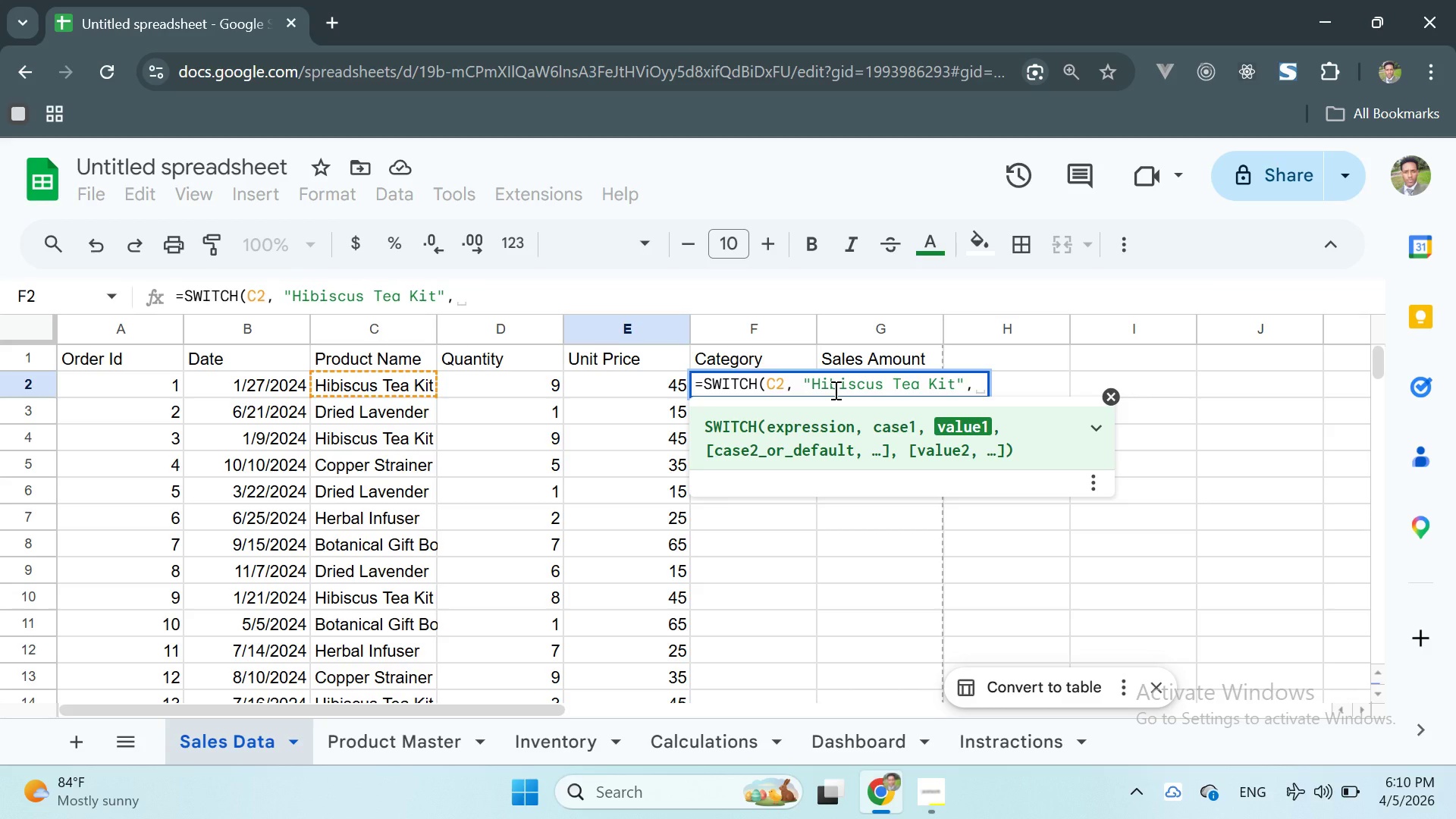 
wait(9.36)
 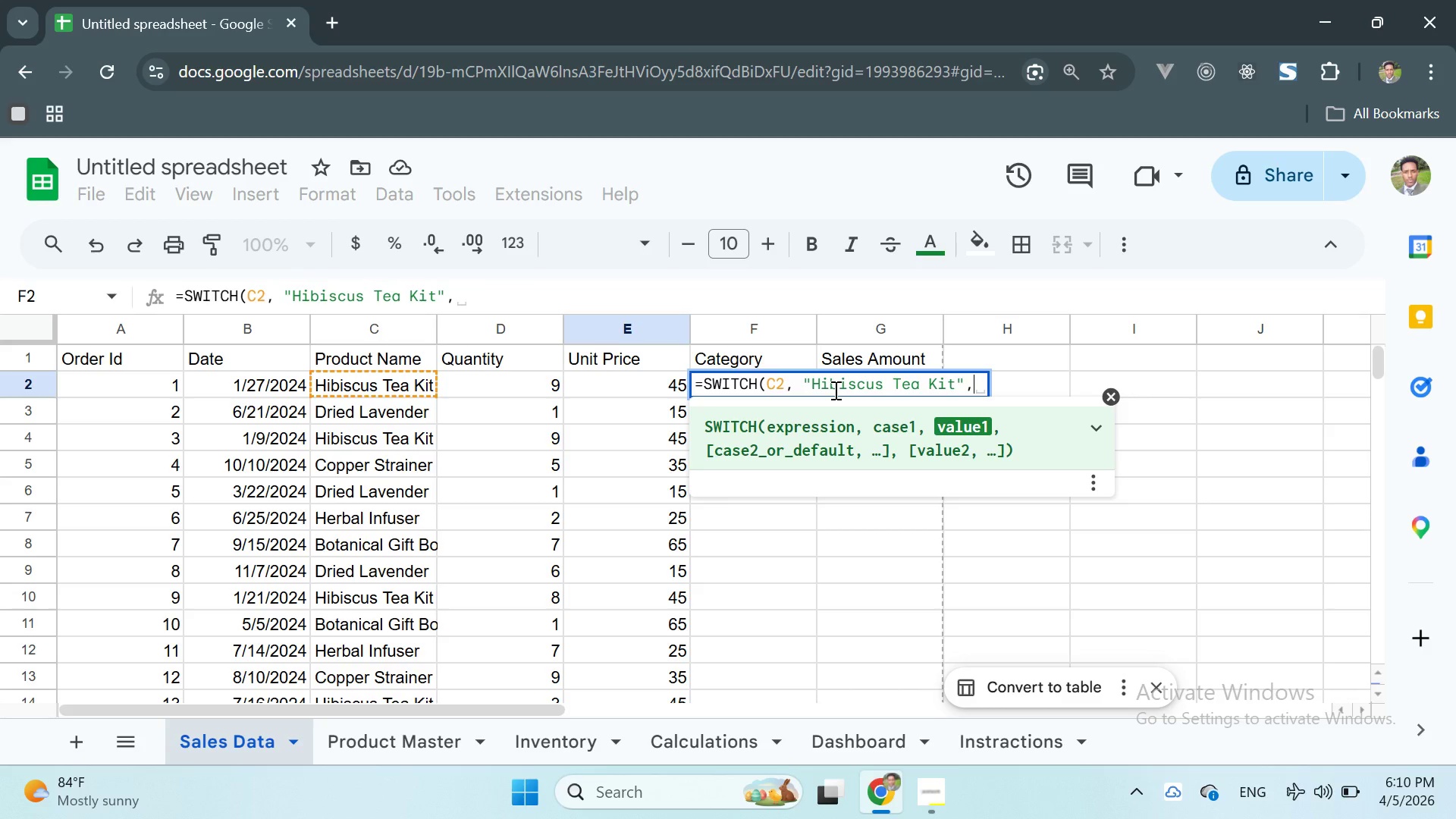 
key(Shift+Quote)
 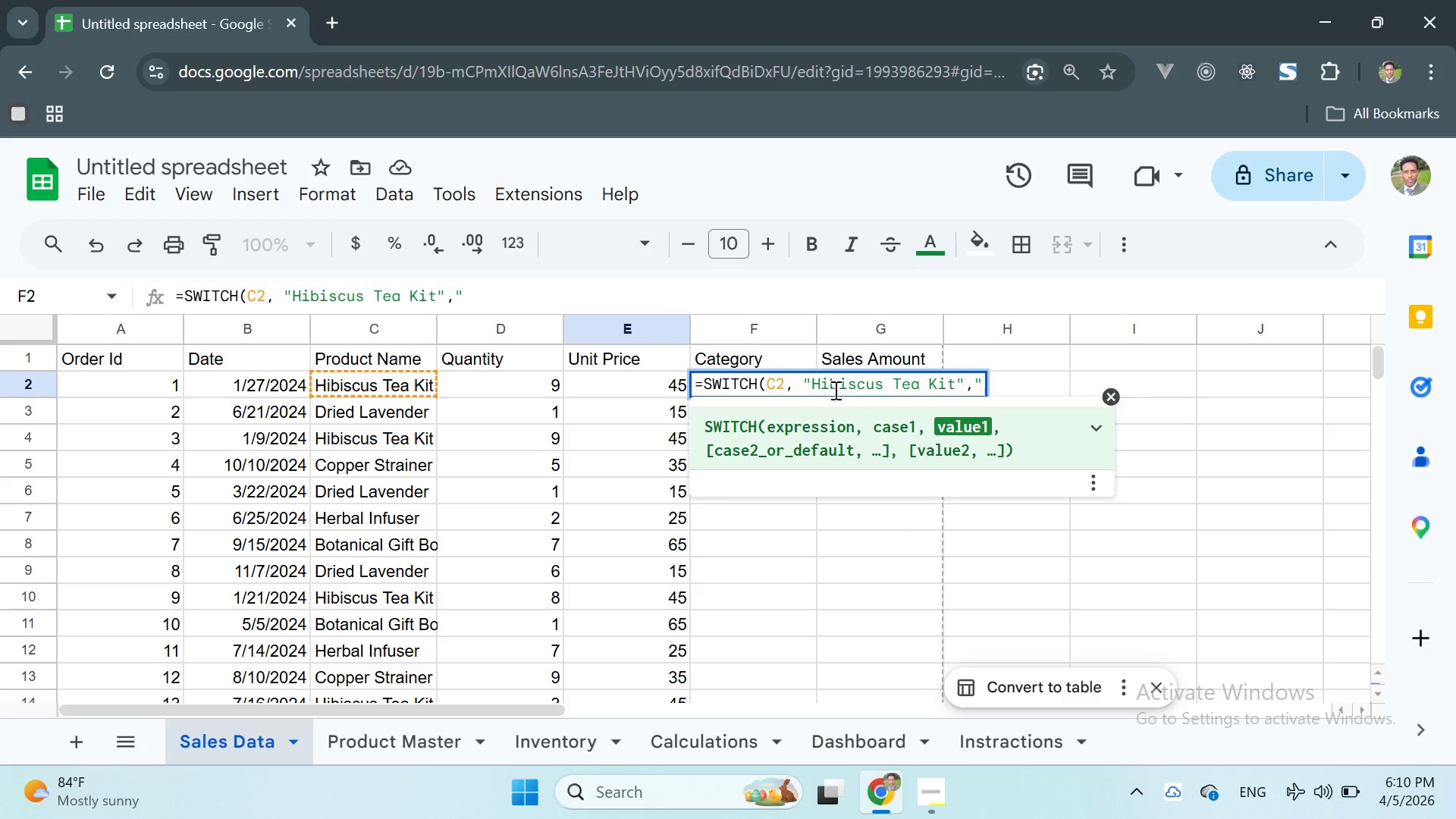 
key(Shift+ShiftRight)
 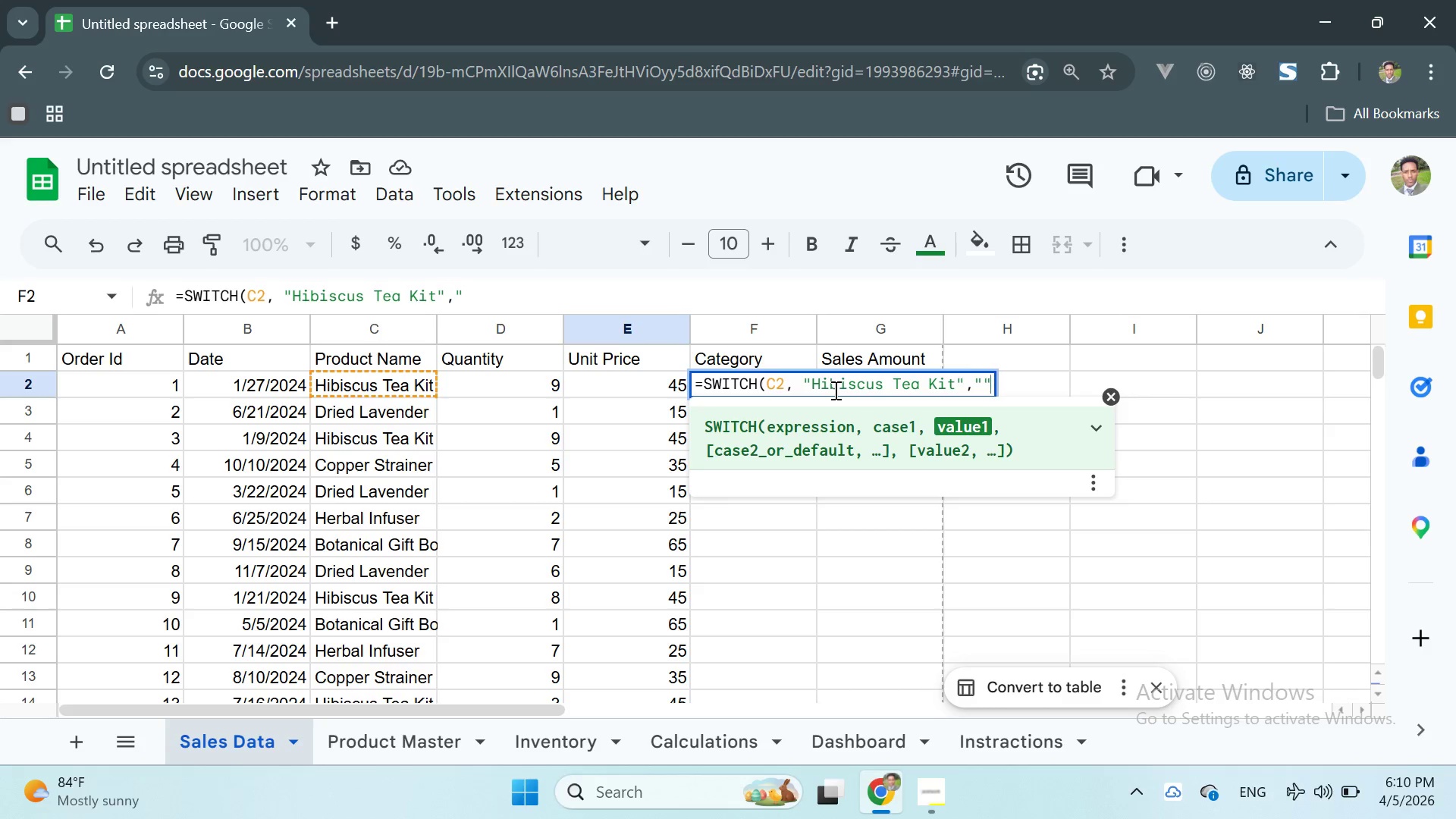 
key(Shift+Quote)
 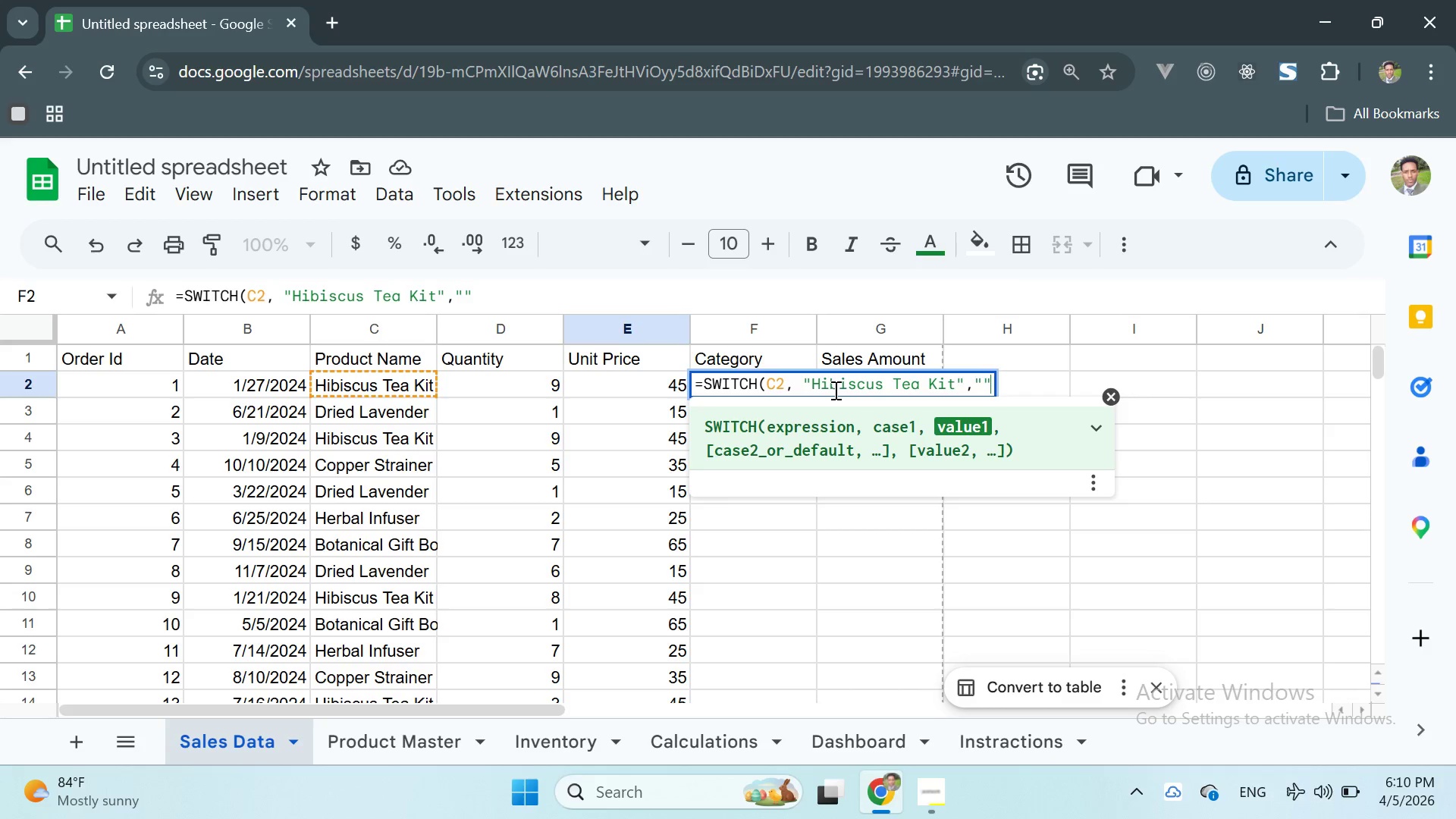 
key(ArrowLeft)
 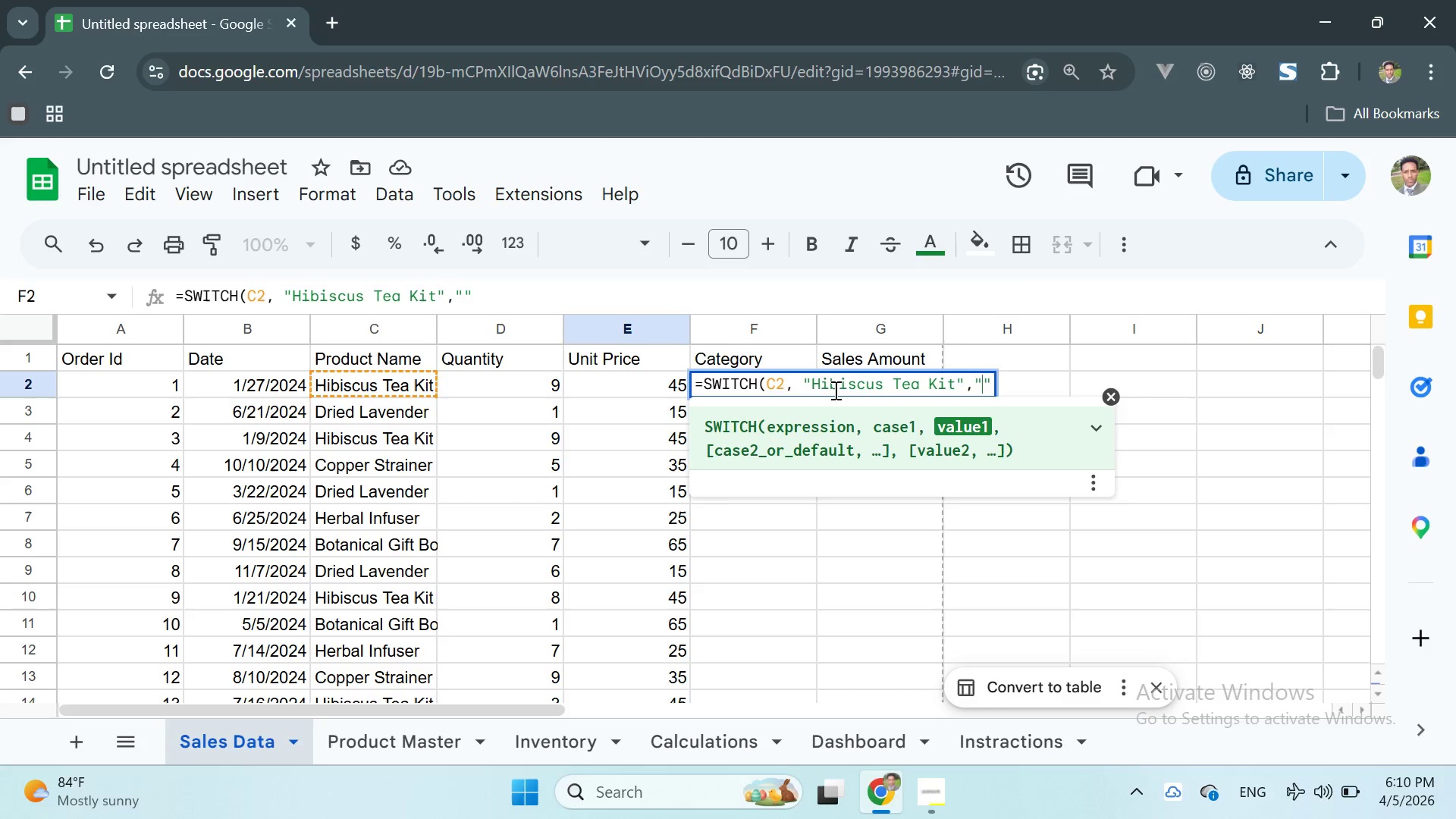 
type(Tea)
 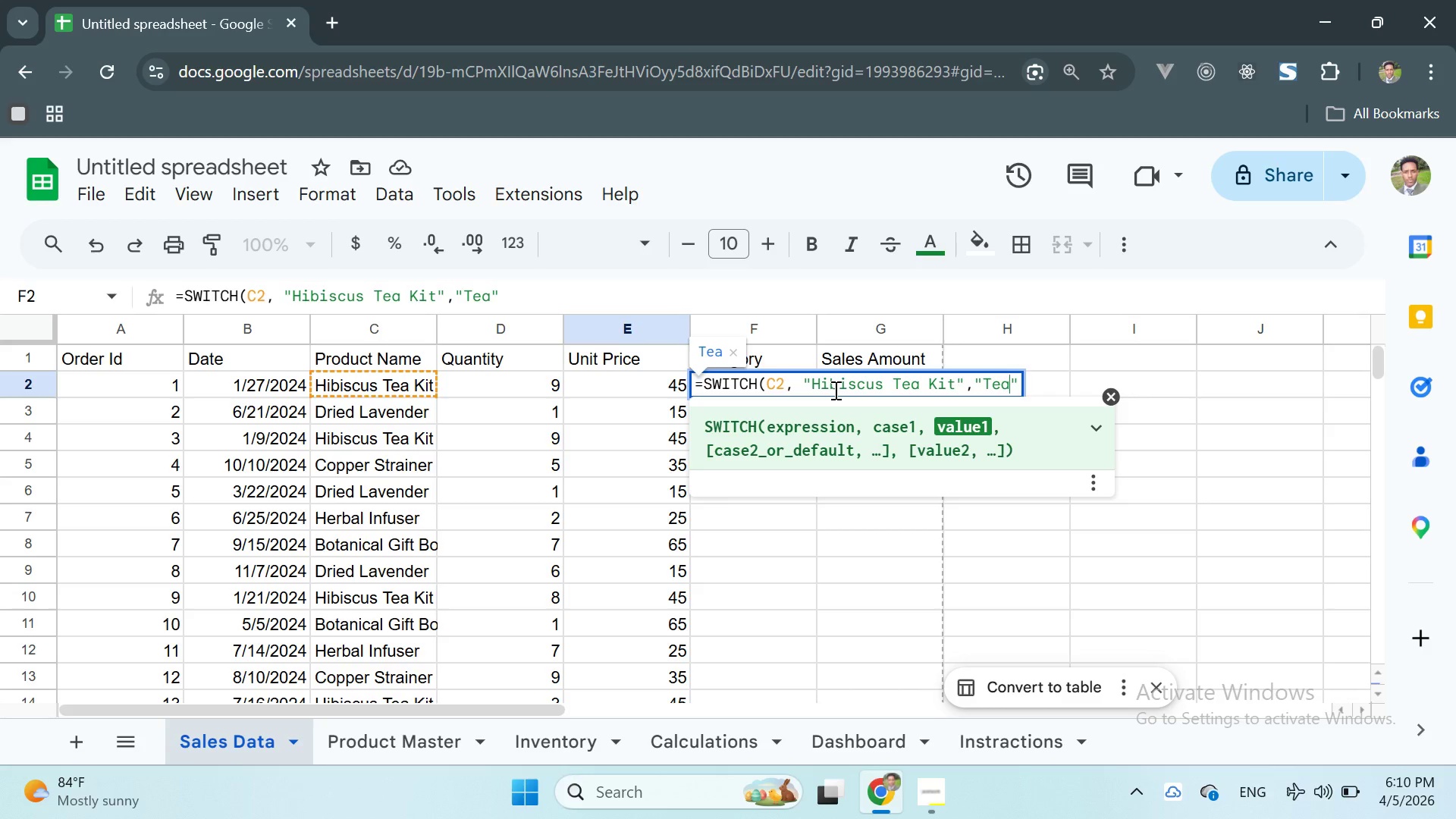 
key(ArrowRight)
 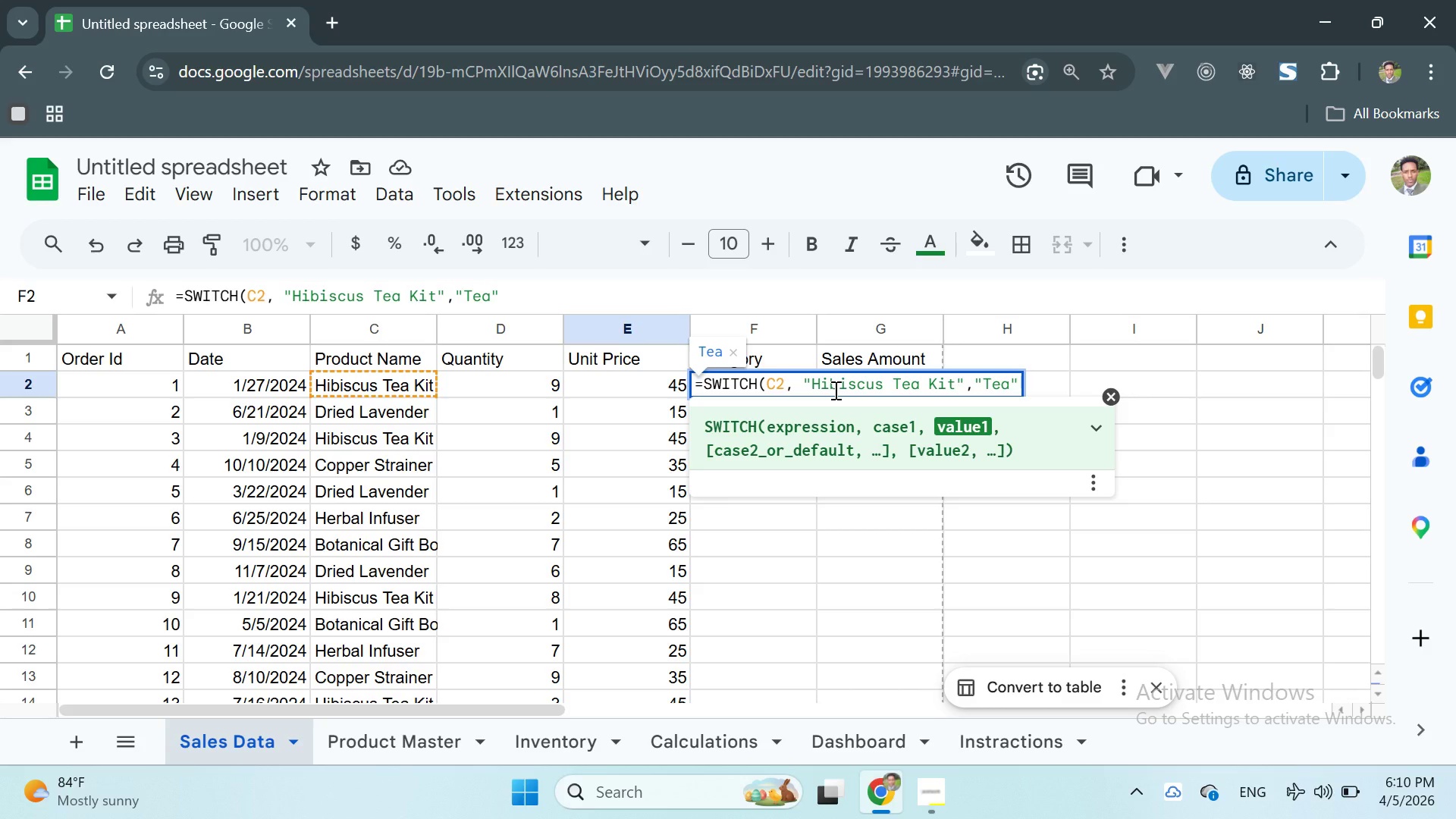 
key(Comma)
 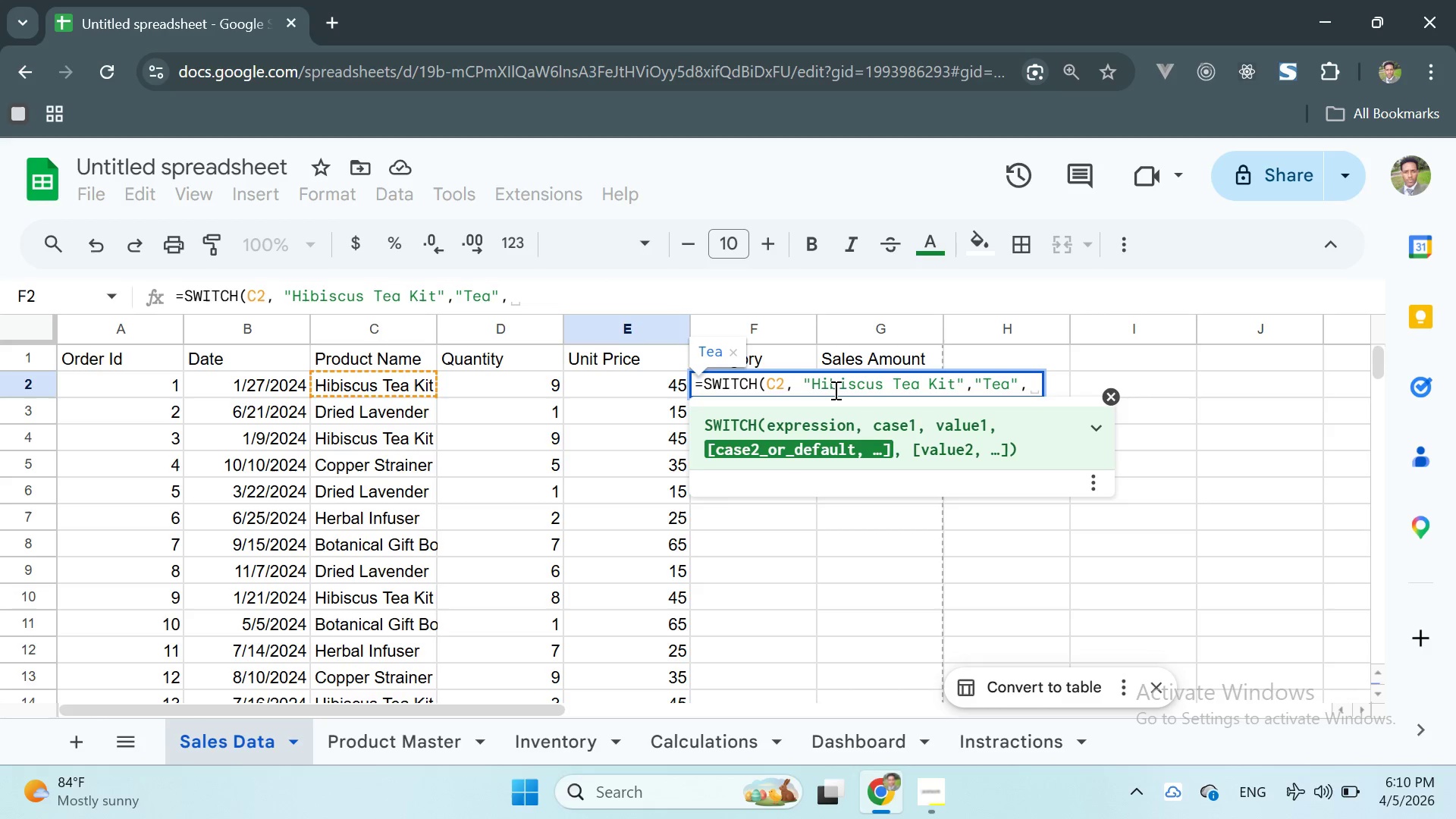 
wait(5.09)
 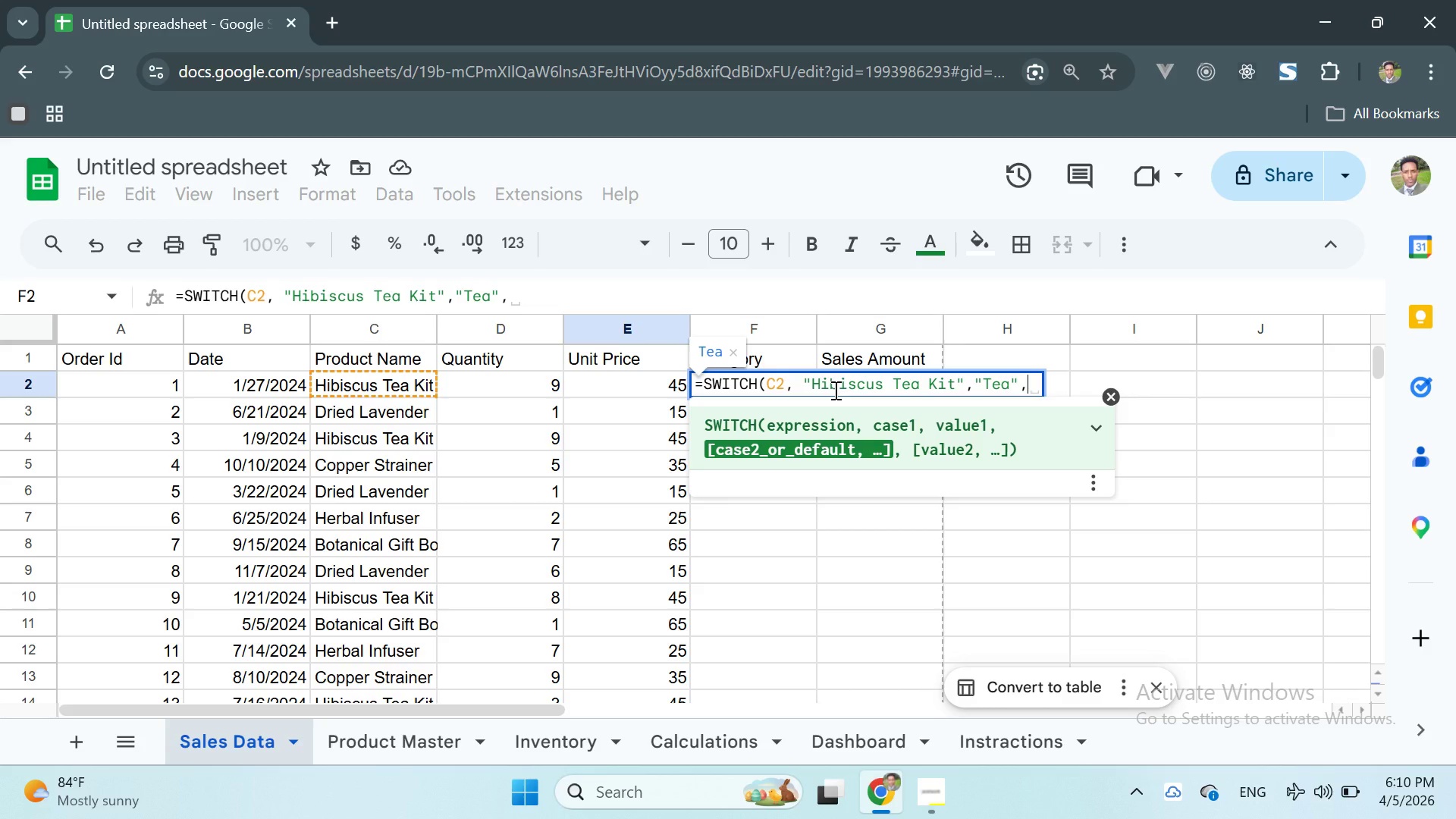 
type( )
key(Backspace)
type( Copper Strainer")
 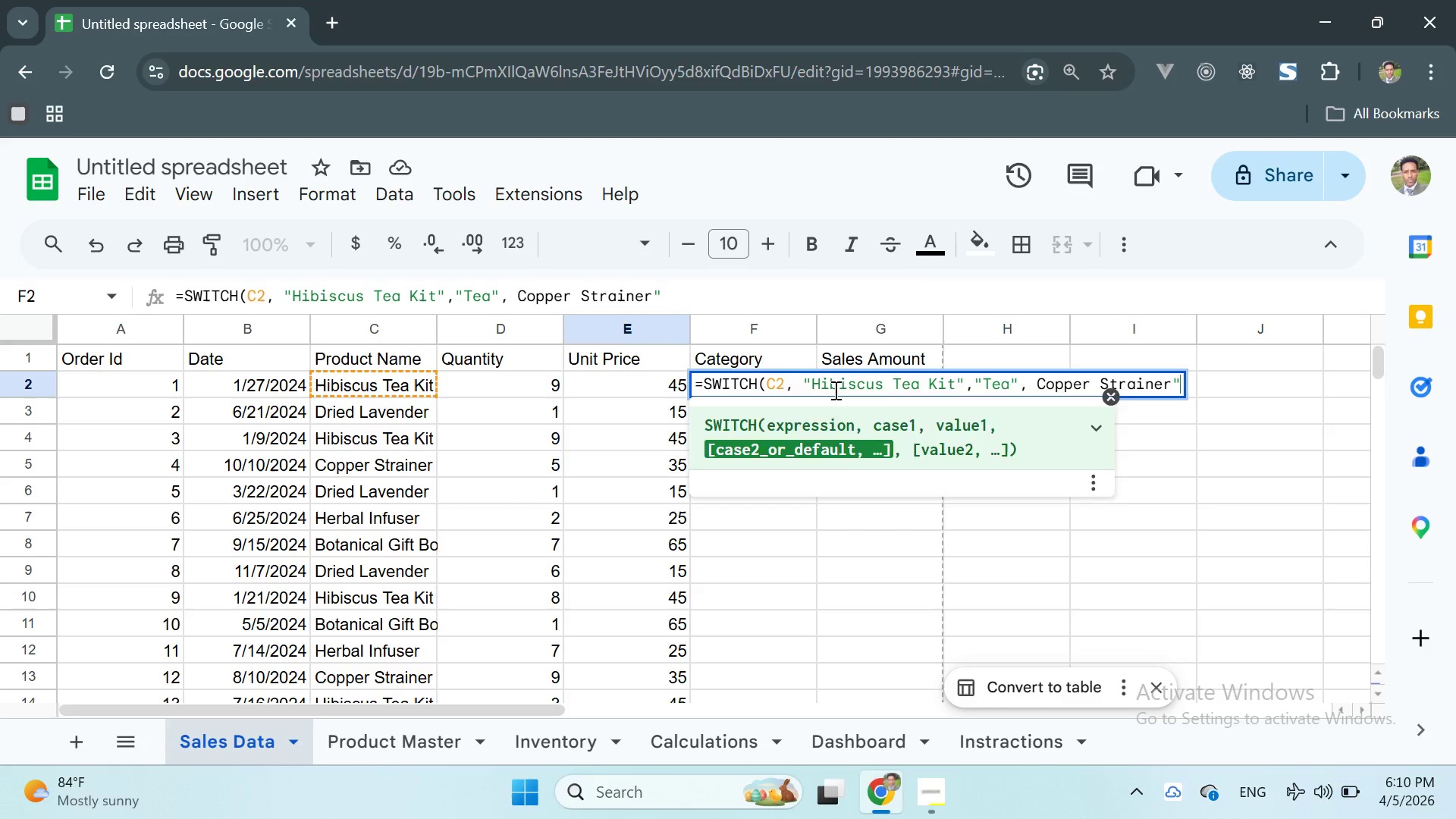 
key(ArrowLeft)
 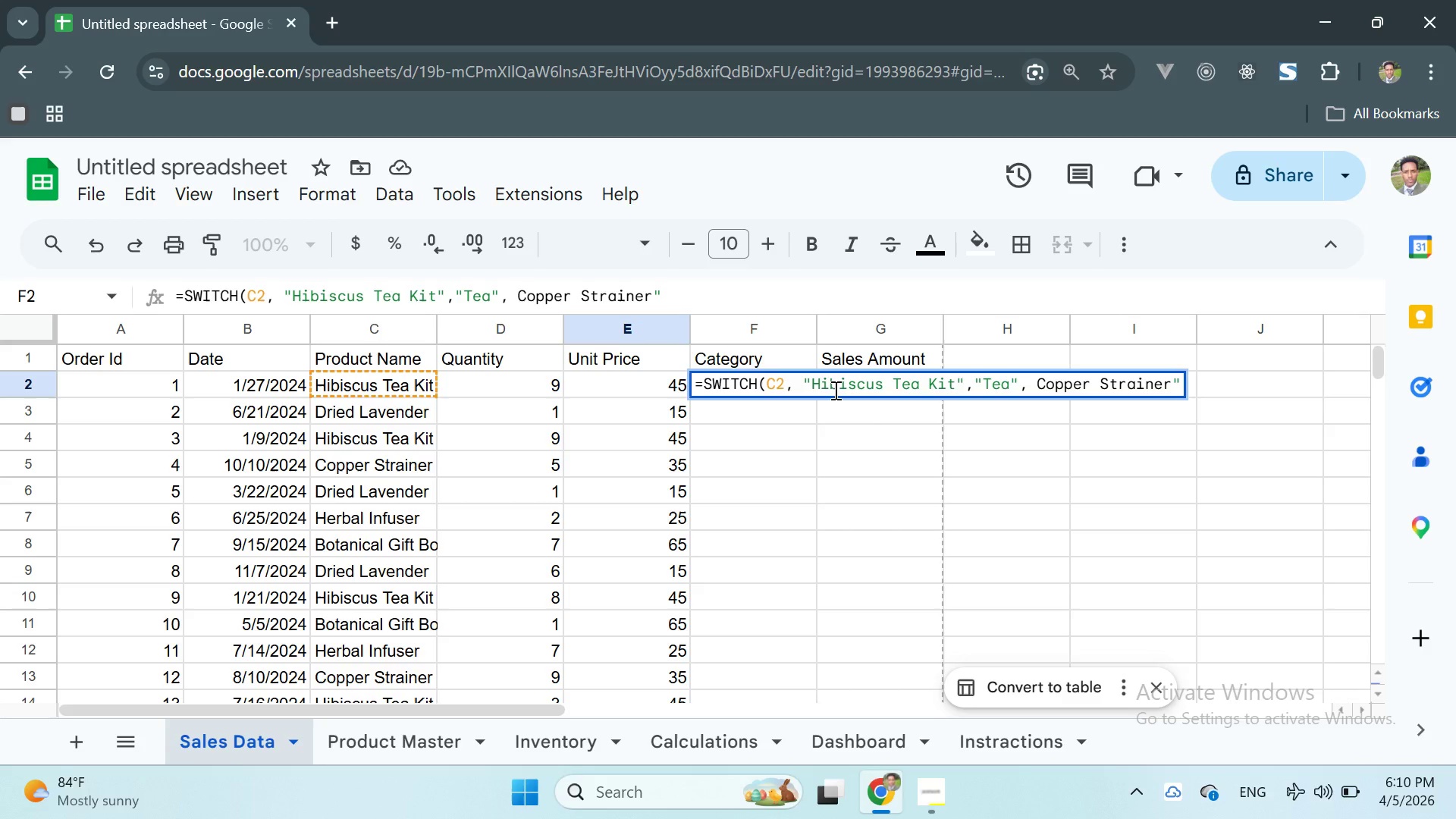 
hold_key(key=ArrowLeft, duration=0.8)
 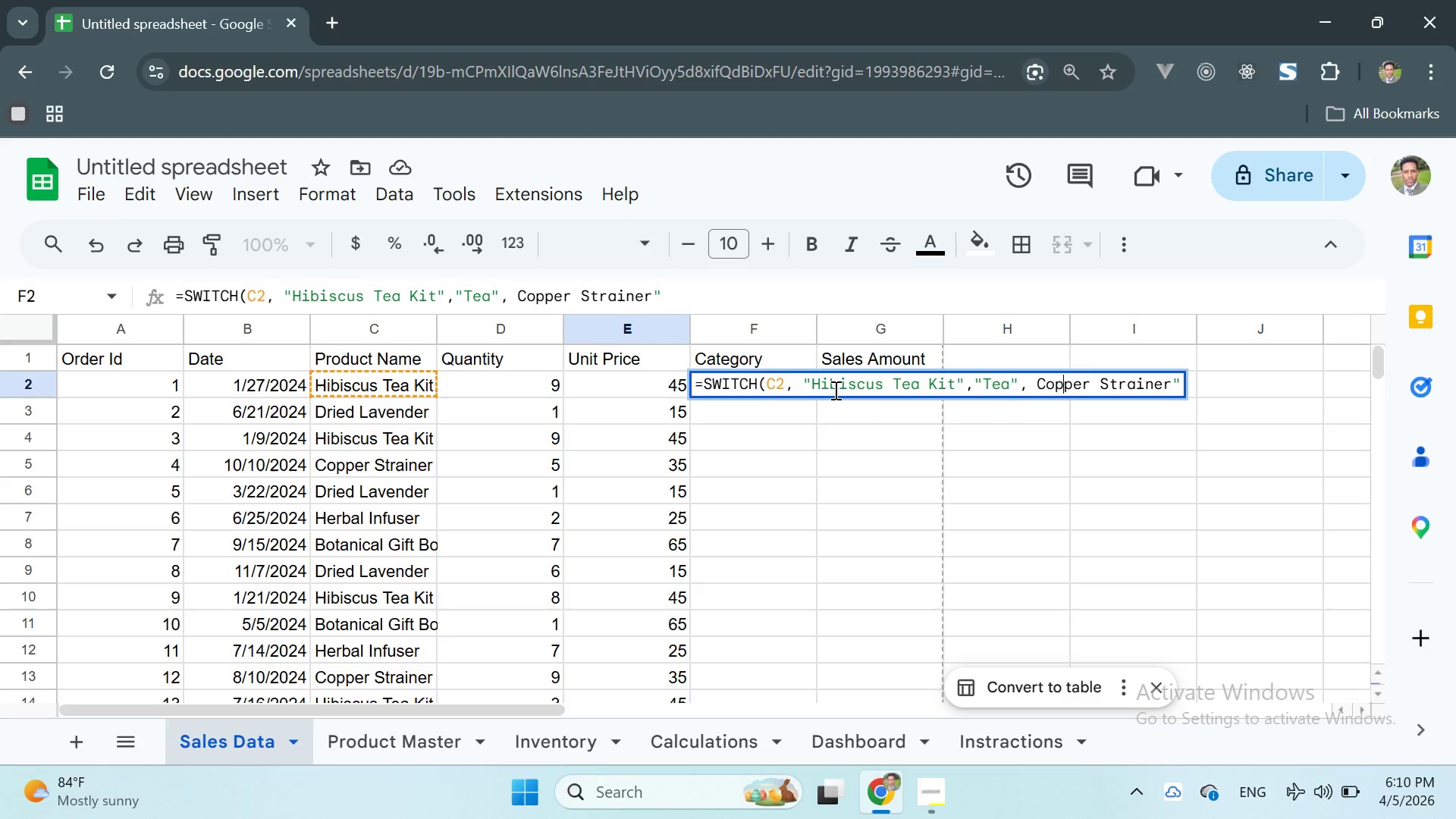 
key(ArrowLeft)
 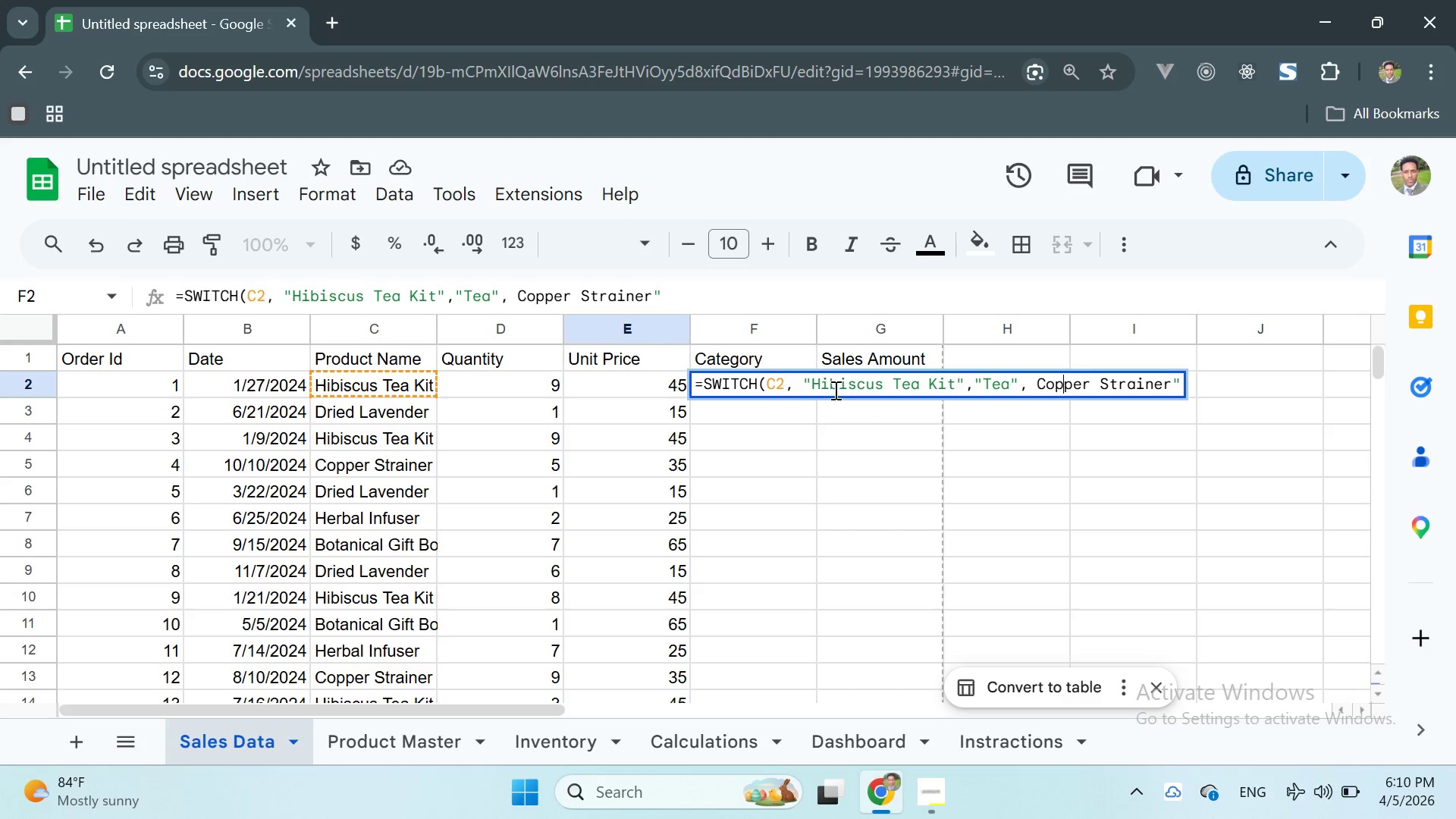 
key(ArrowLeft)
 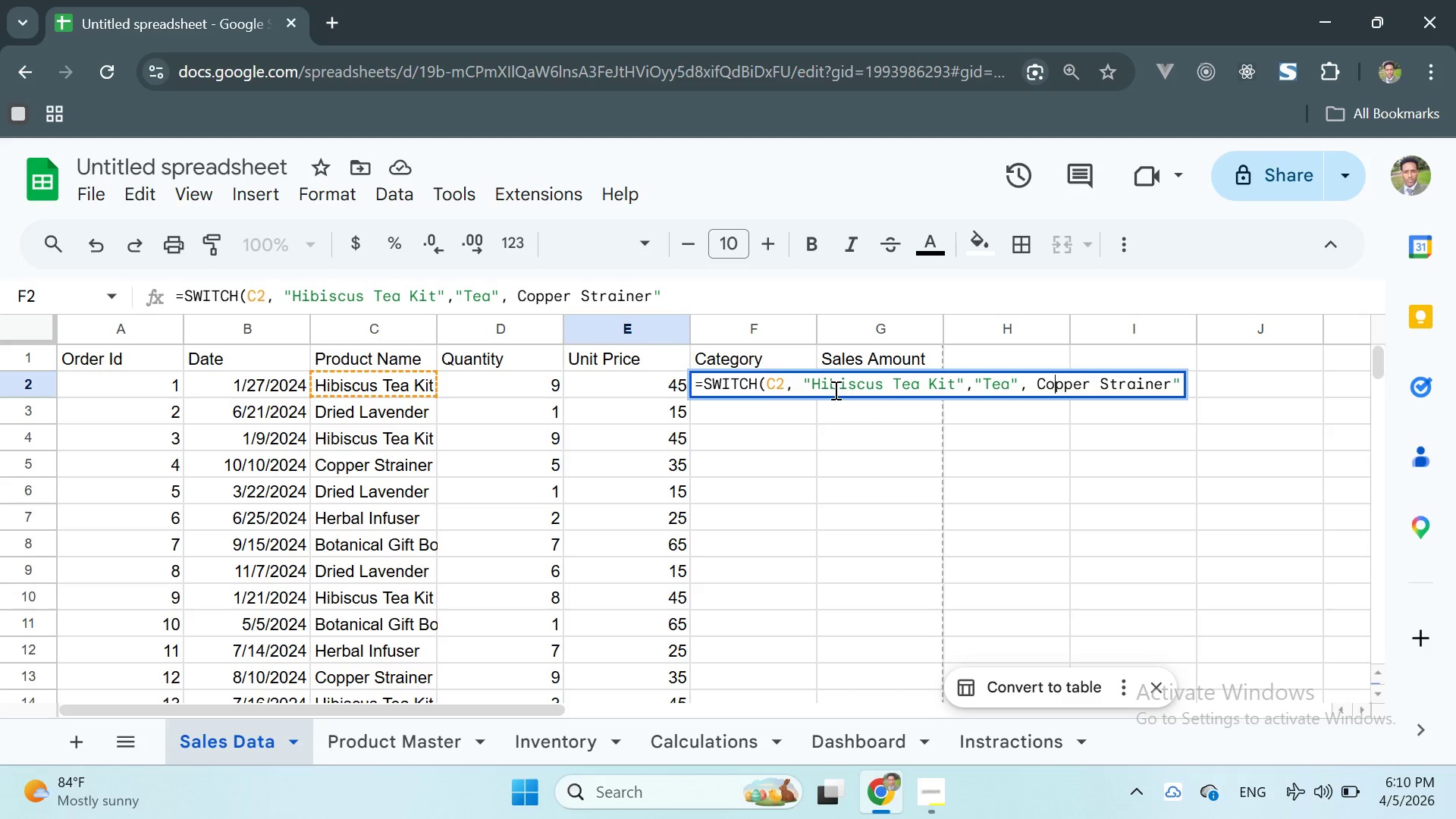 
key(ArrowLeft)
 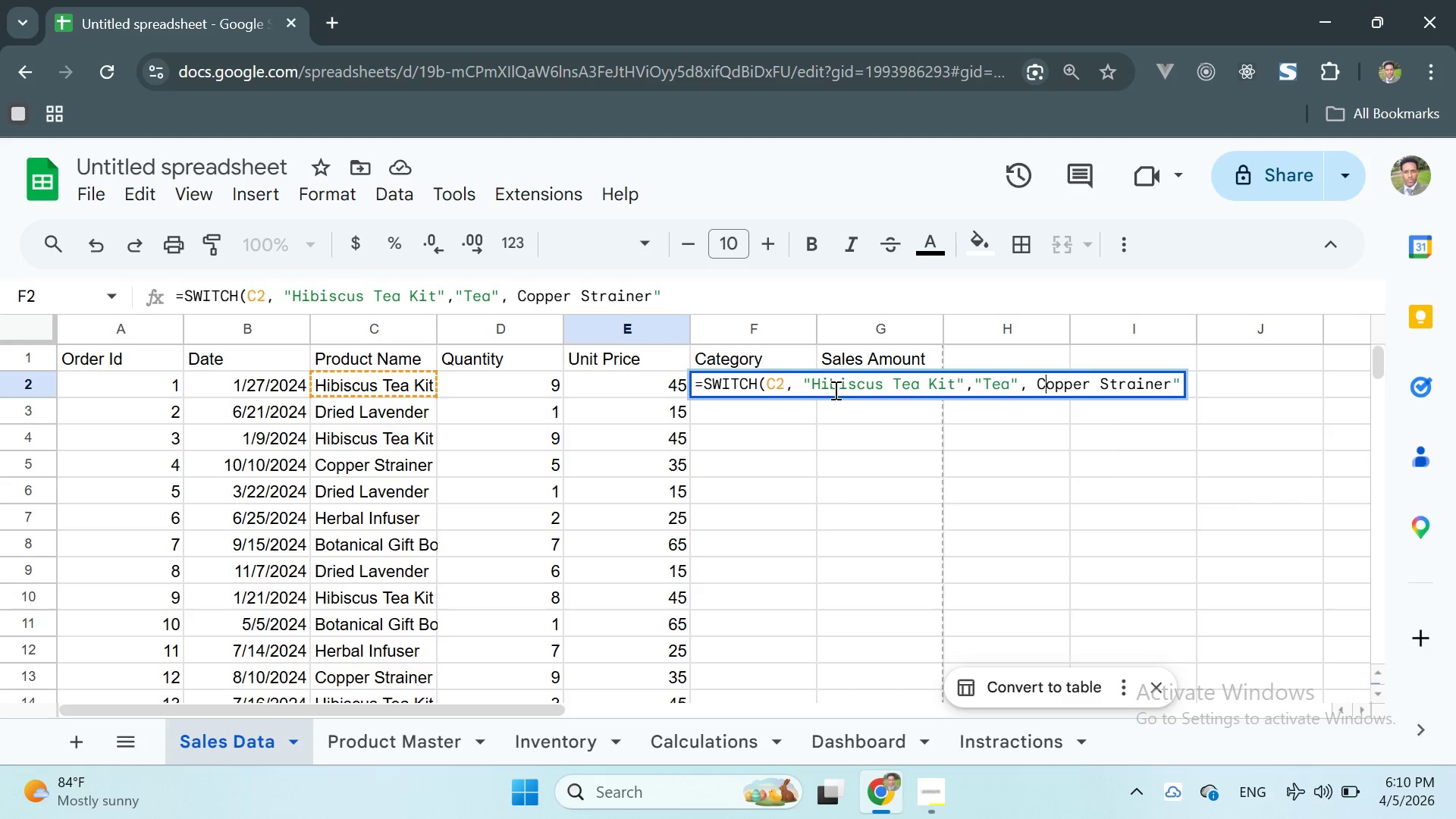 
key(ArrowLeft)
 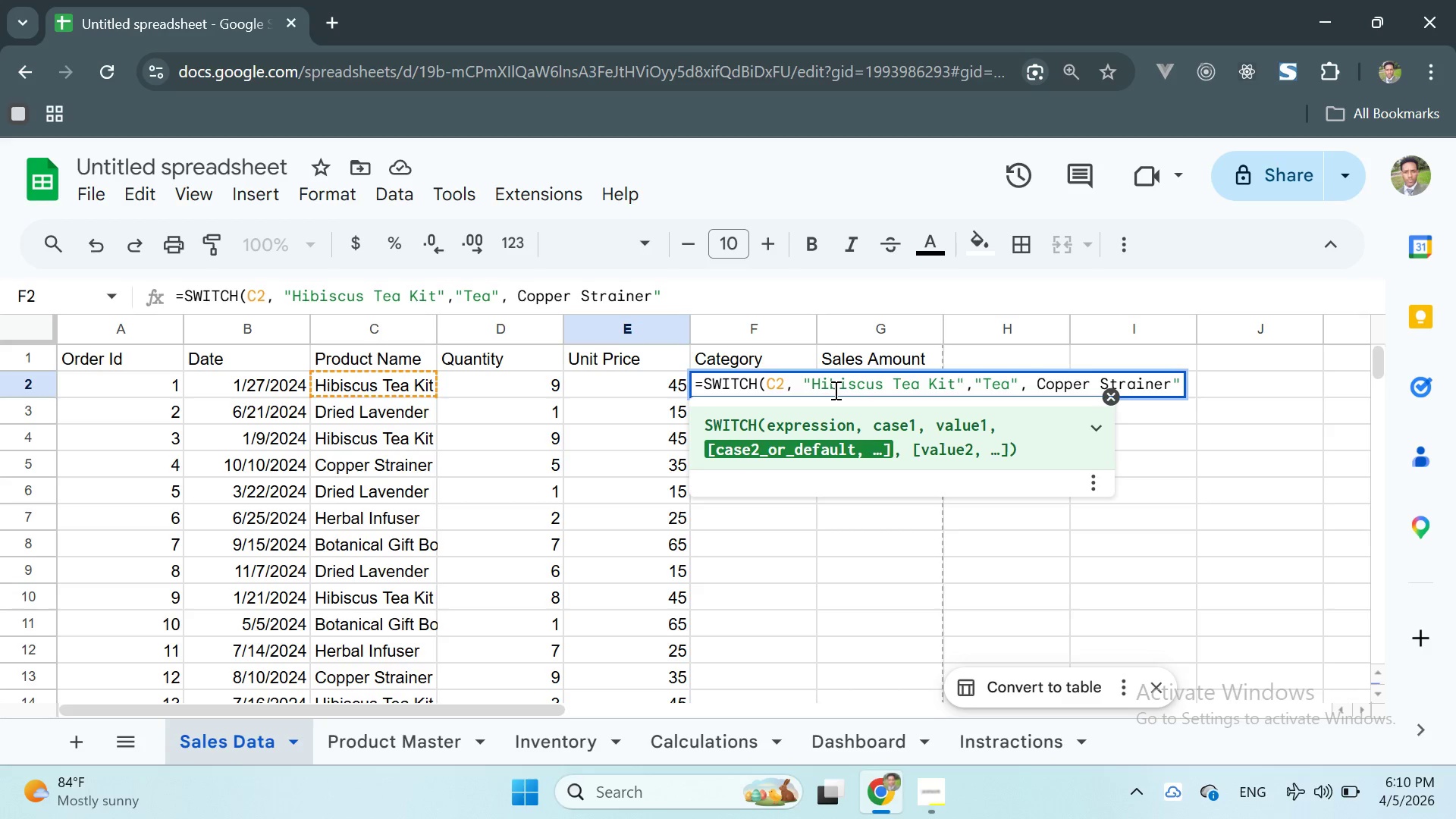 
key(Shift+ShiftRight)
 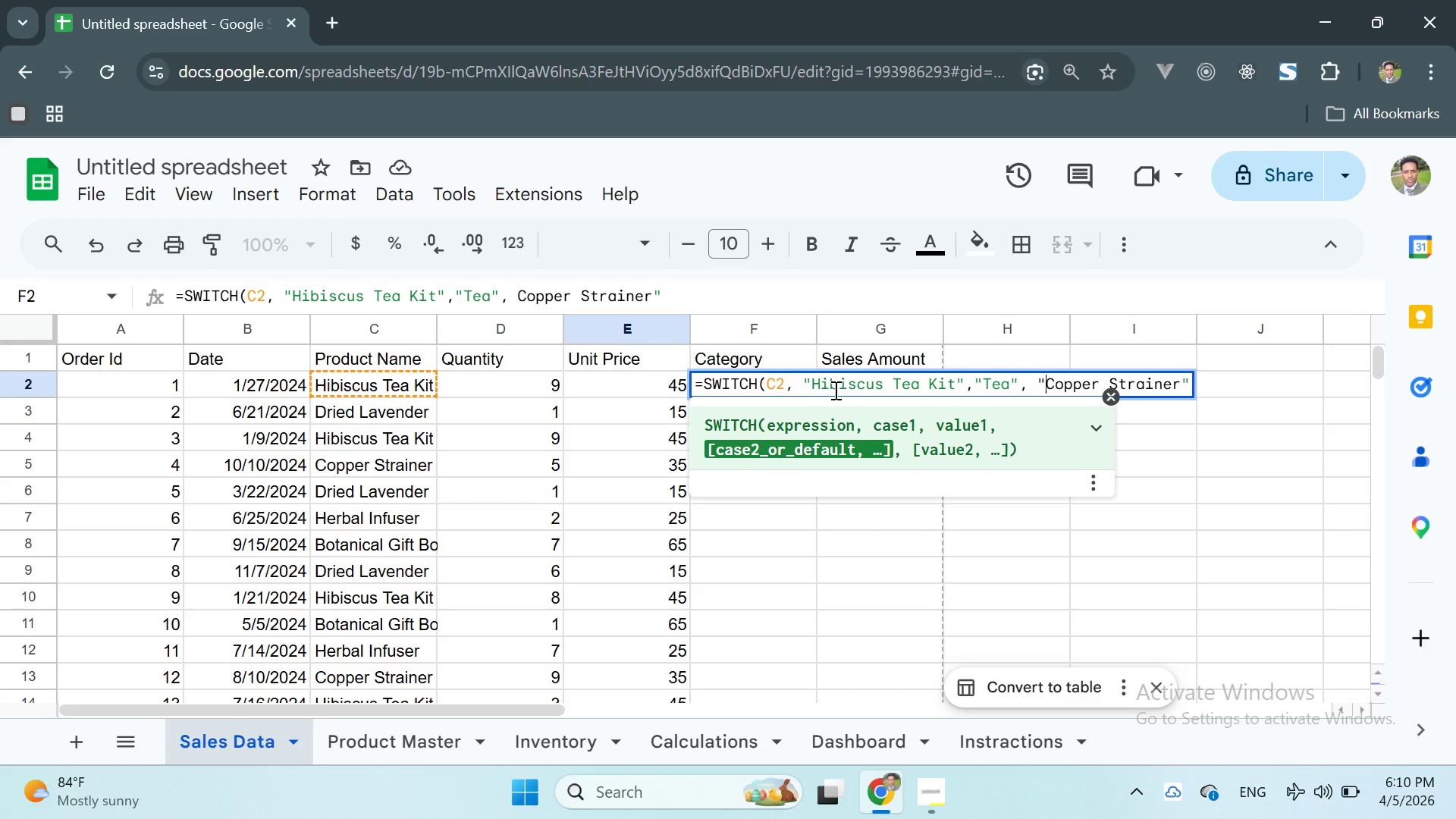 
key(Shift+Quote)
 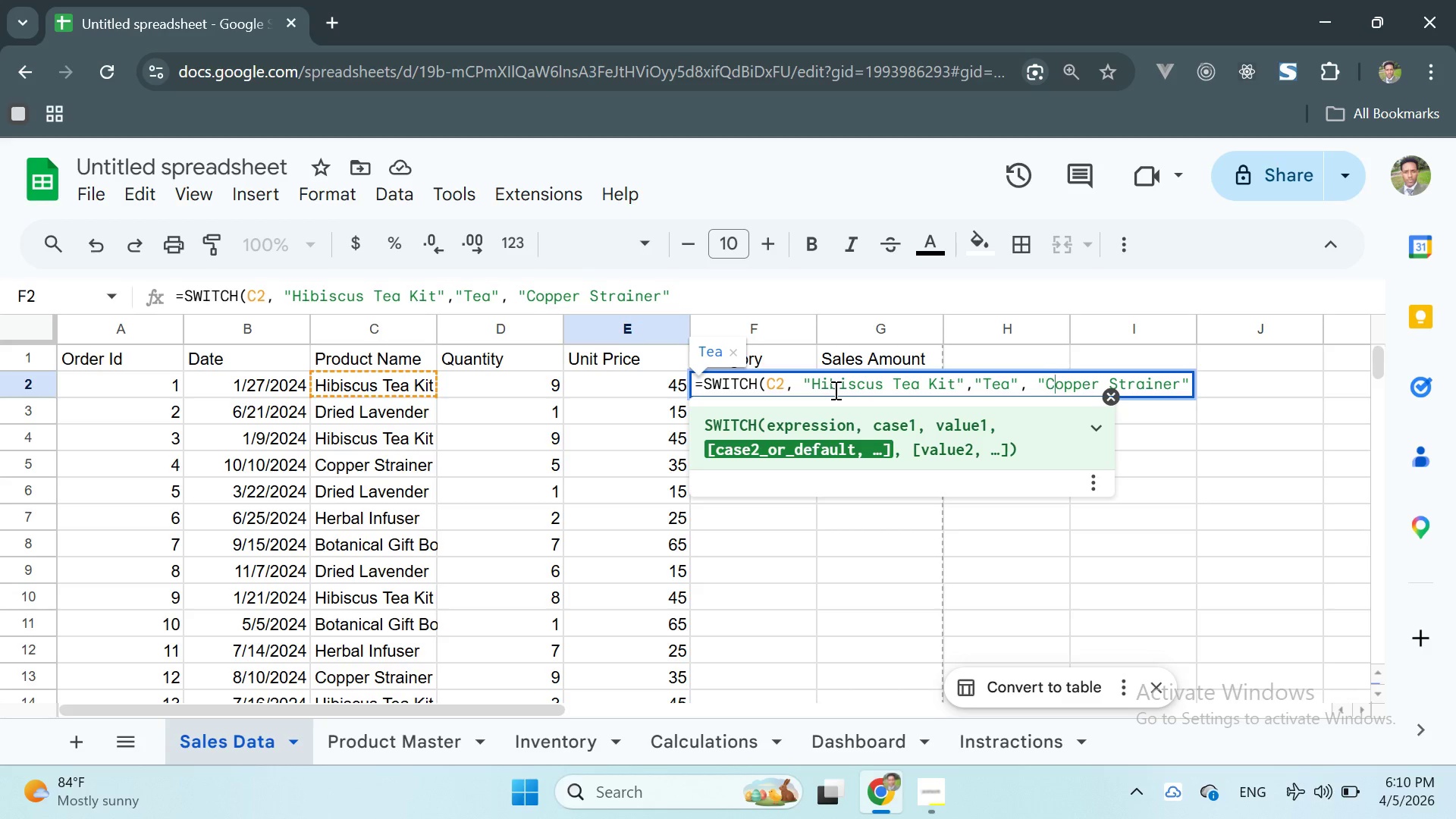 
hold_key(key=ArrowRight, duration=0.77)
 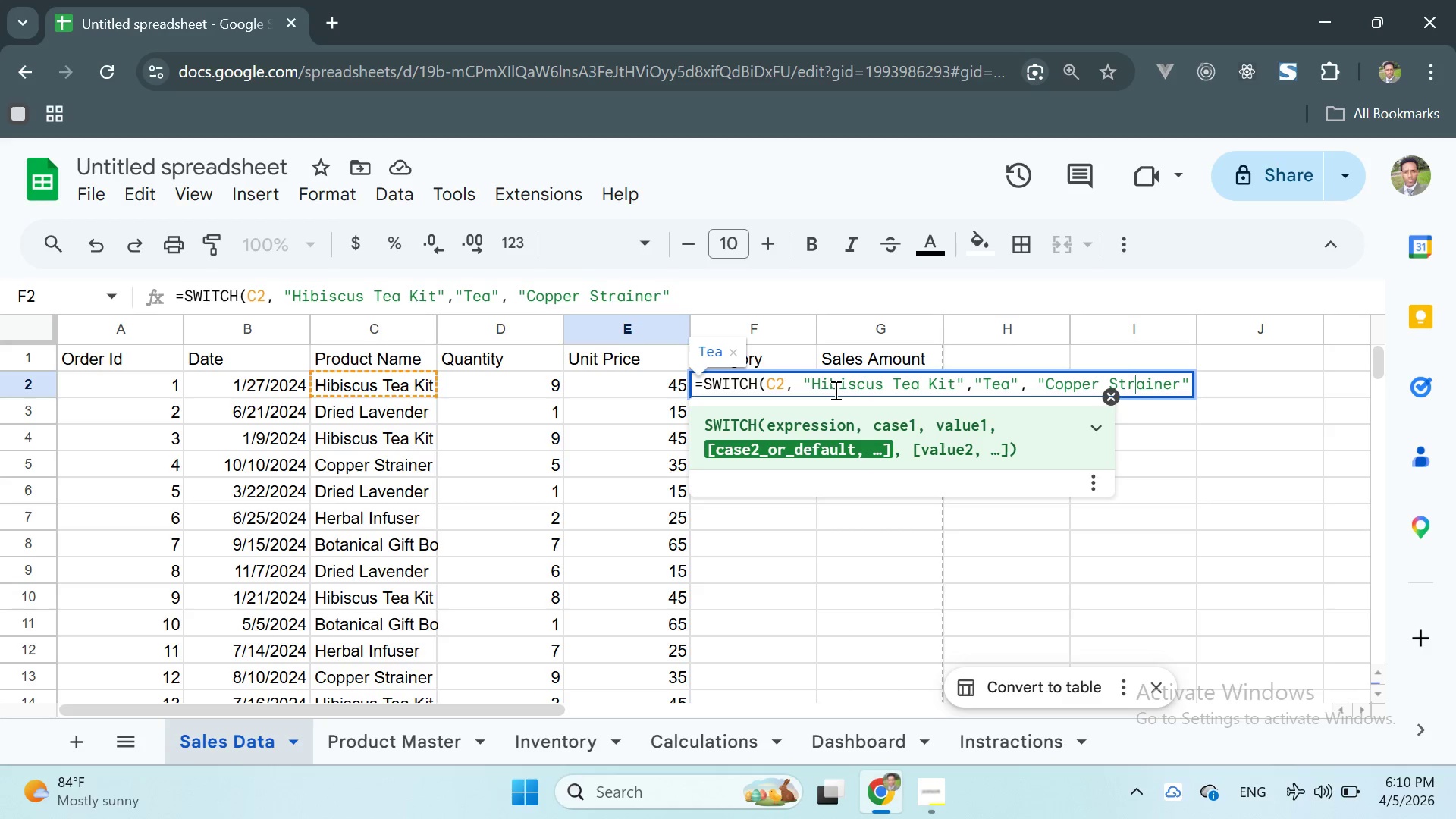 
key(ArrowRight)
 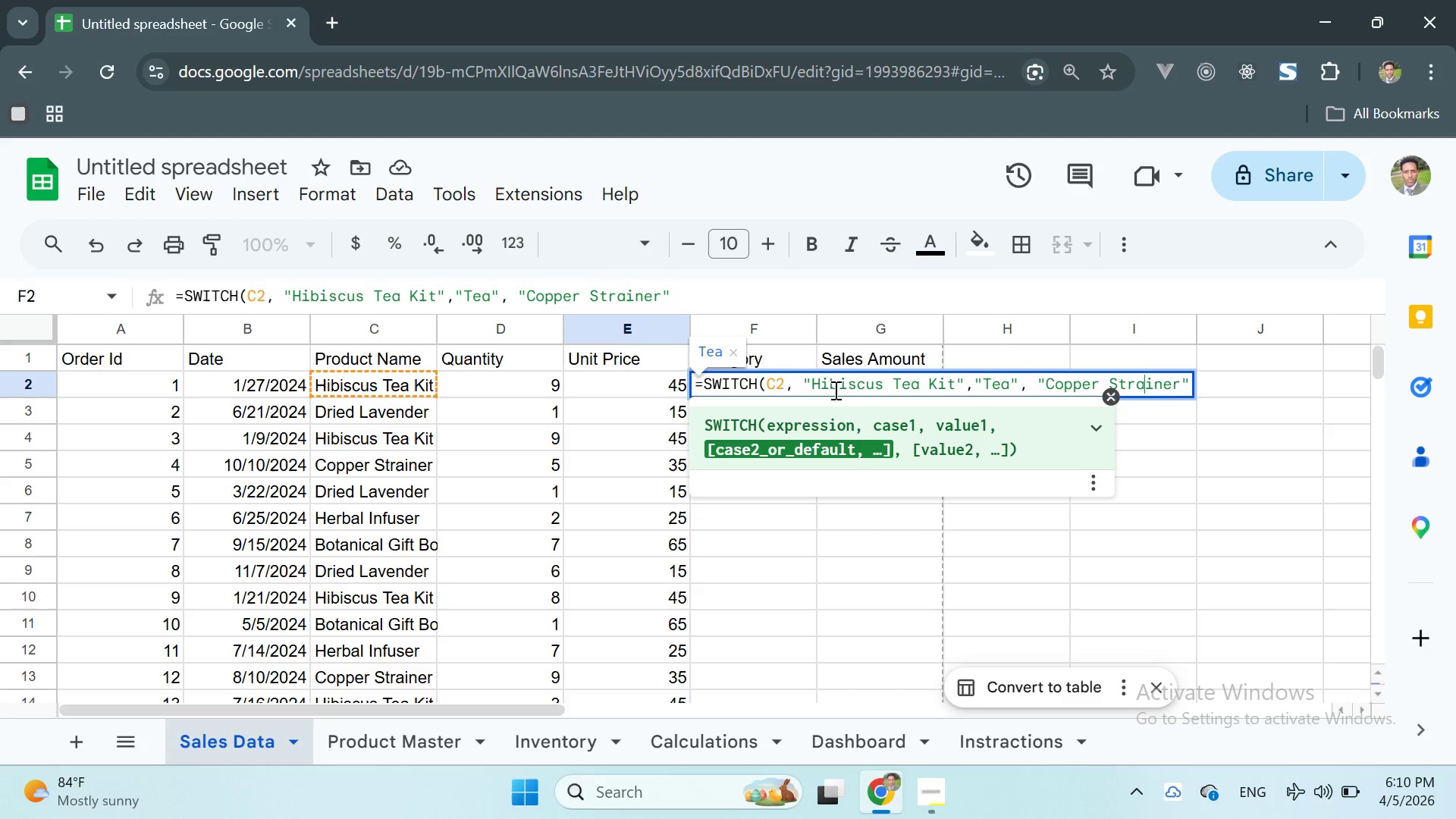 
key(ArrowRight)
 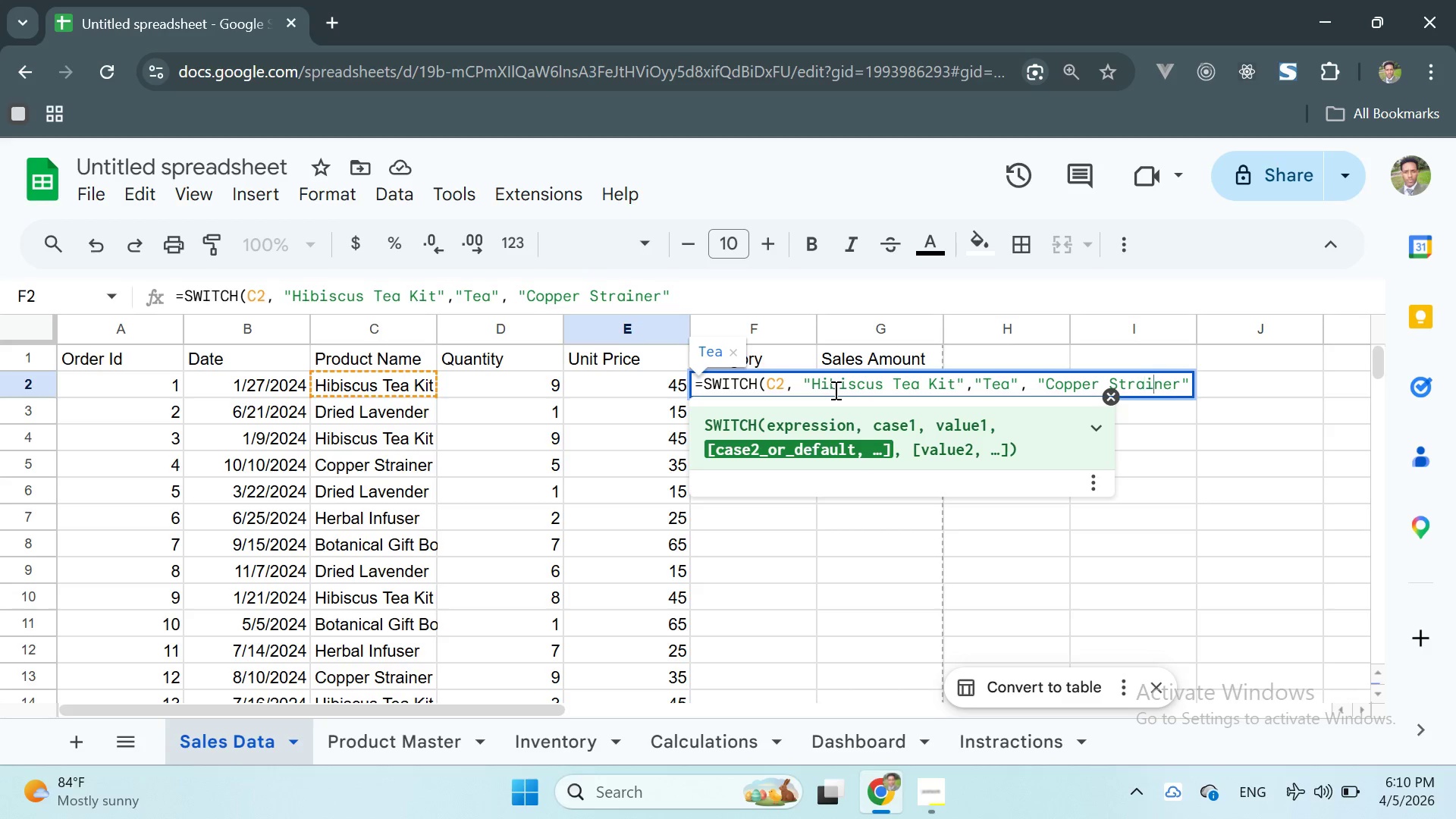 
key(ArrowRight)
 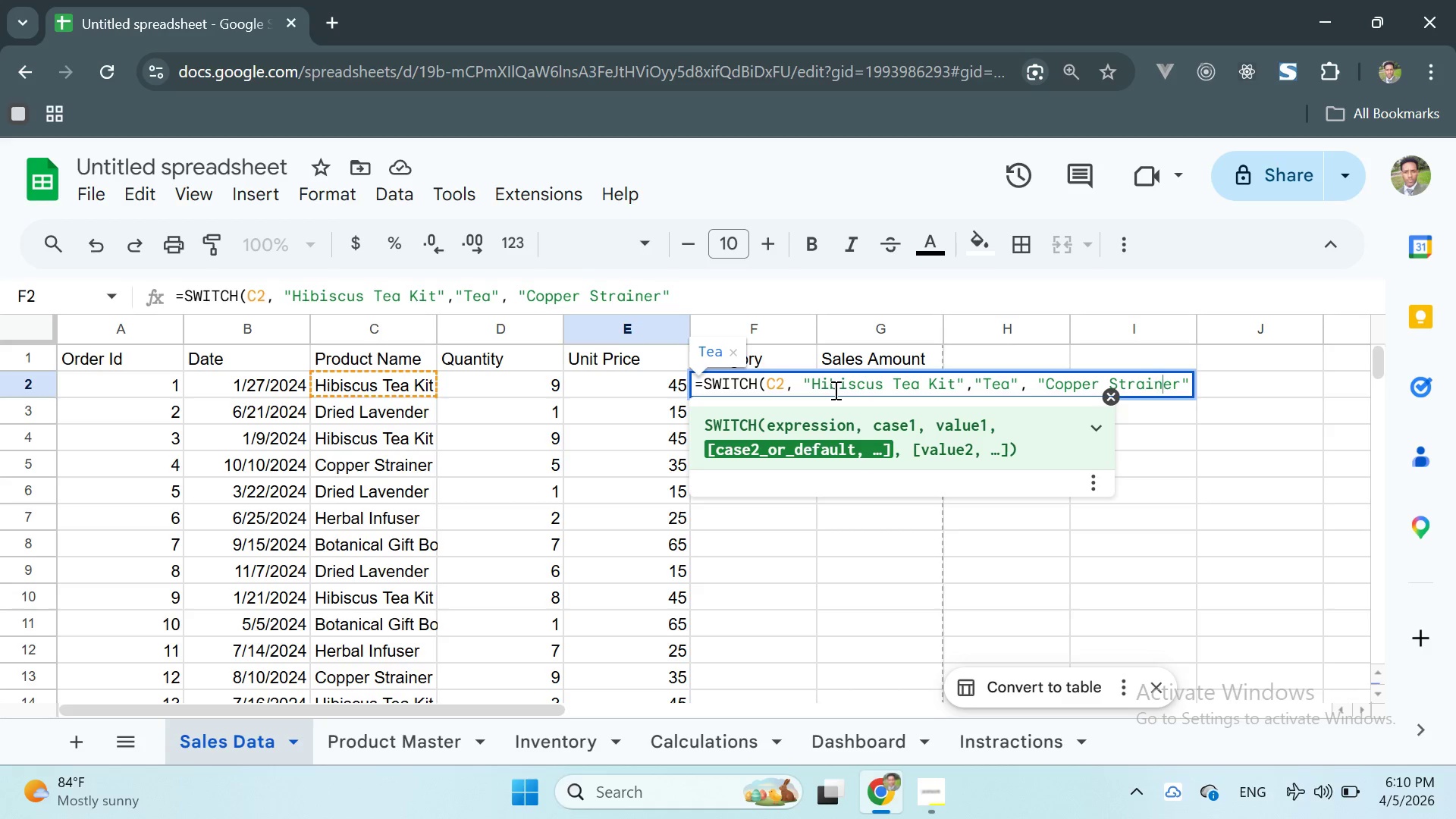 
key(ArrowRight)
 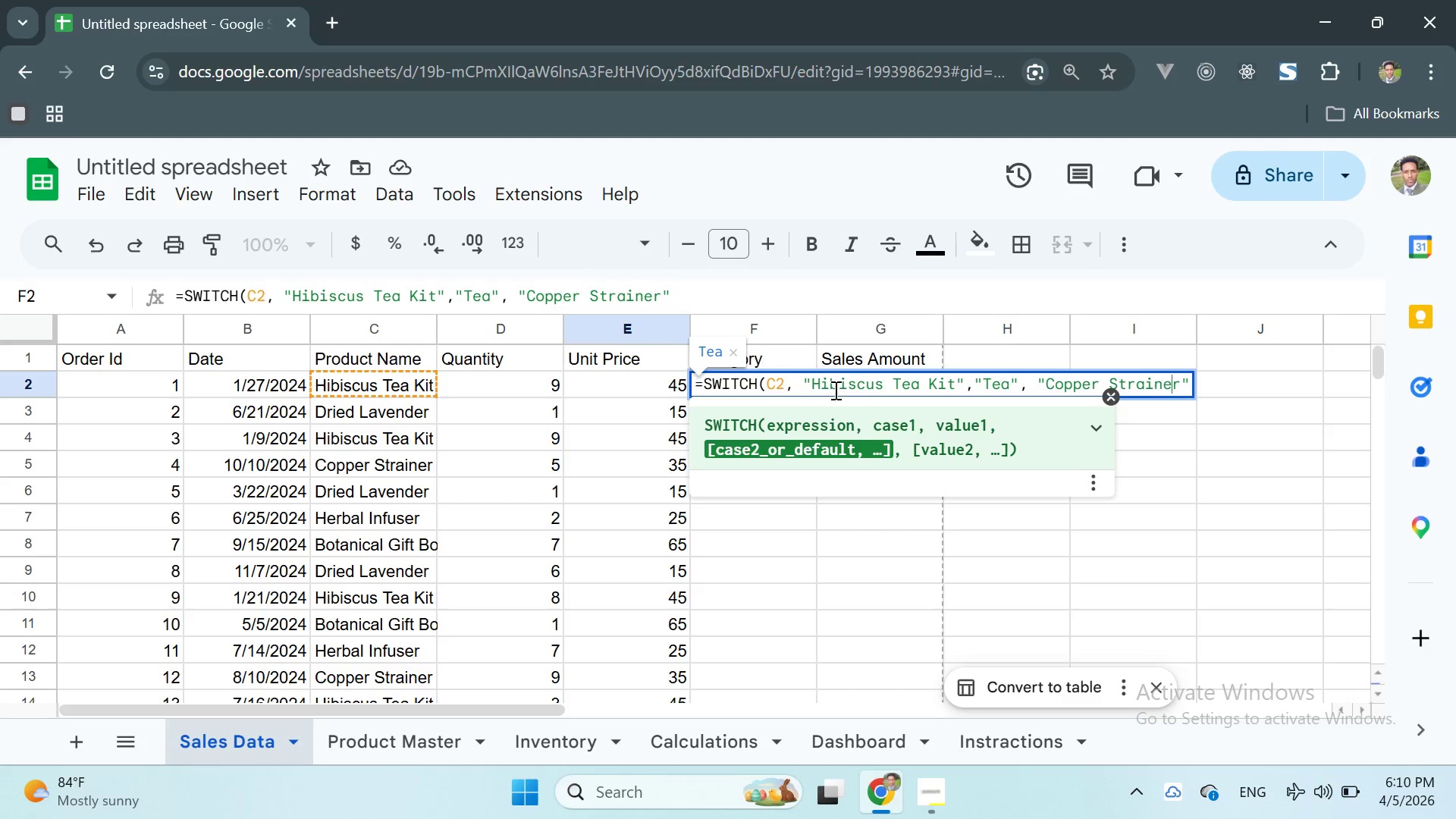 
key(ArrowRight)
 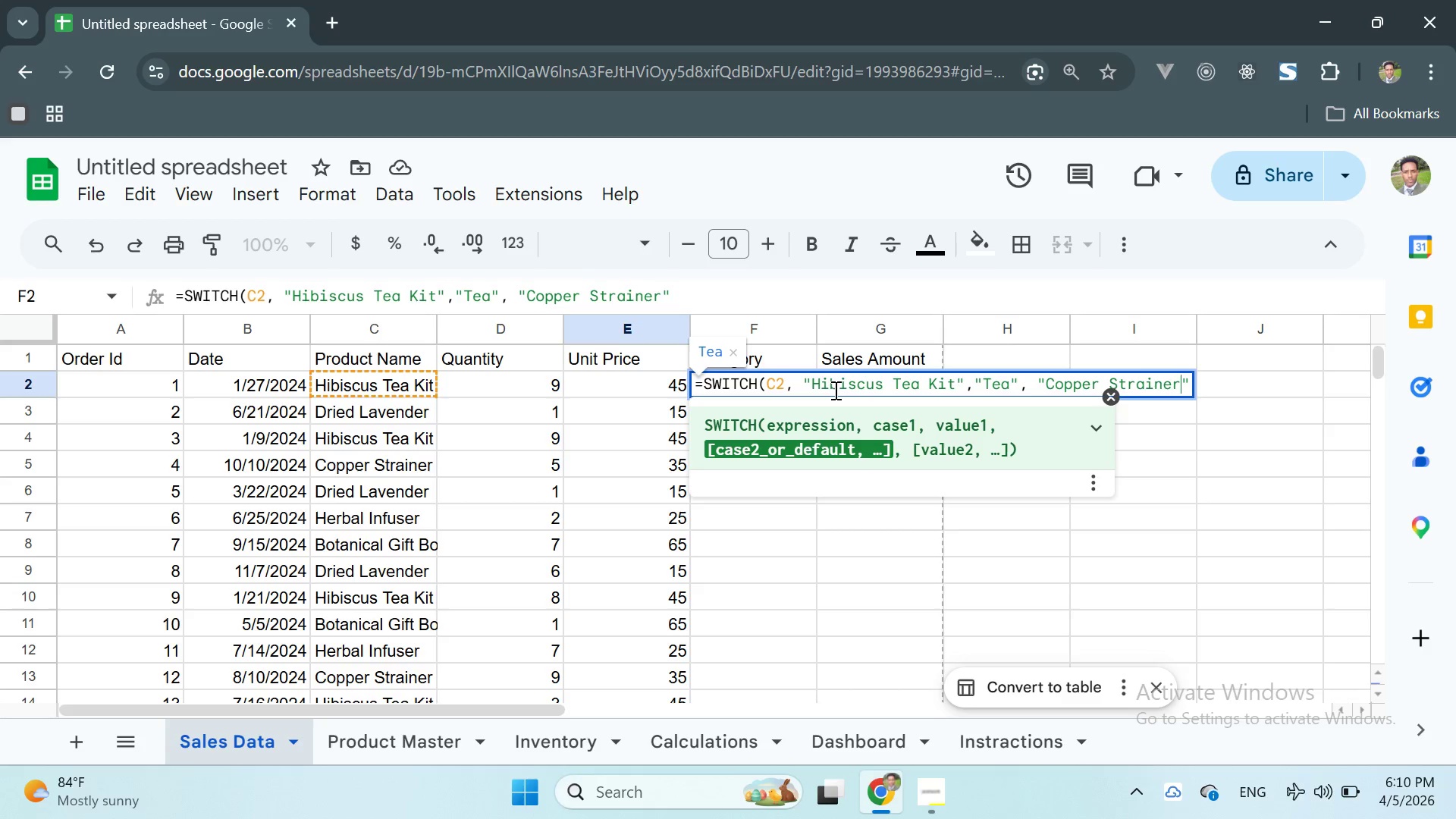 
key(ArrowRight)
 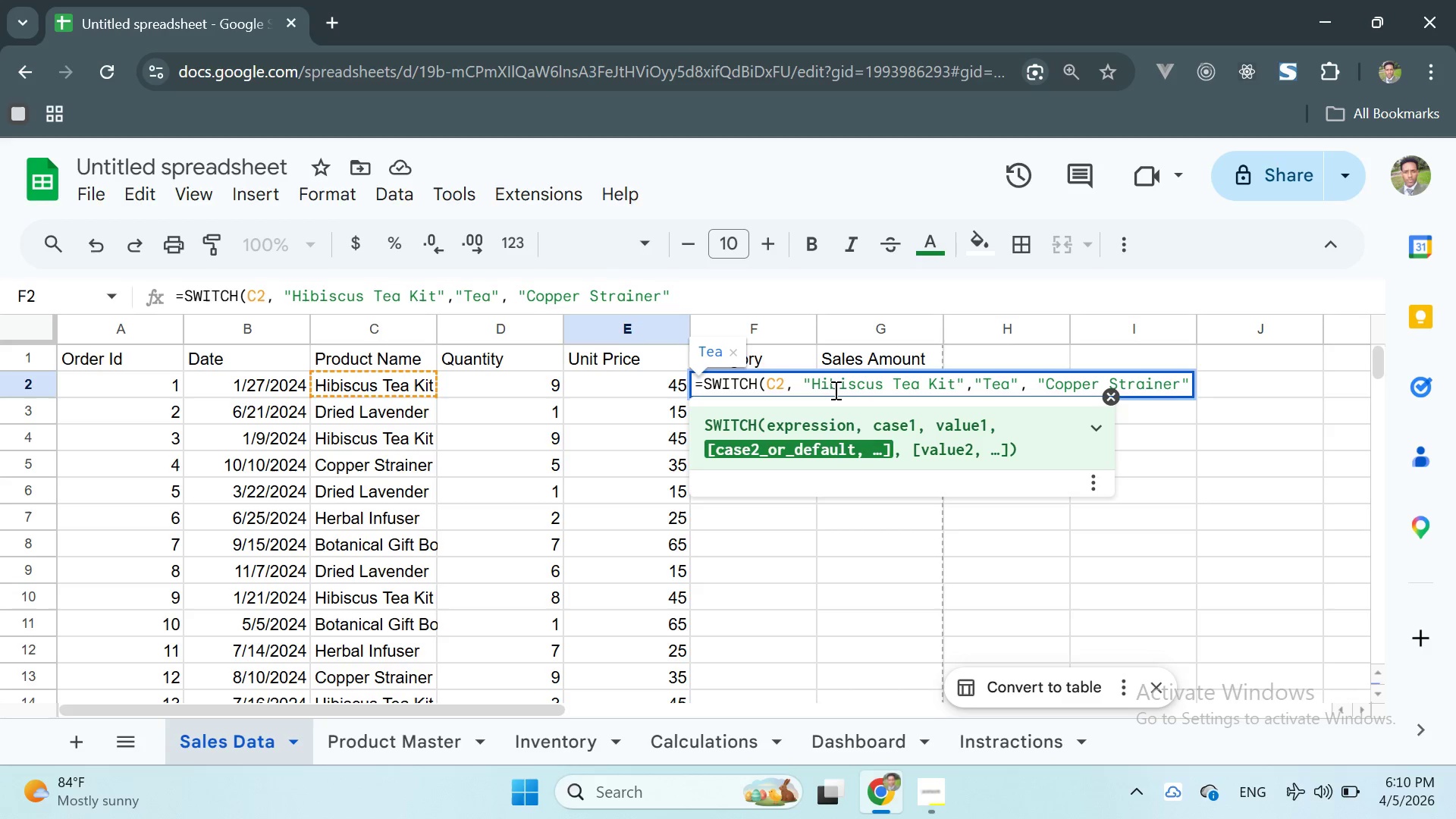 
key(Comma)
 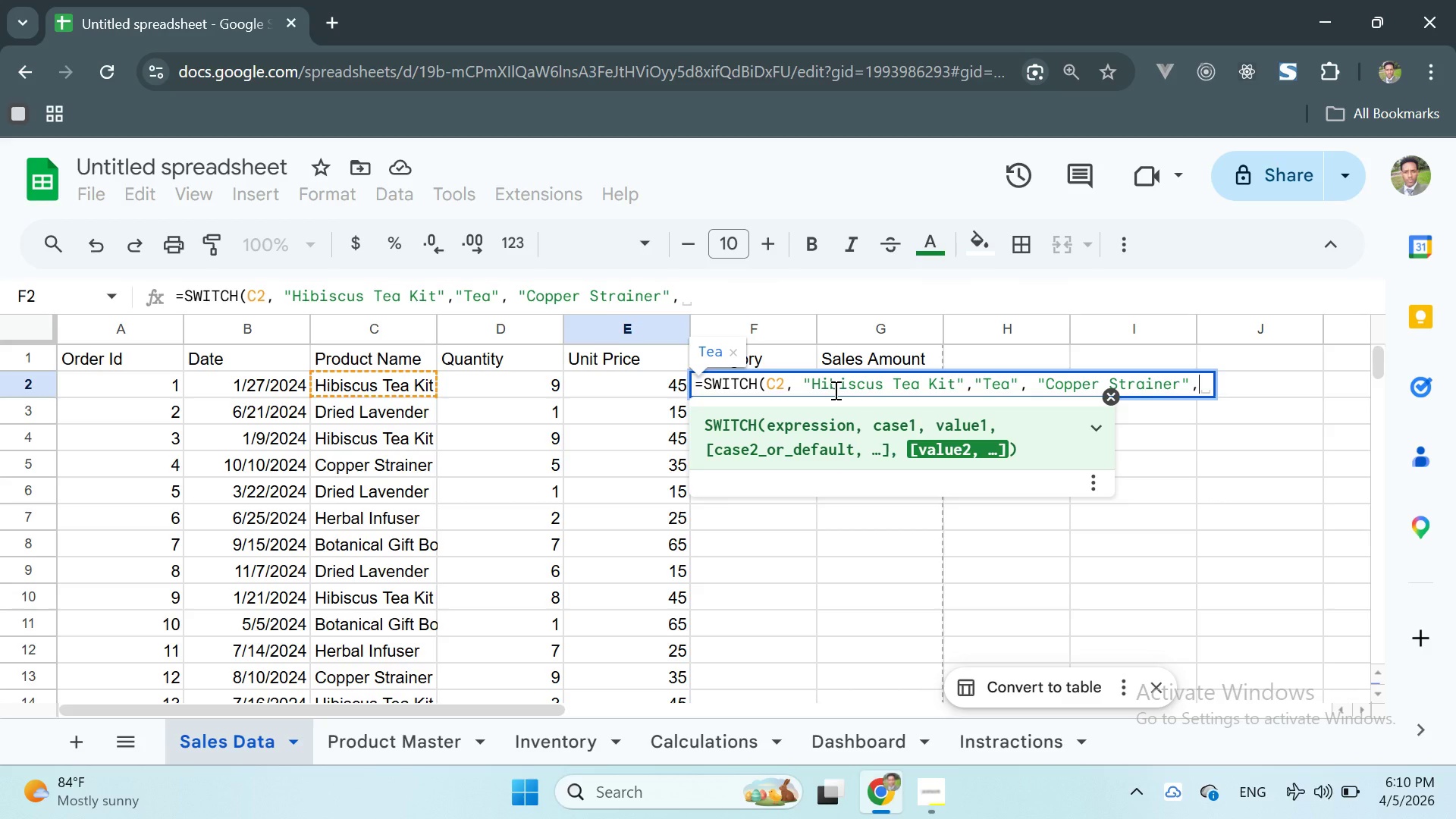 
key(CapsLock)
 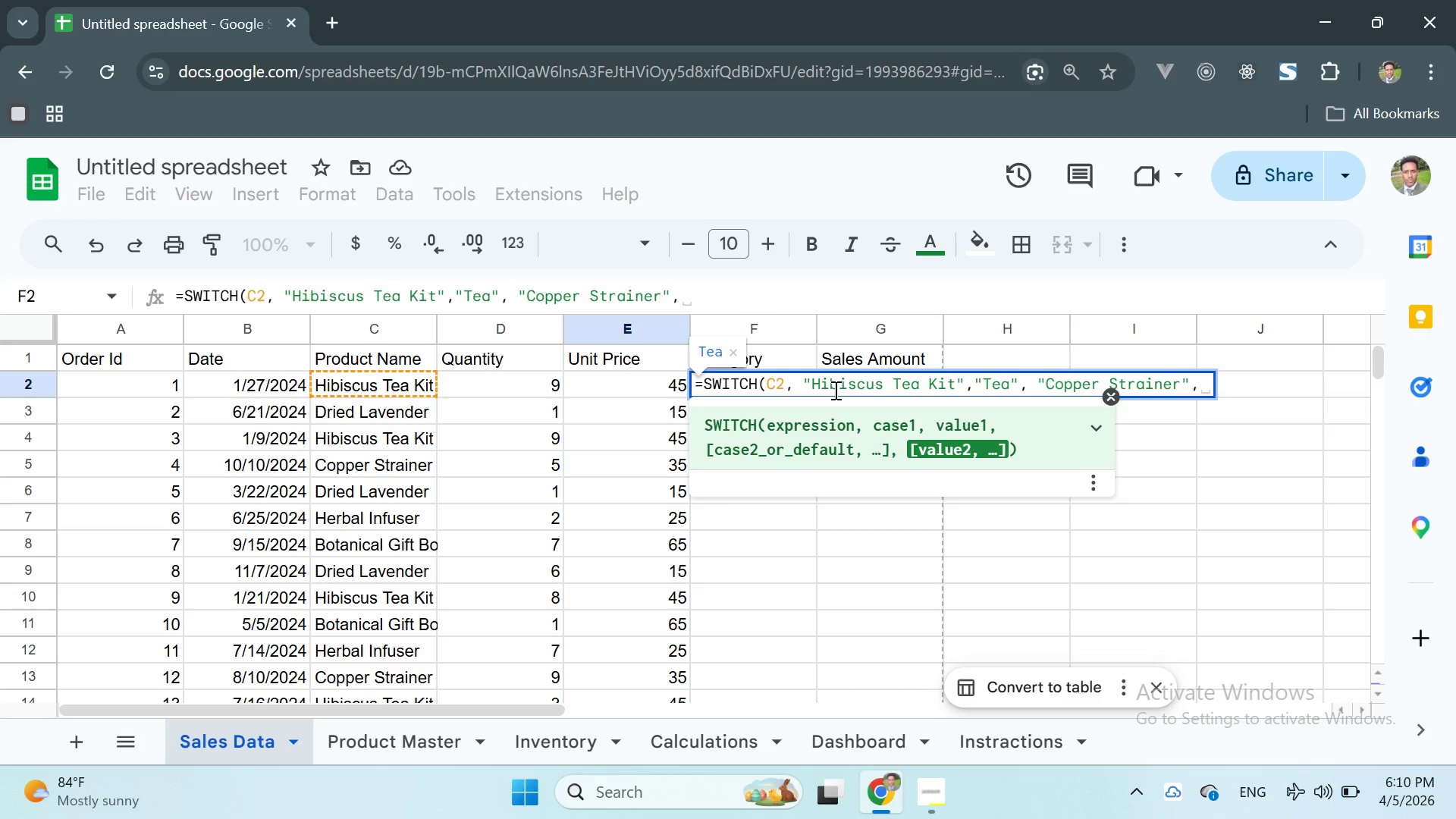 
key(Shift+Quote)
 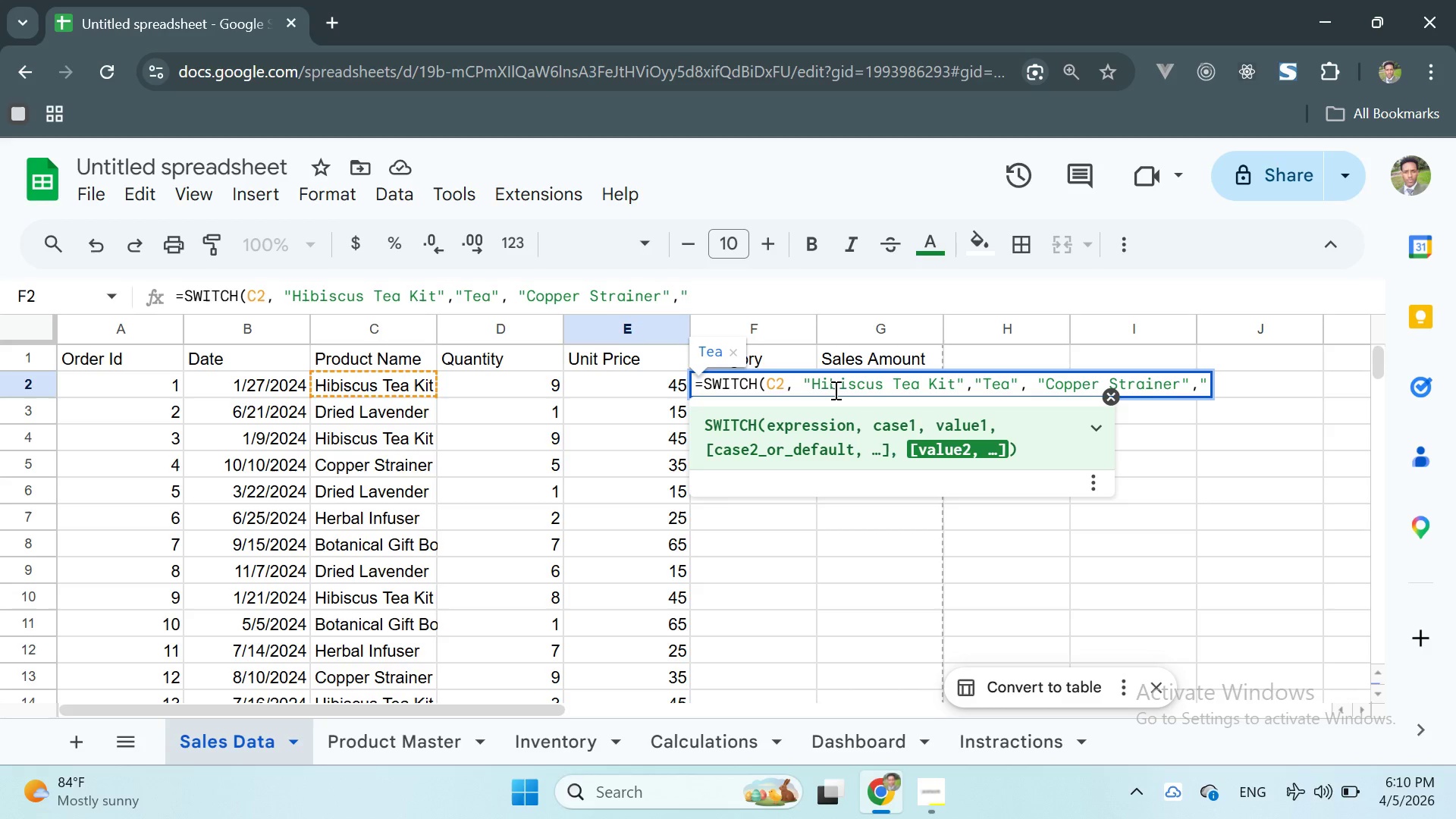 
key(Shift+ShiftRight)
 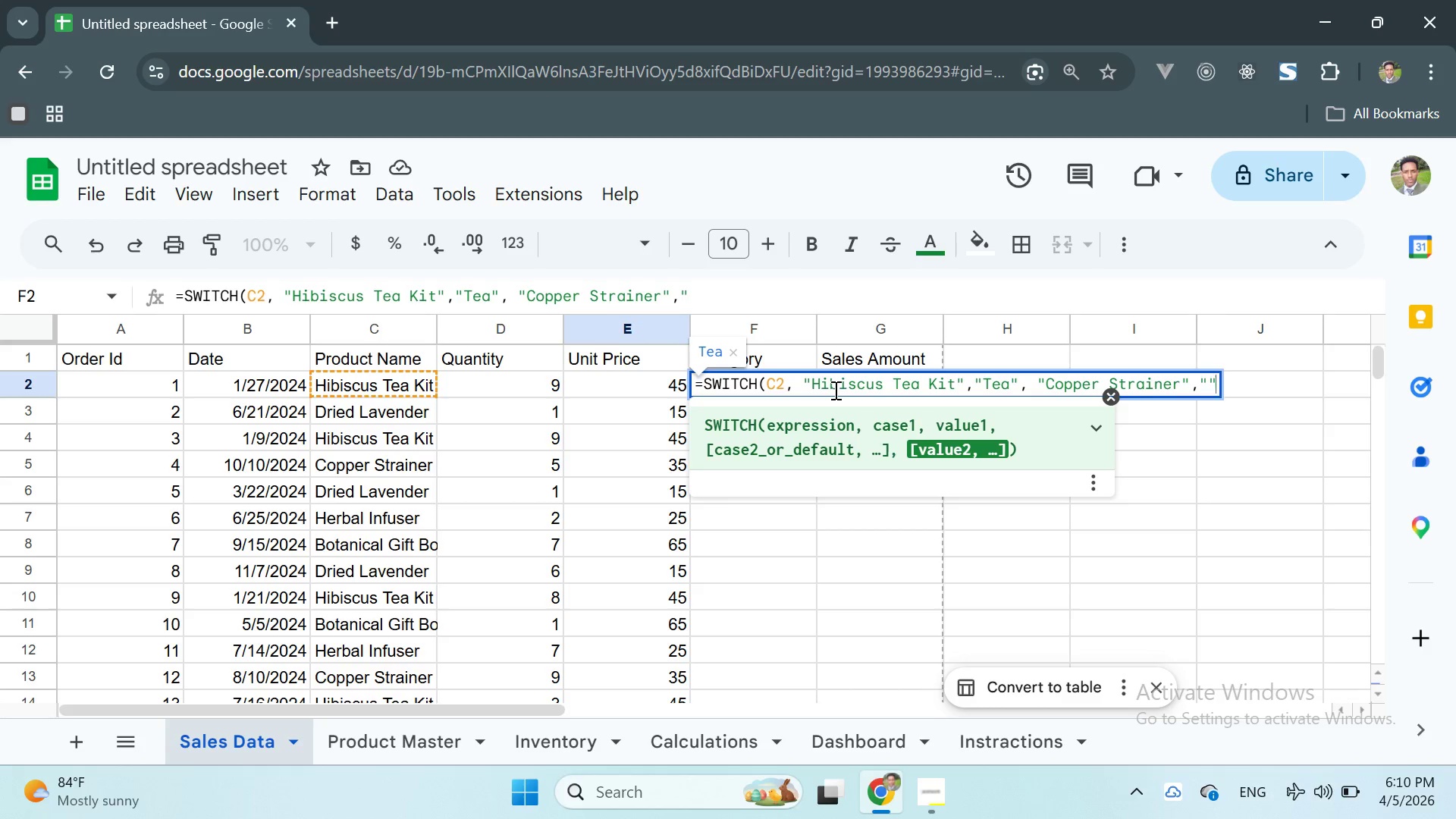 
key(Shift+Quote)
 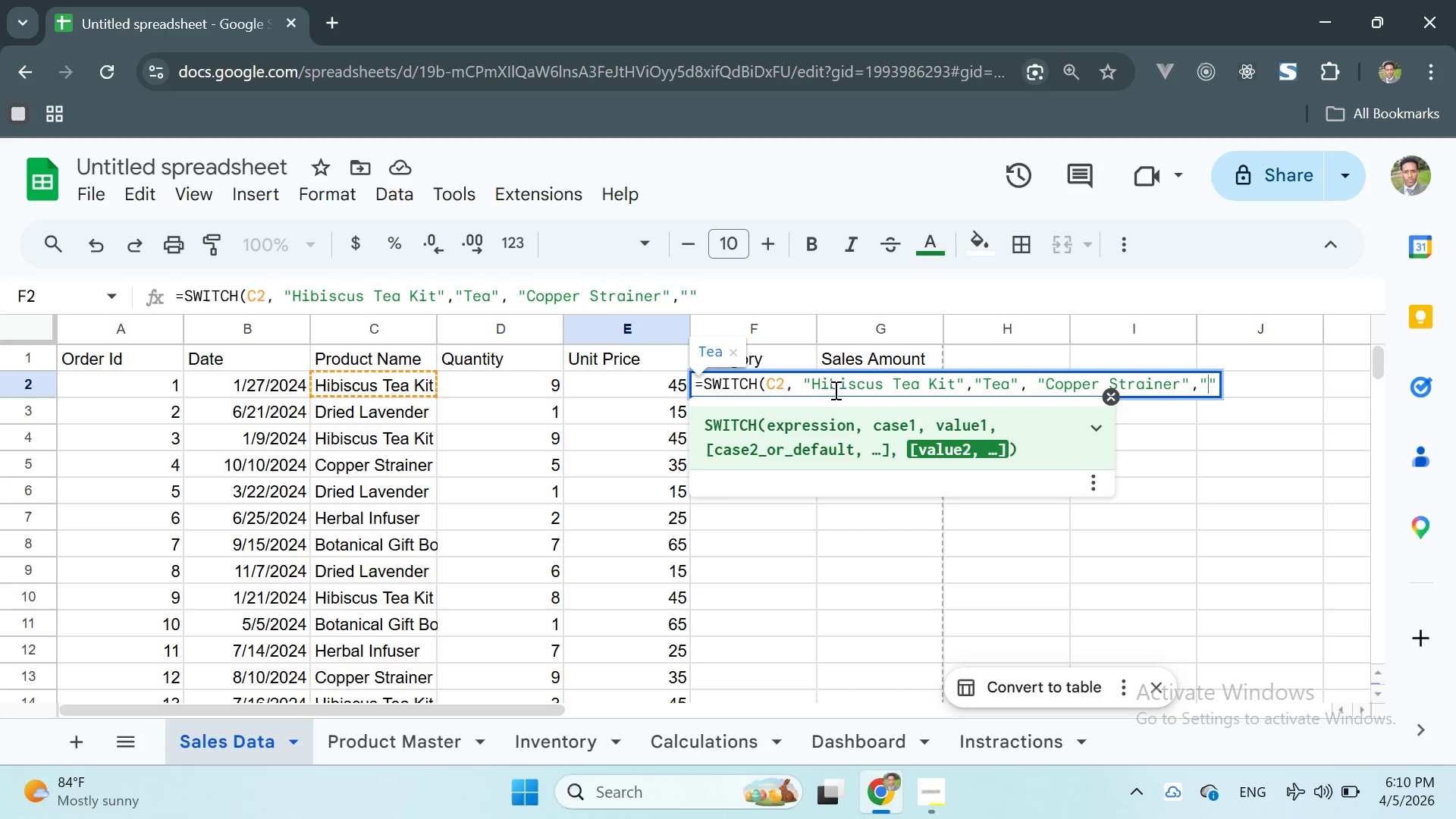 
key(ArrowLeft)
 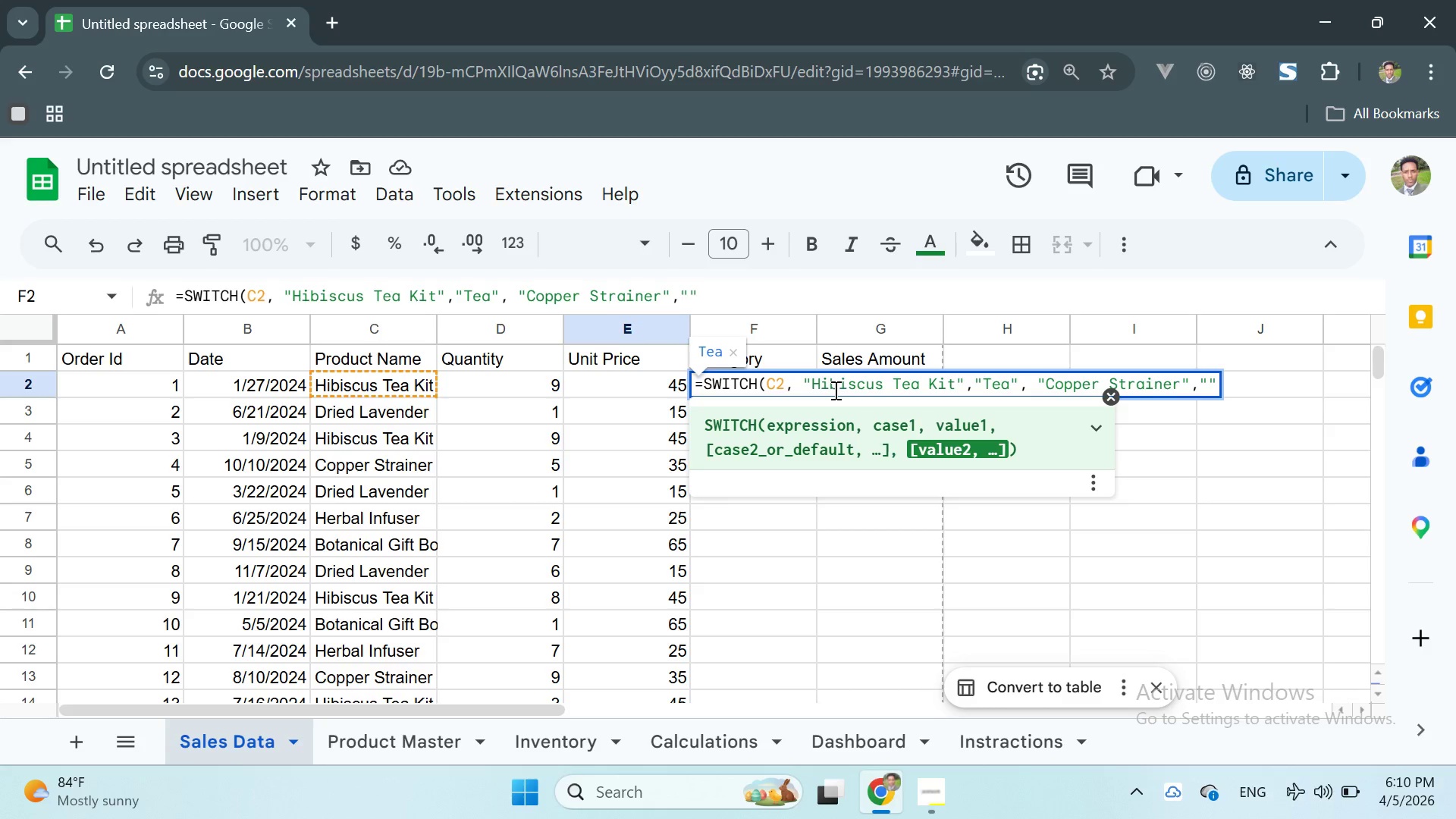 
type(Tools)
 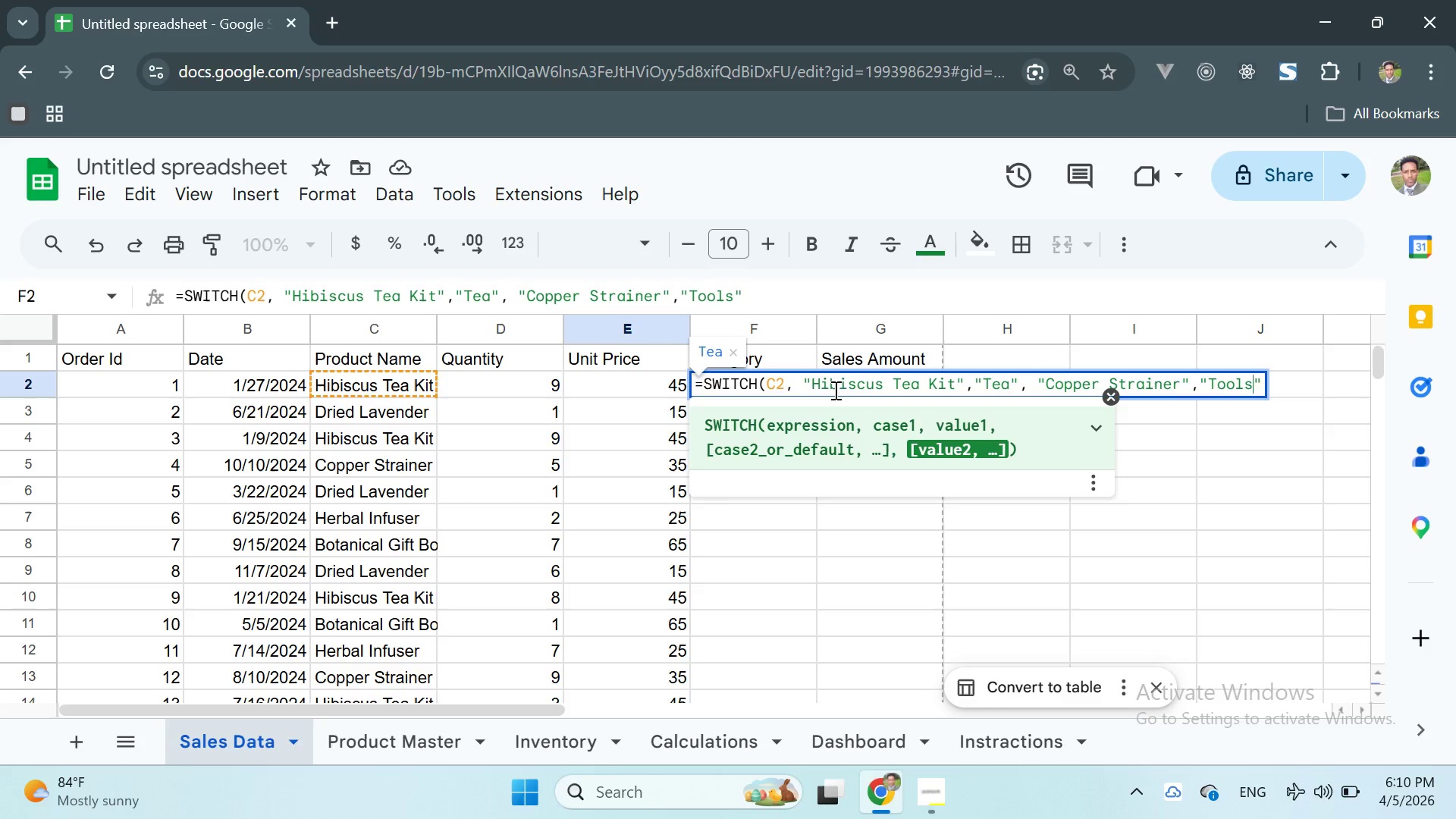 
key(ArrowRight)
 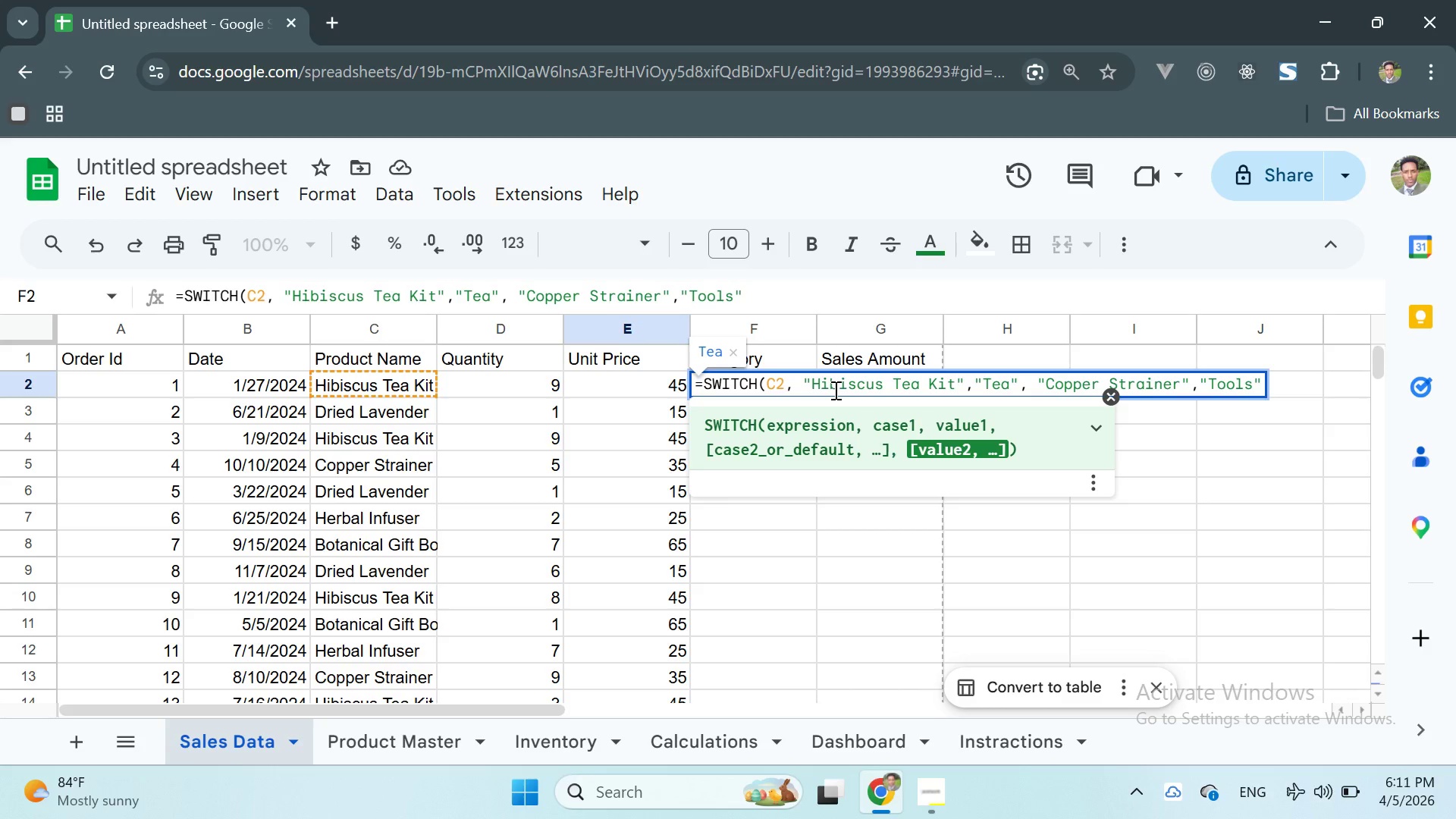 
key(Comma)
 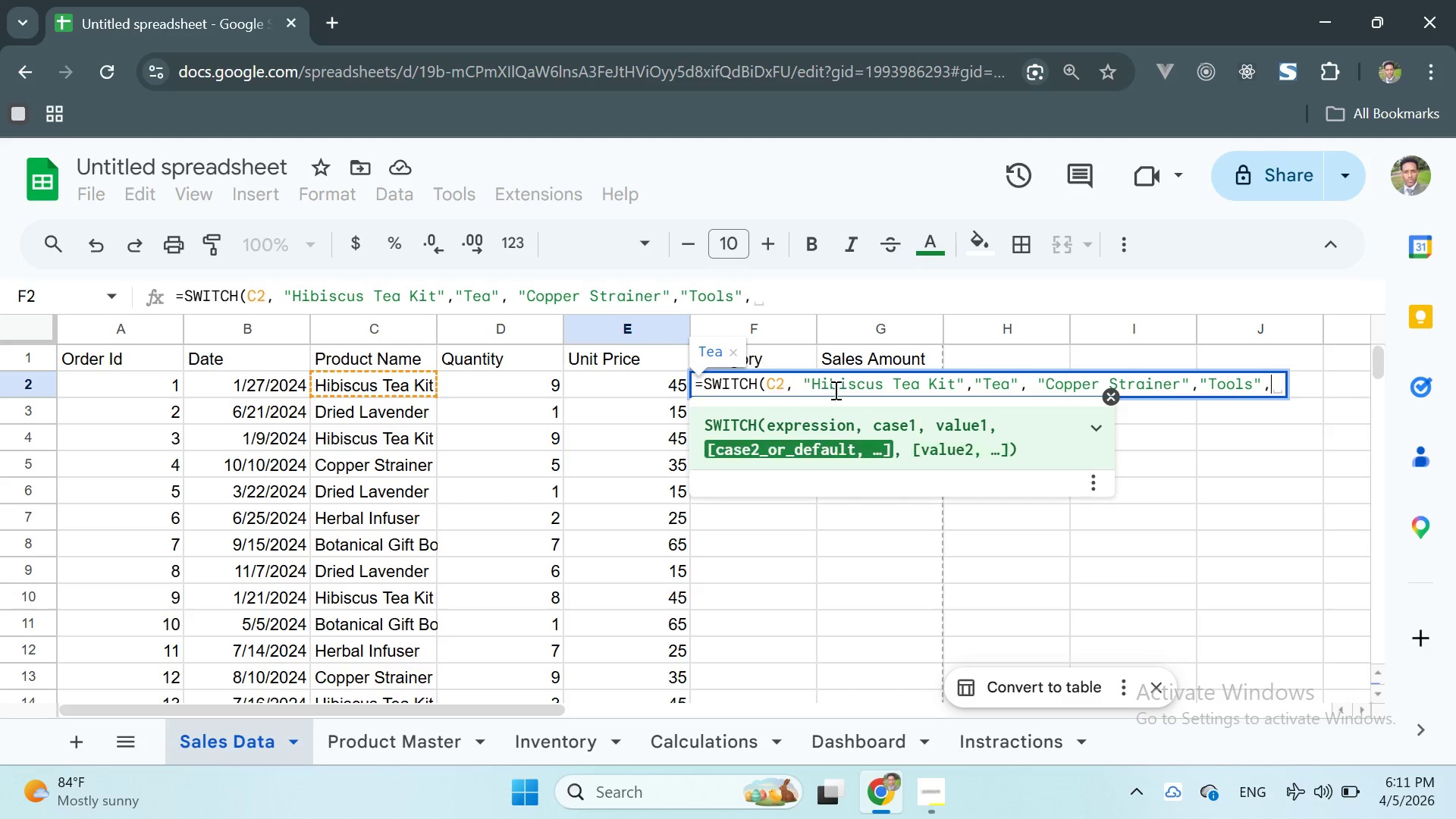 
key(Shift+Quote)
 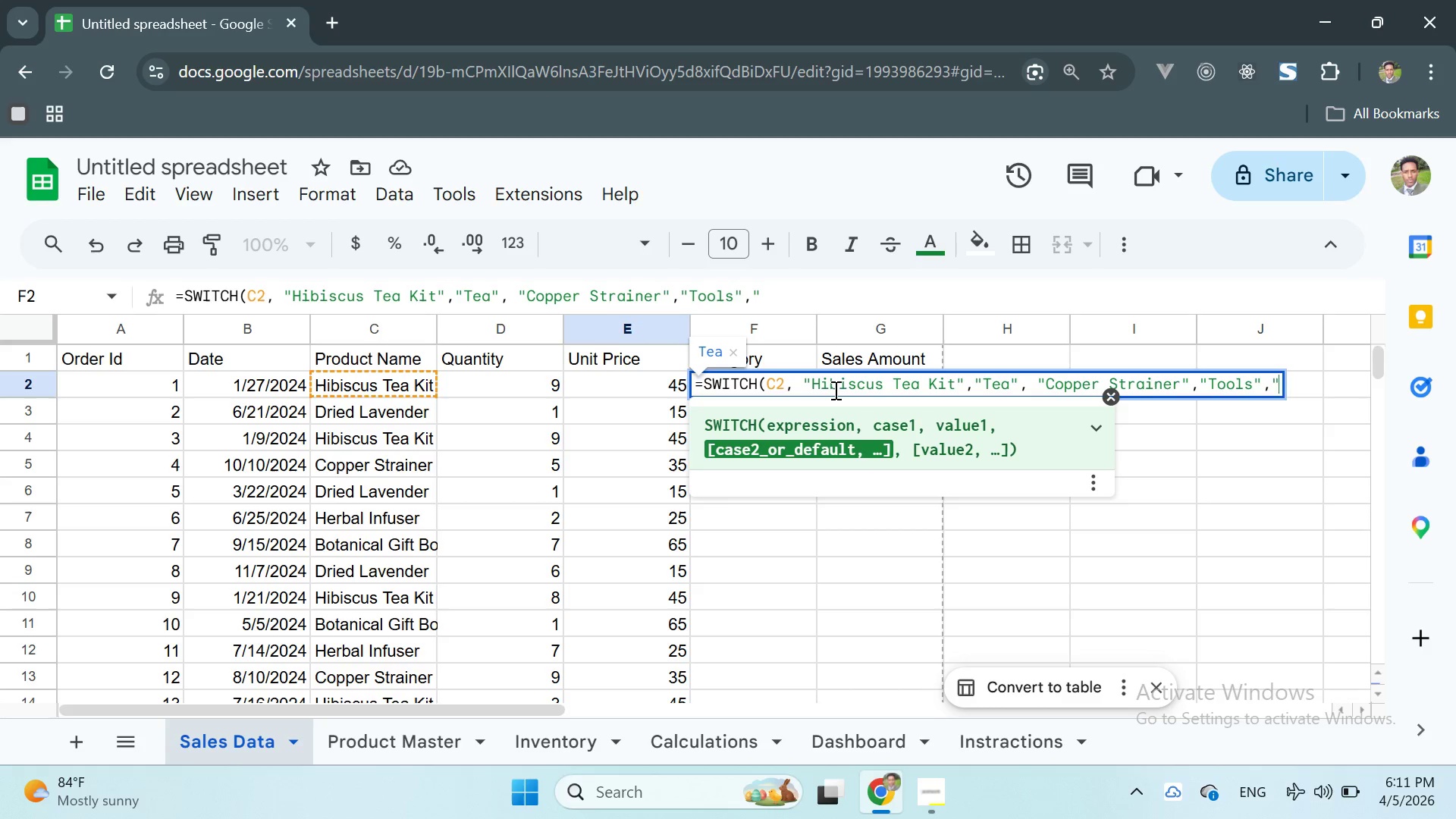 
key(Shift+Quote)
 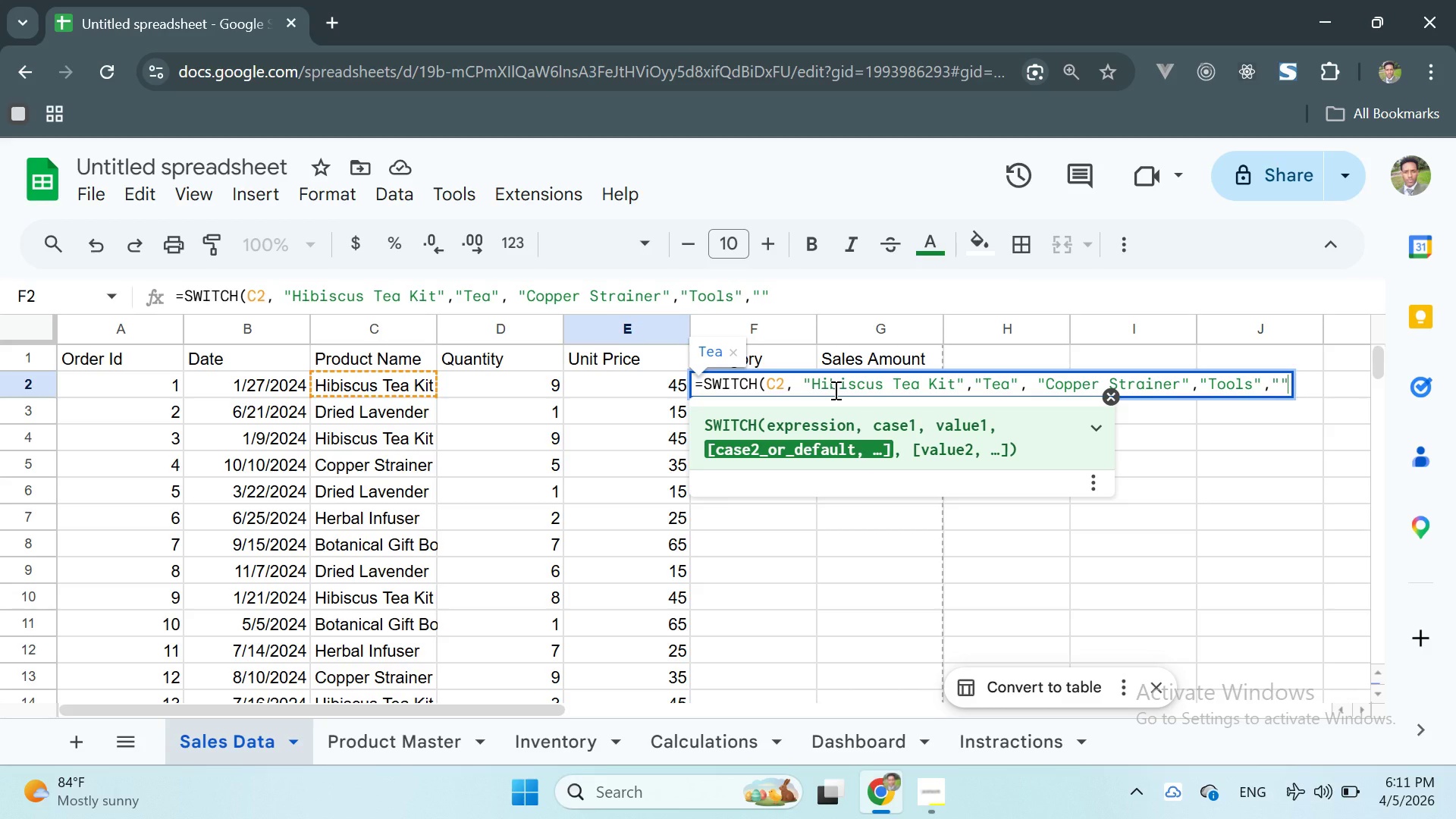 
key(ArrowLeft)
 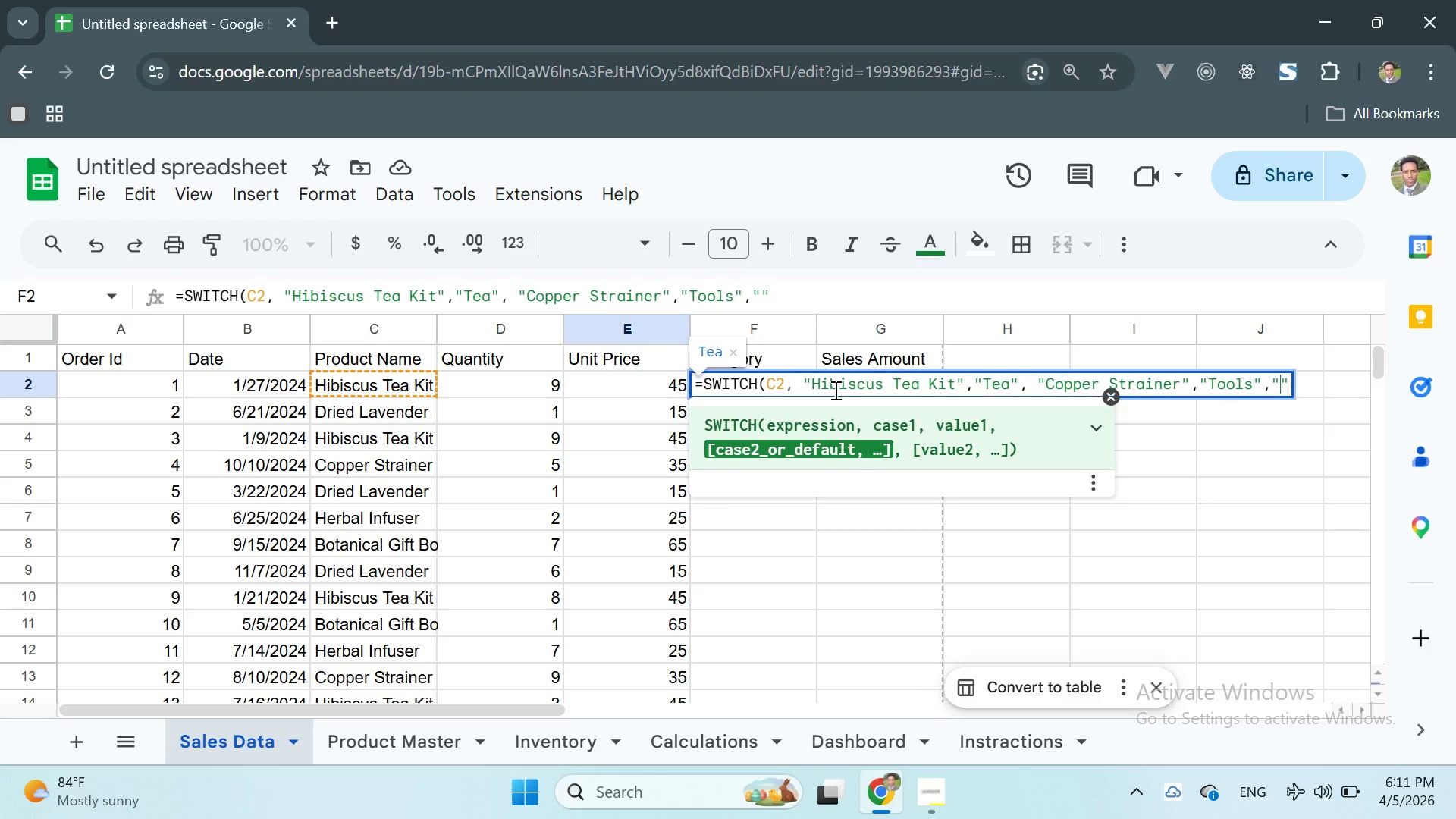 
key(ArrowLeft)
 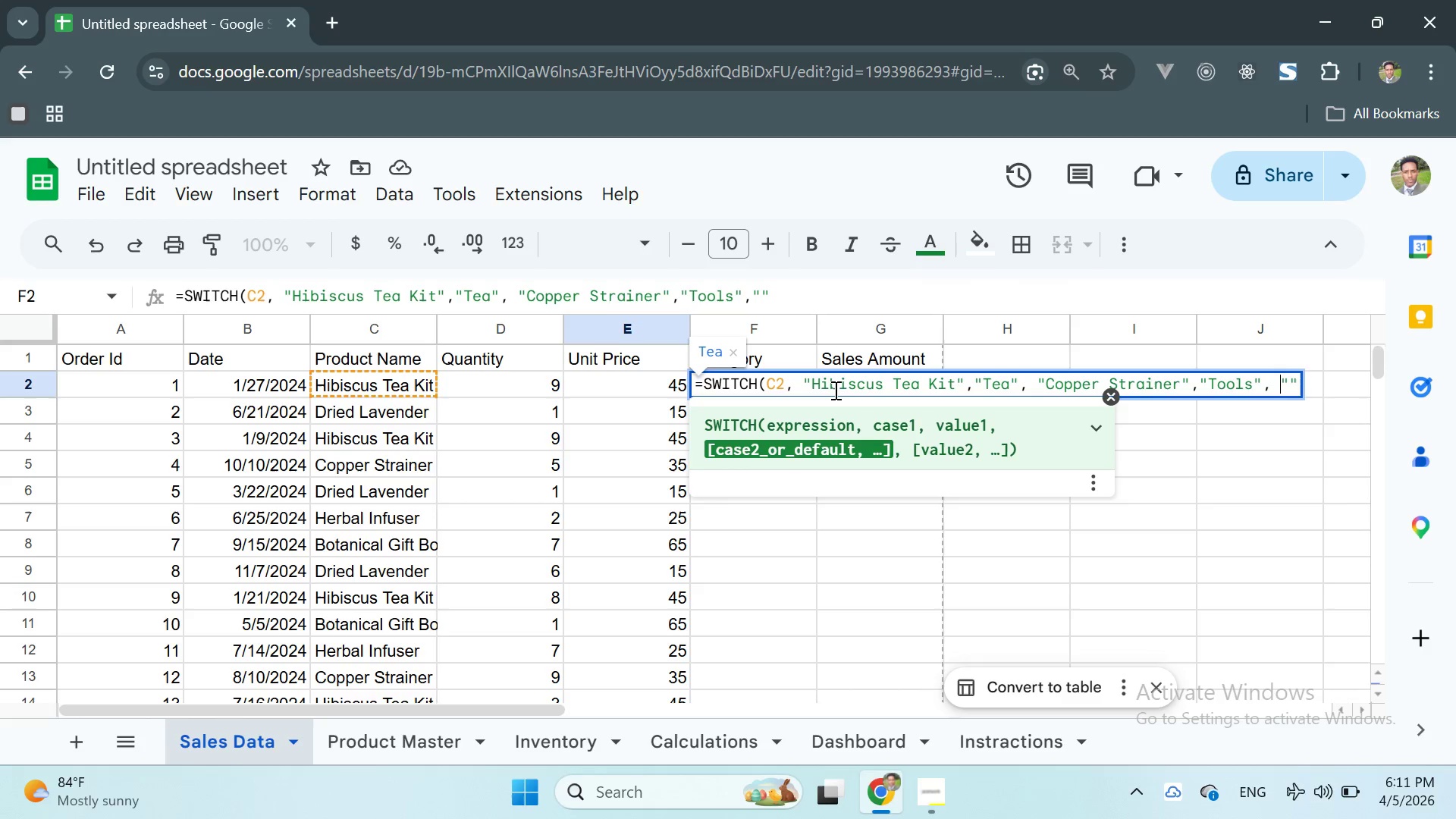 
key(Space)
 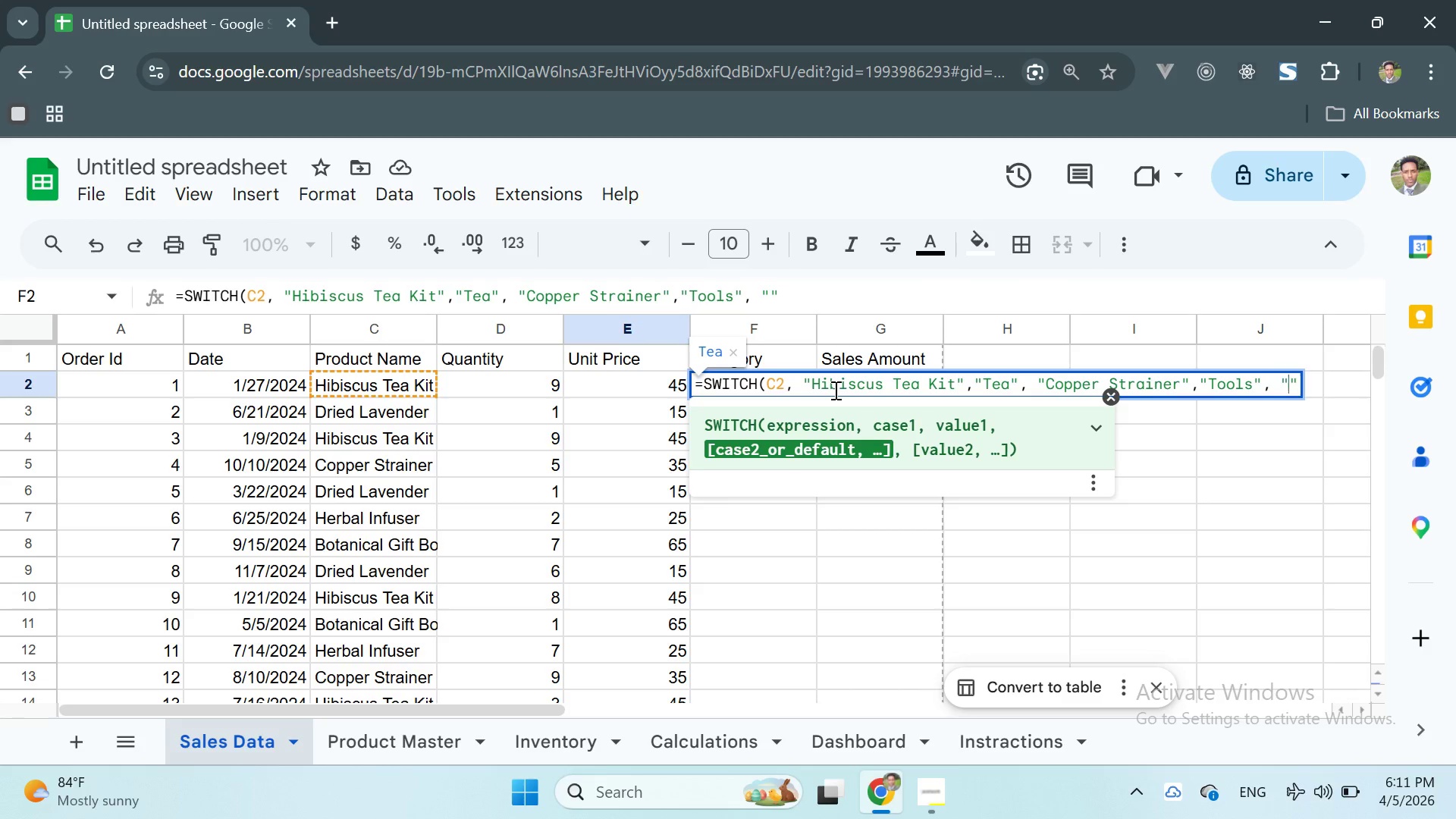 
key(ArrowRight)
 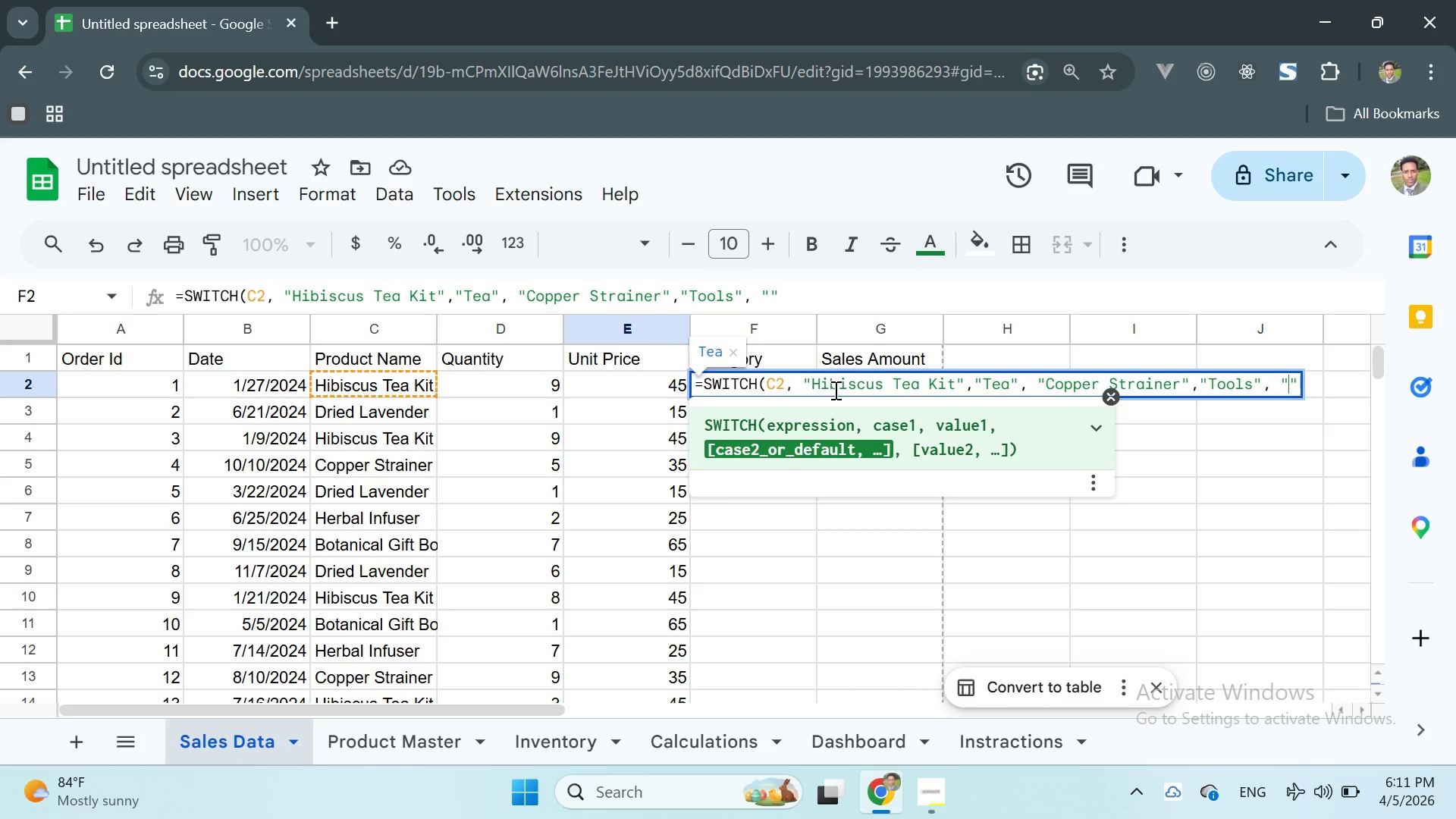 
type(Boteni)
 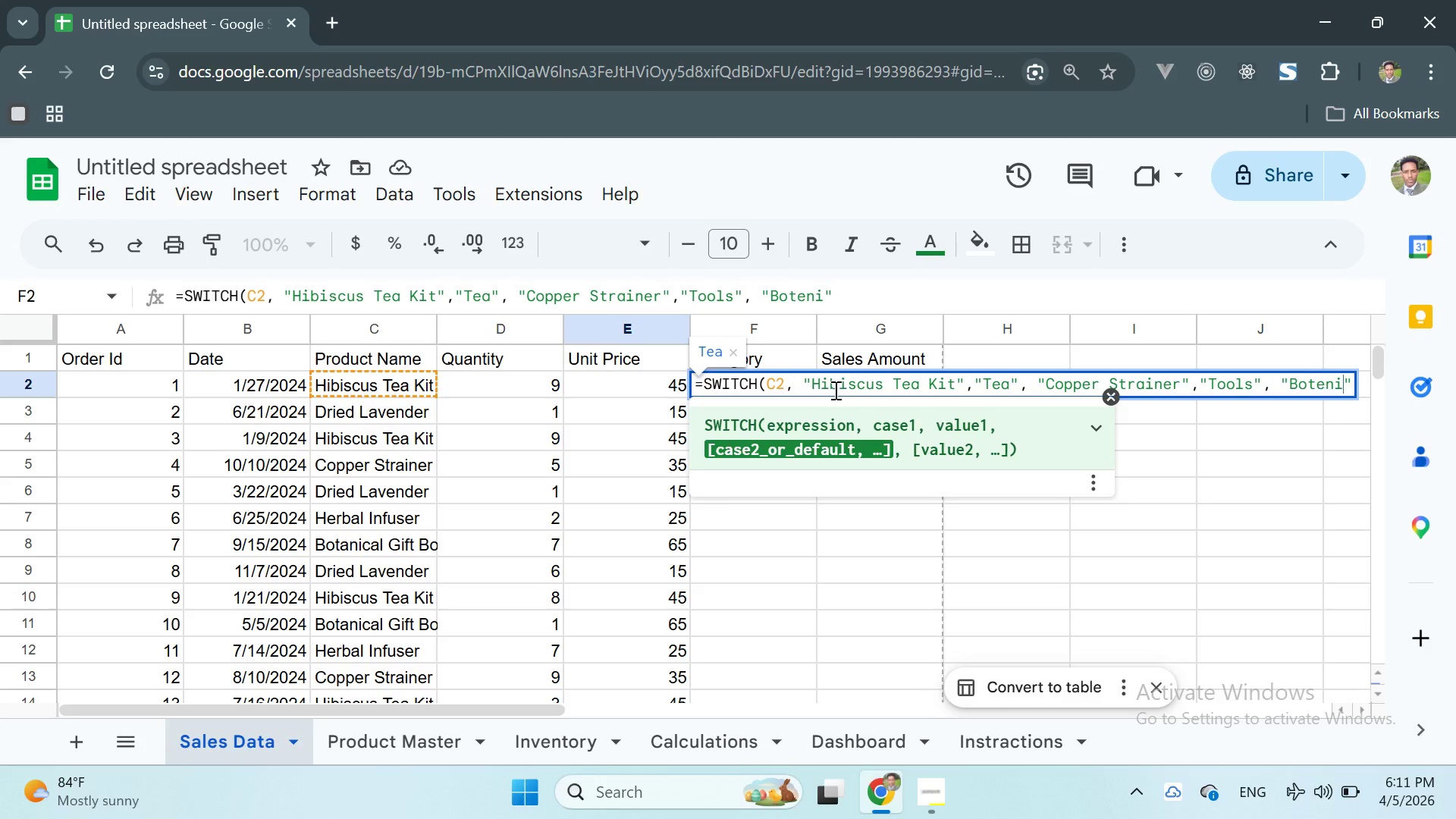 
key(Backspace)
key(Backspace)
key(Backspace)
type(anical )
 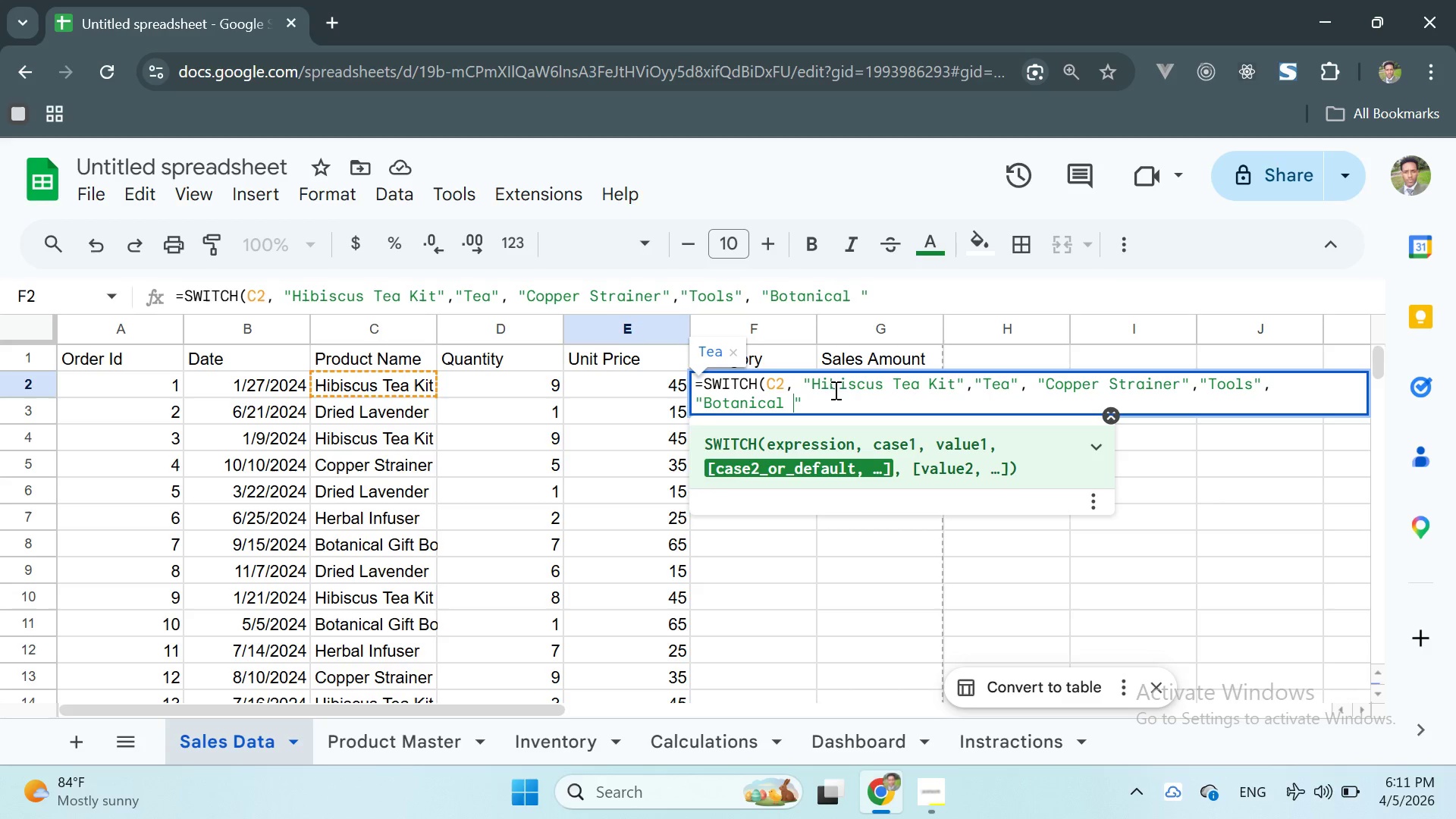 
key(Tab)
 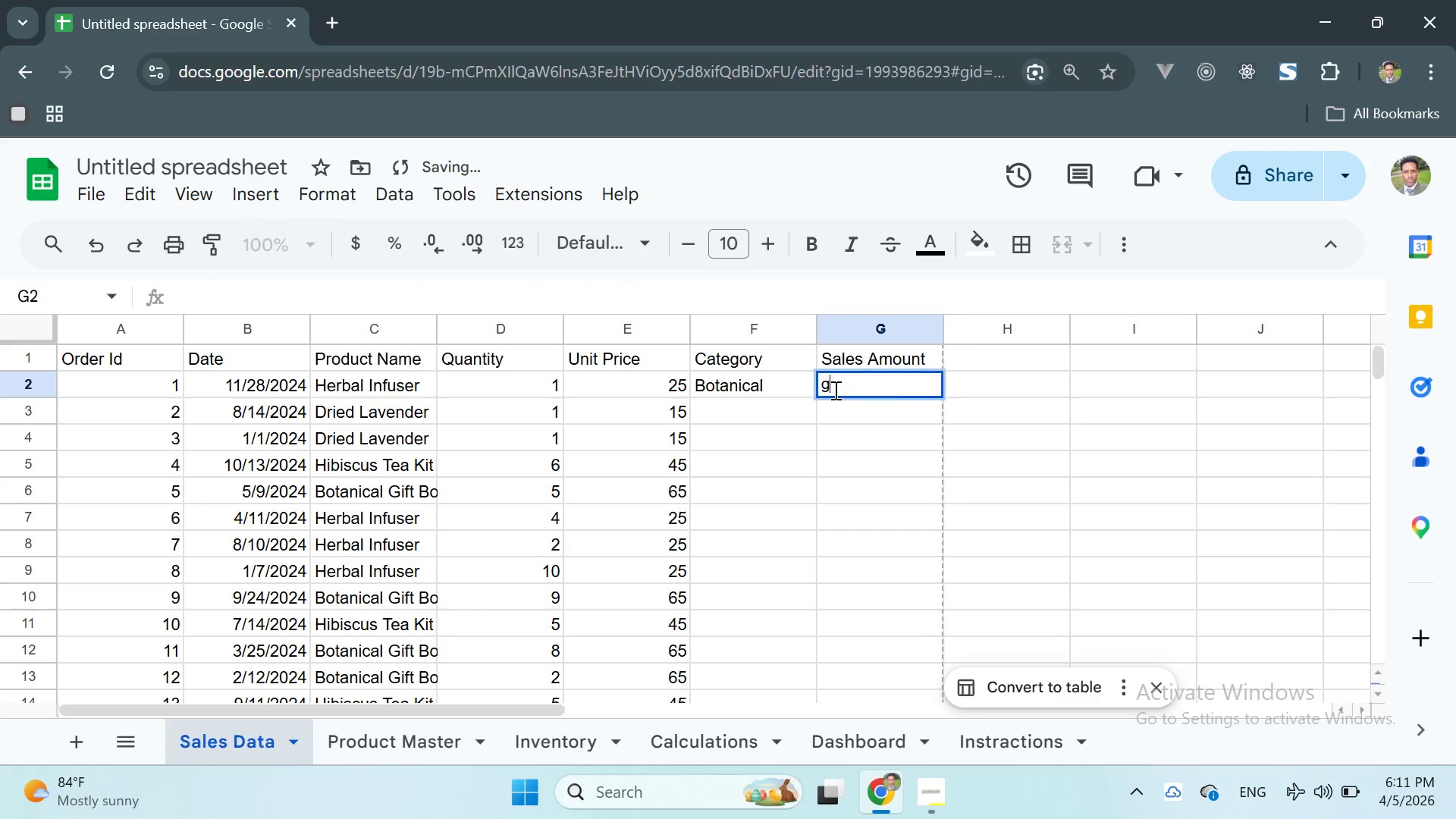 
key(G)
 